 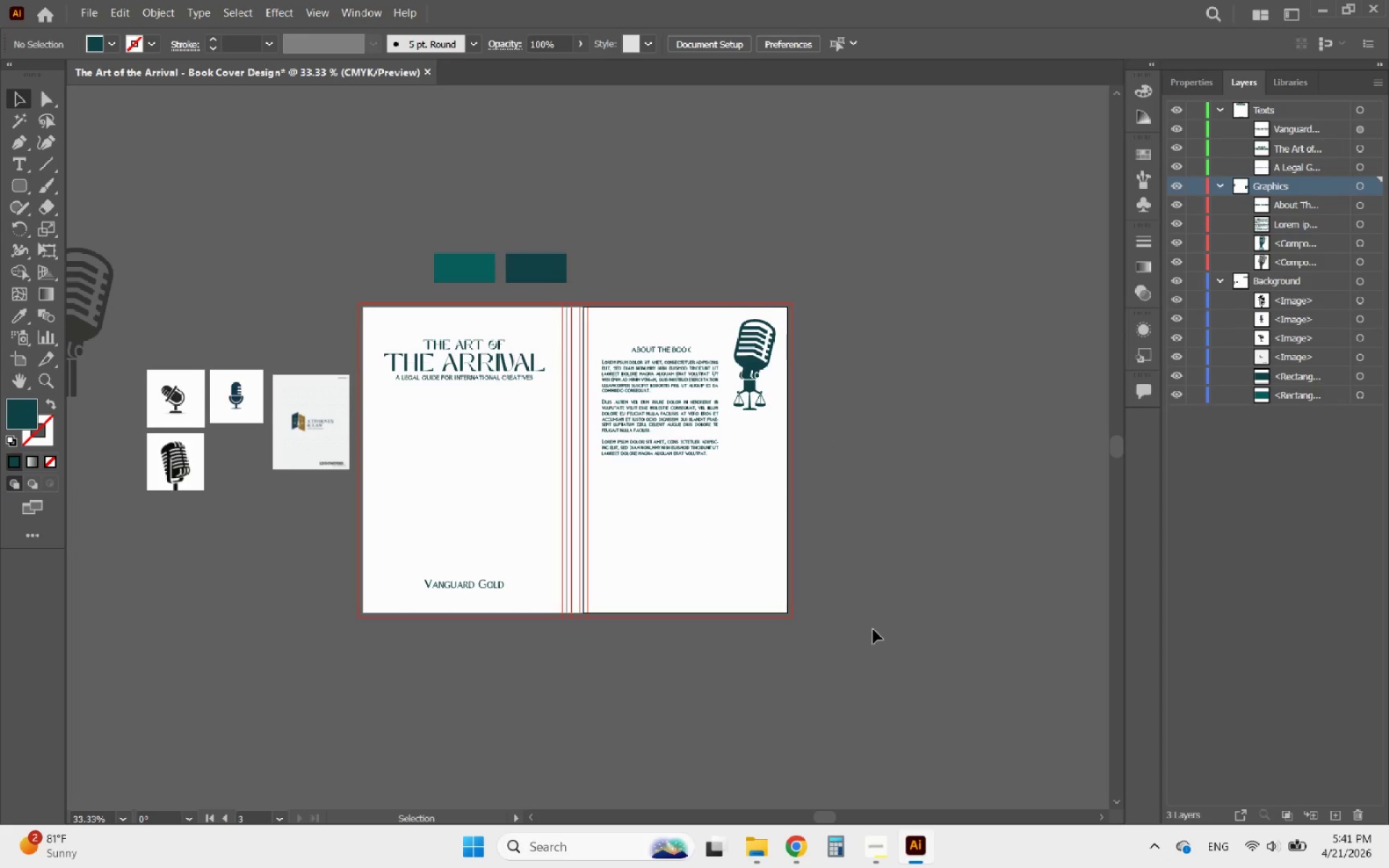 
left_click([765, 850])
 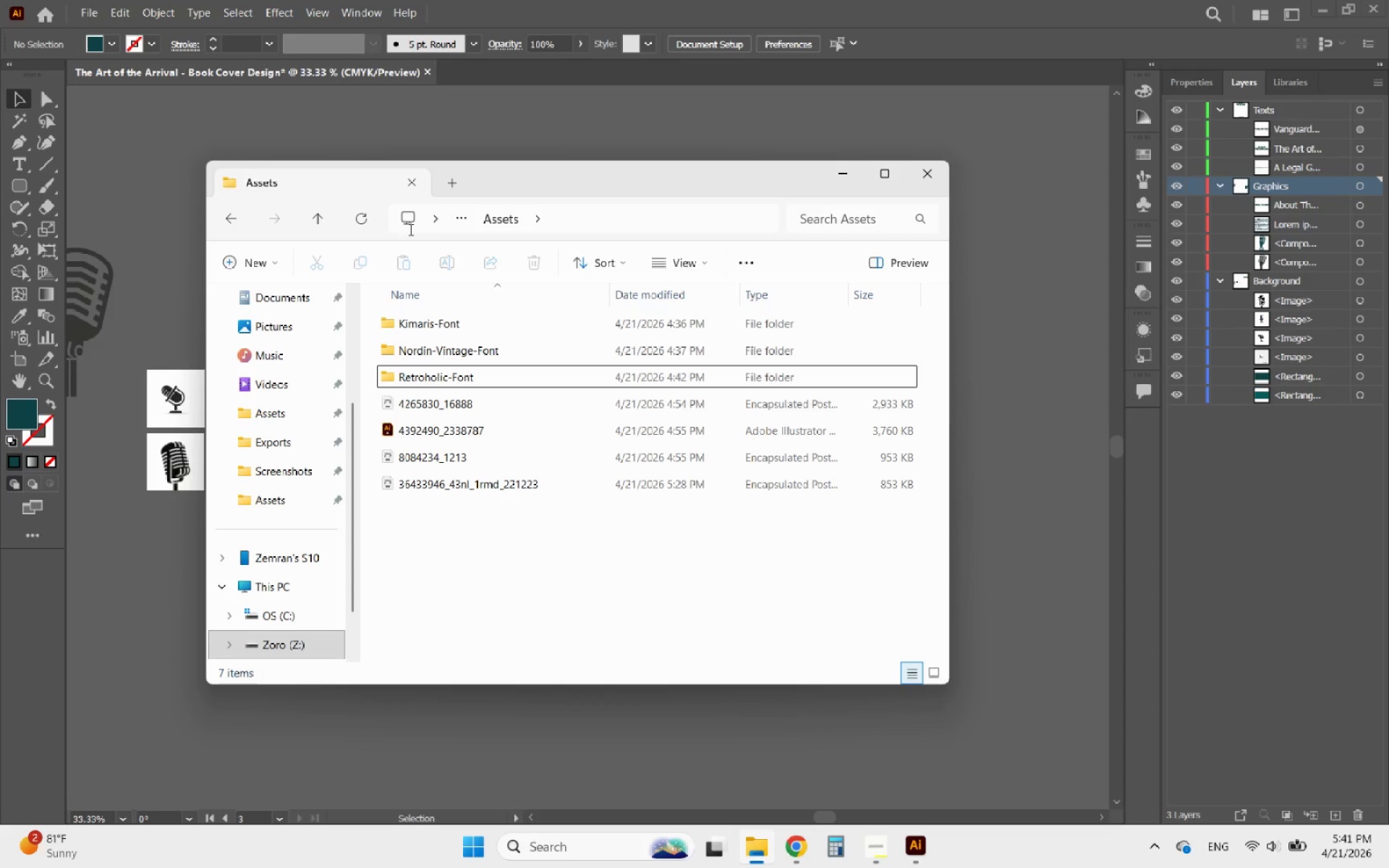 
left_click([237, 213])
 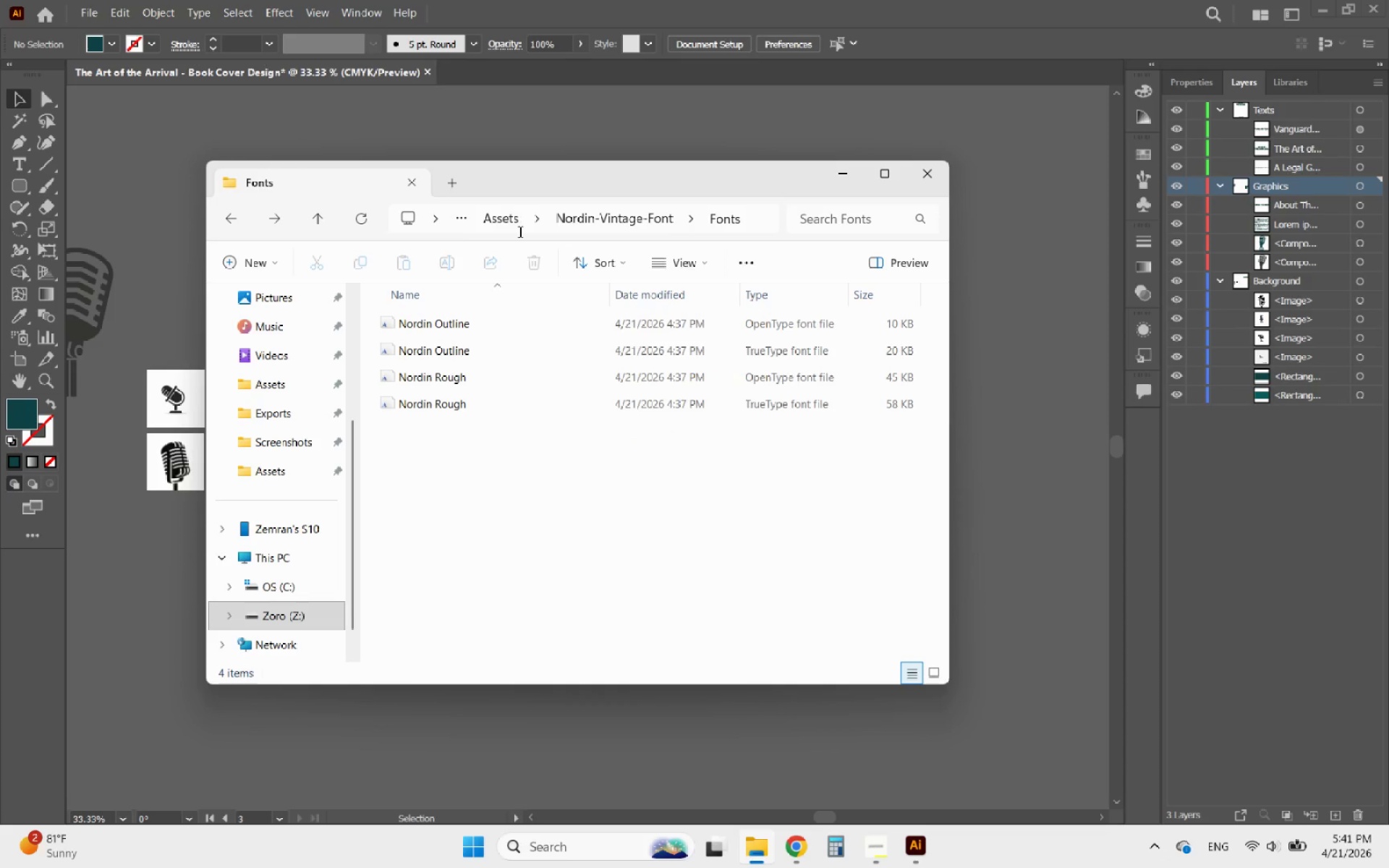 
left_click([262, 217])
 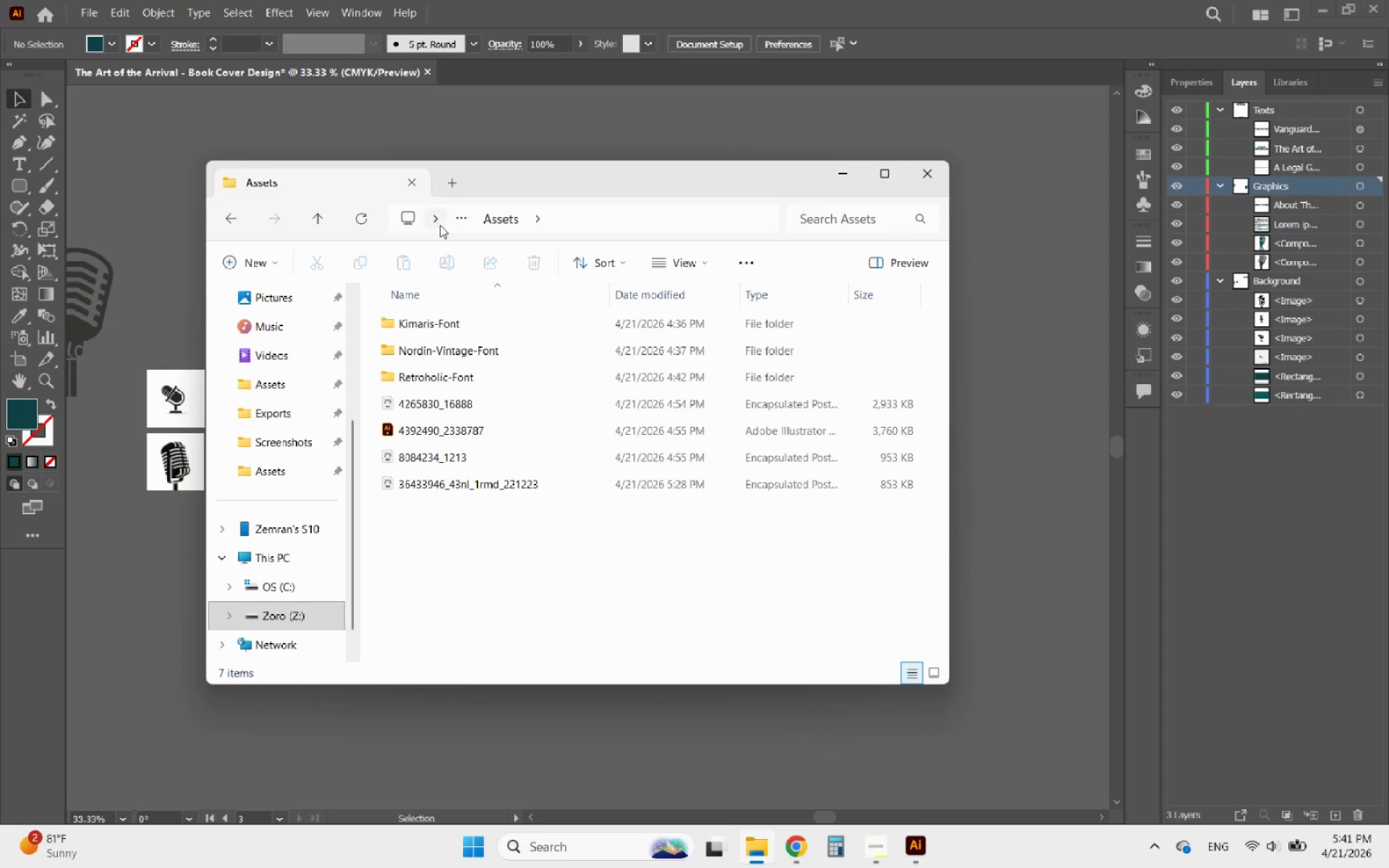 
left_click([466, 223])
 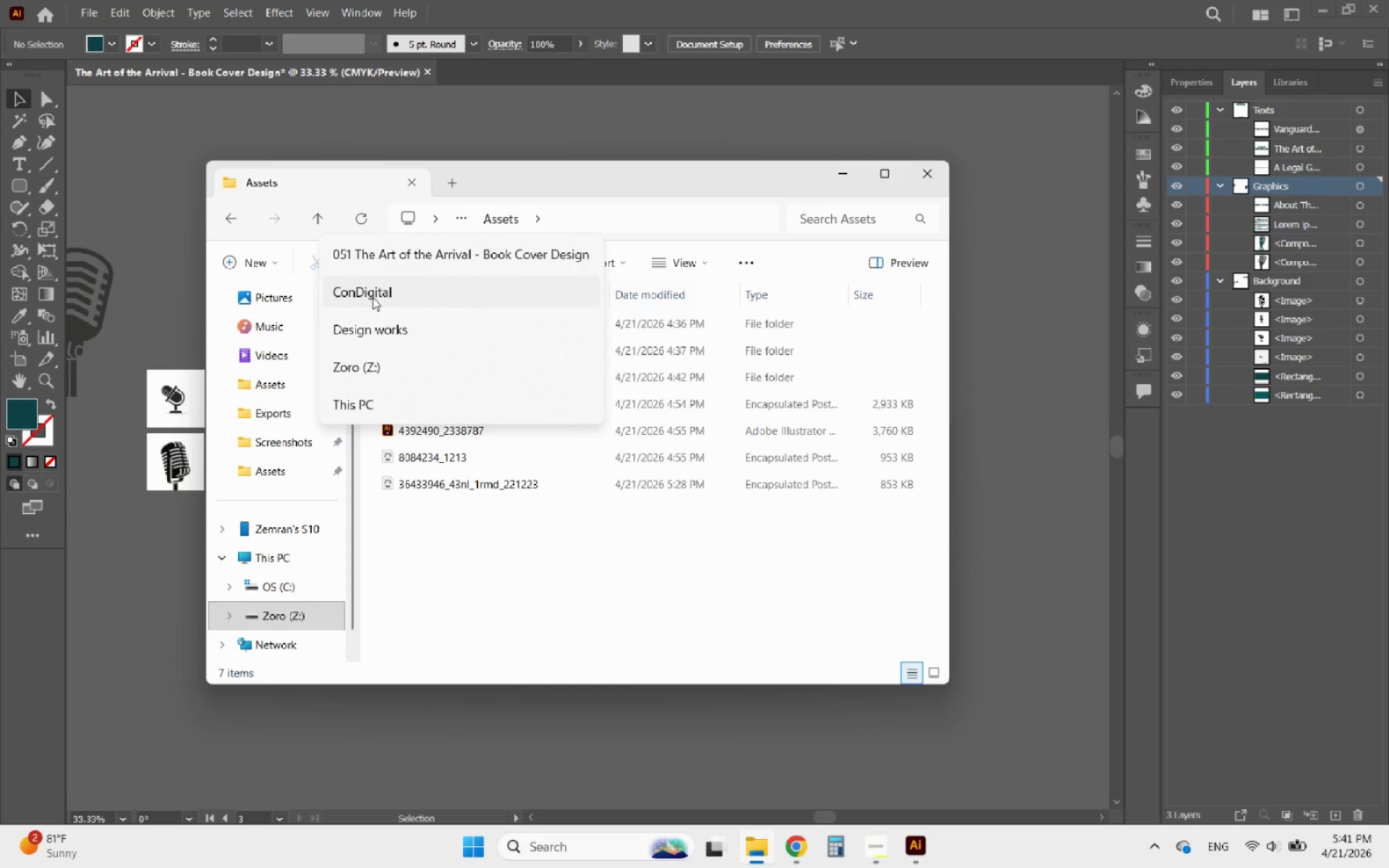 
left_click([385, 262])
 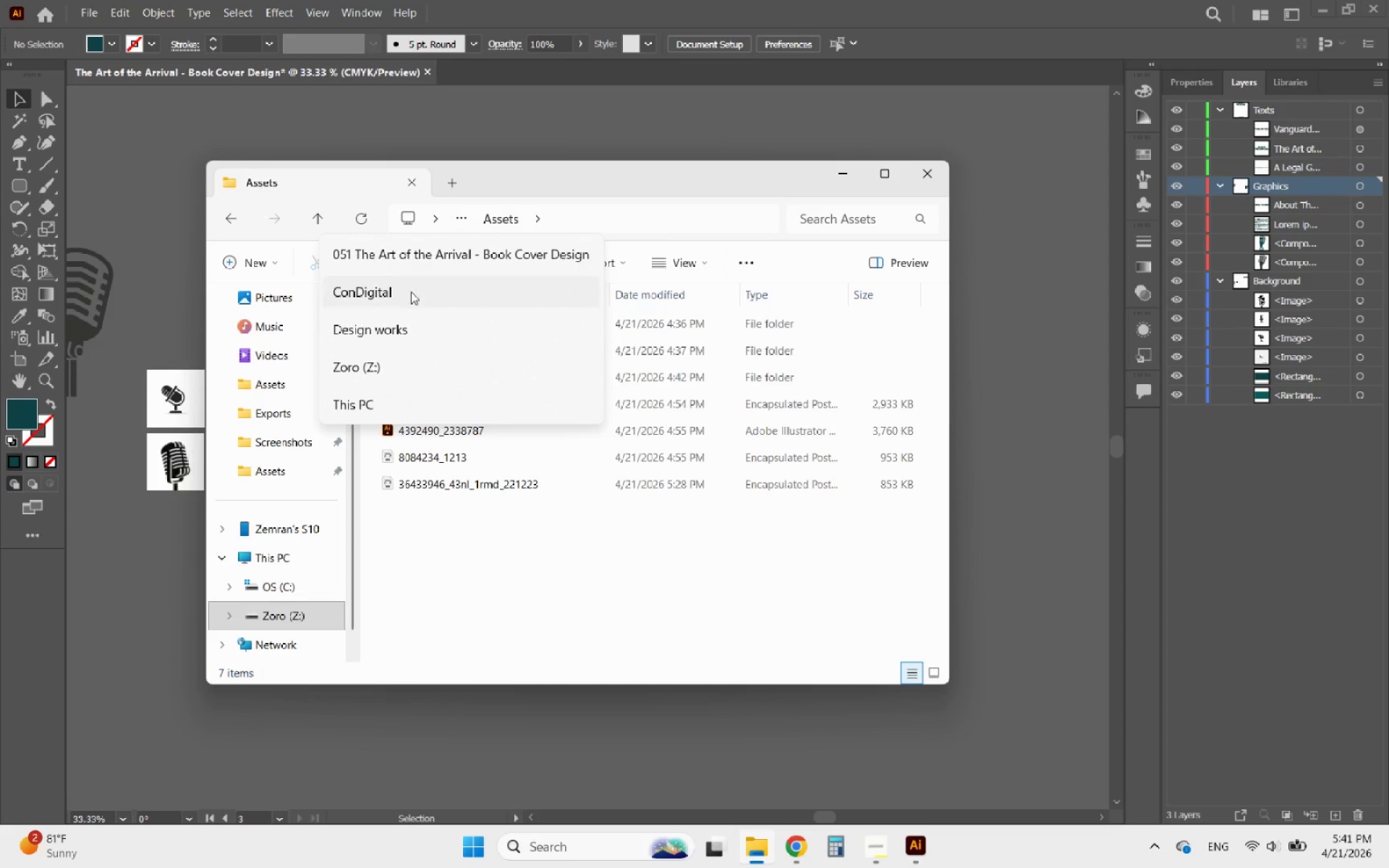 
left_click([415, 260])
 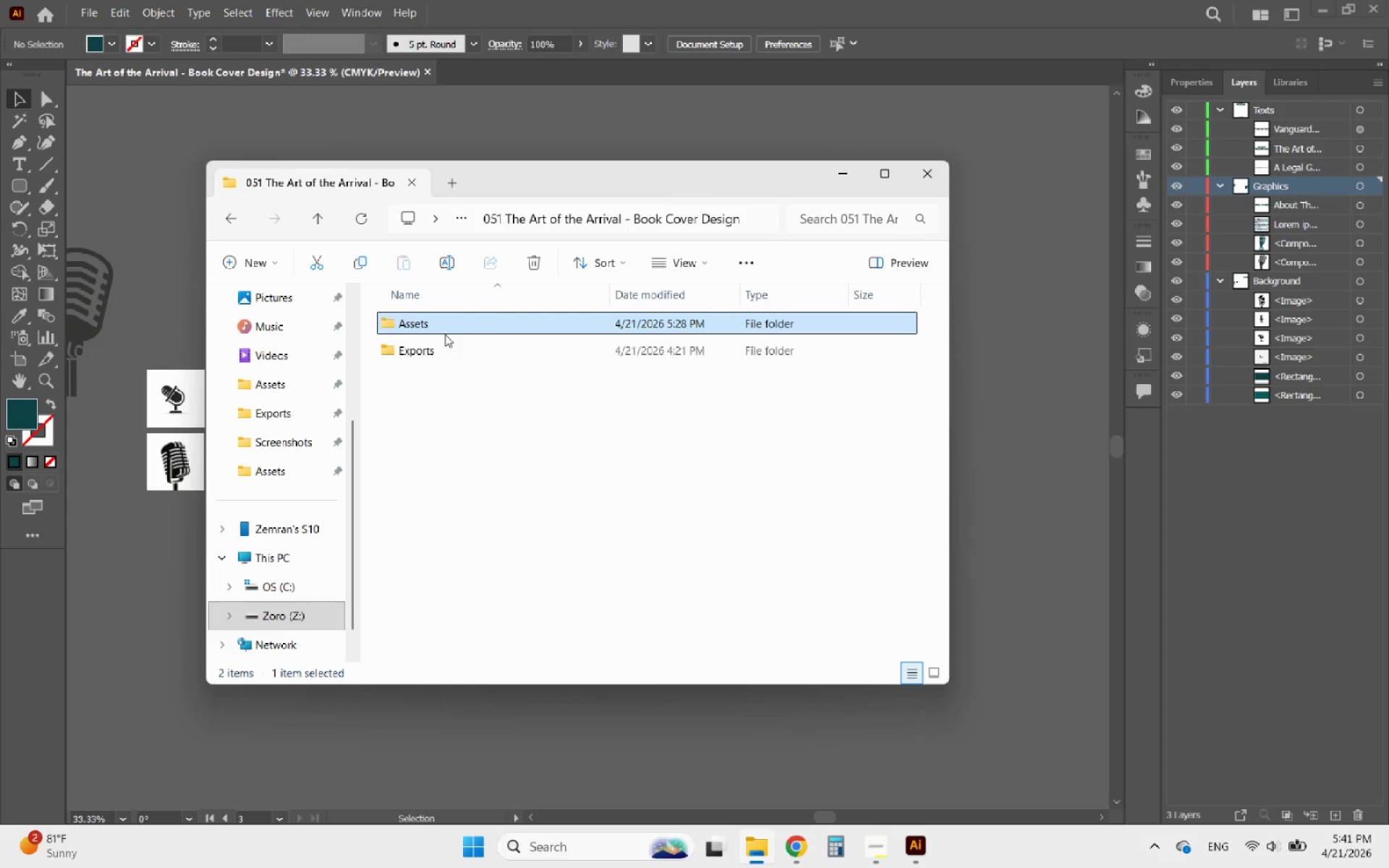 
double_click([443, 333])
 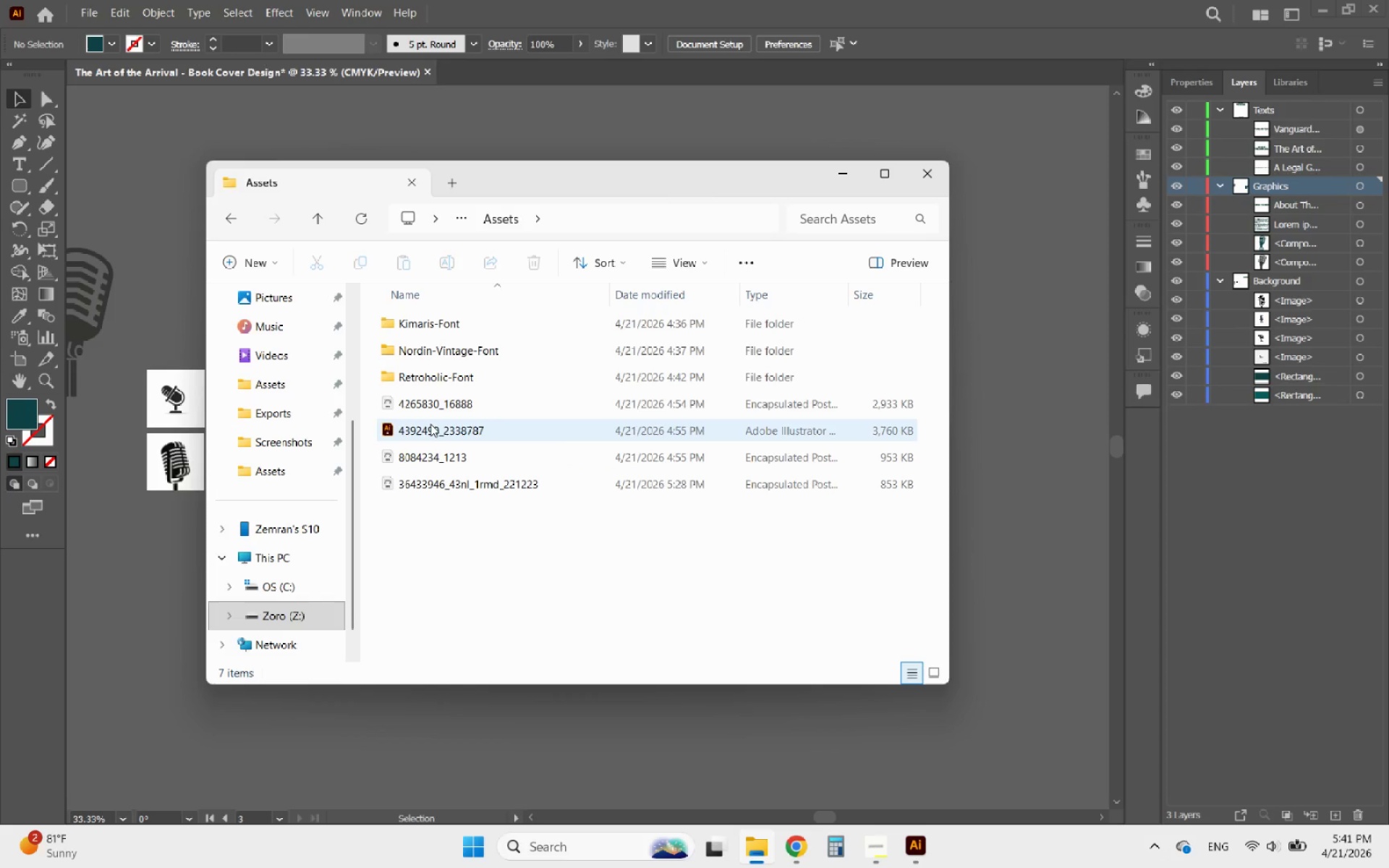 
double_click([430, 424])
 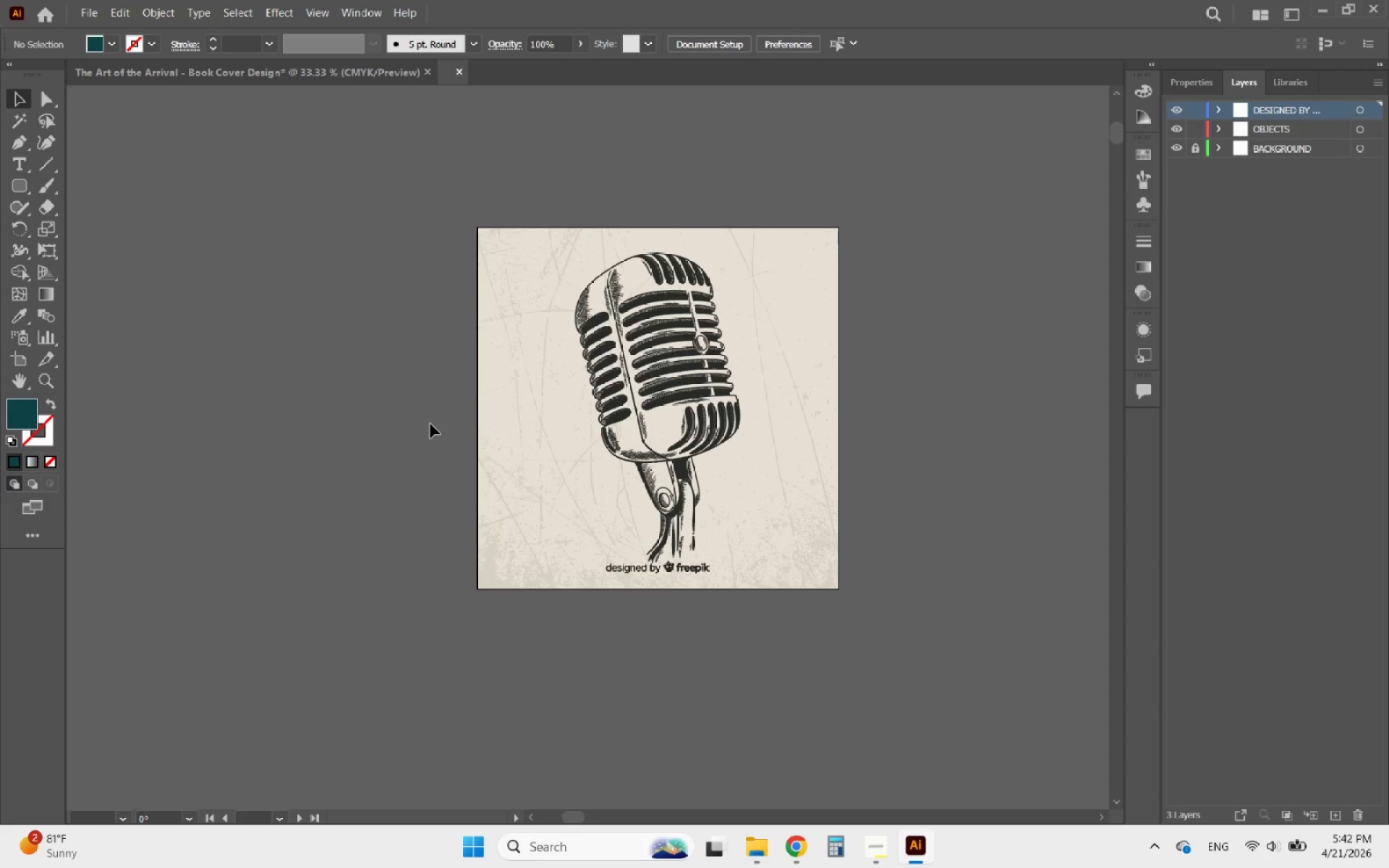 
mouse_move([754, 829])
 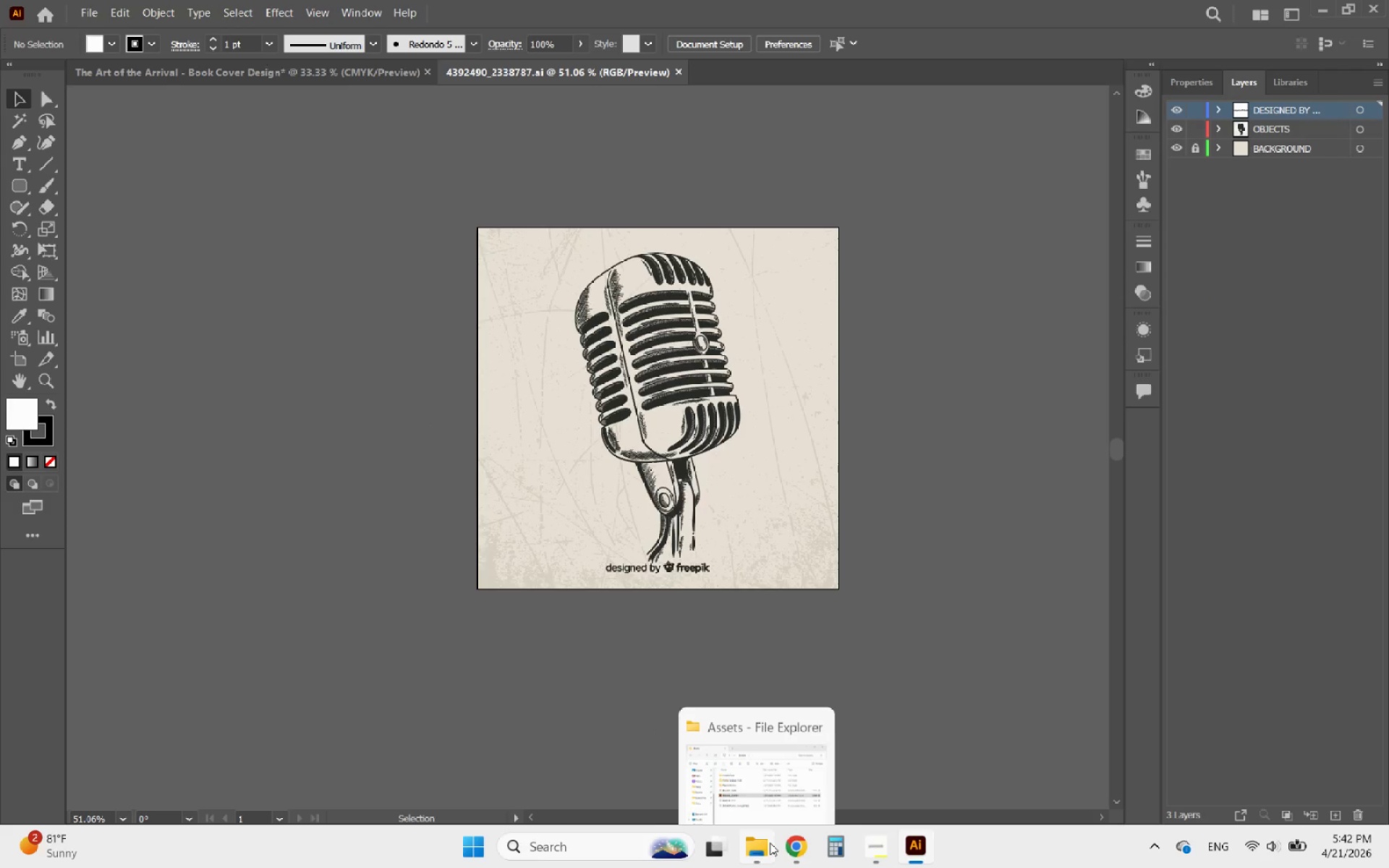 
left_click_drag(start_coordinate=[760, 843], to_coordinate=[756, 843])
 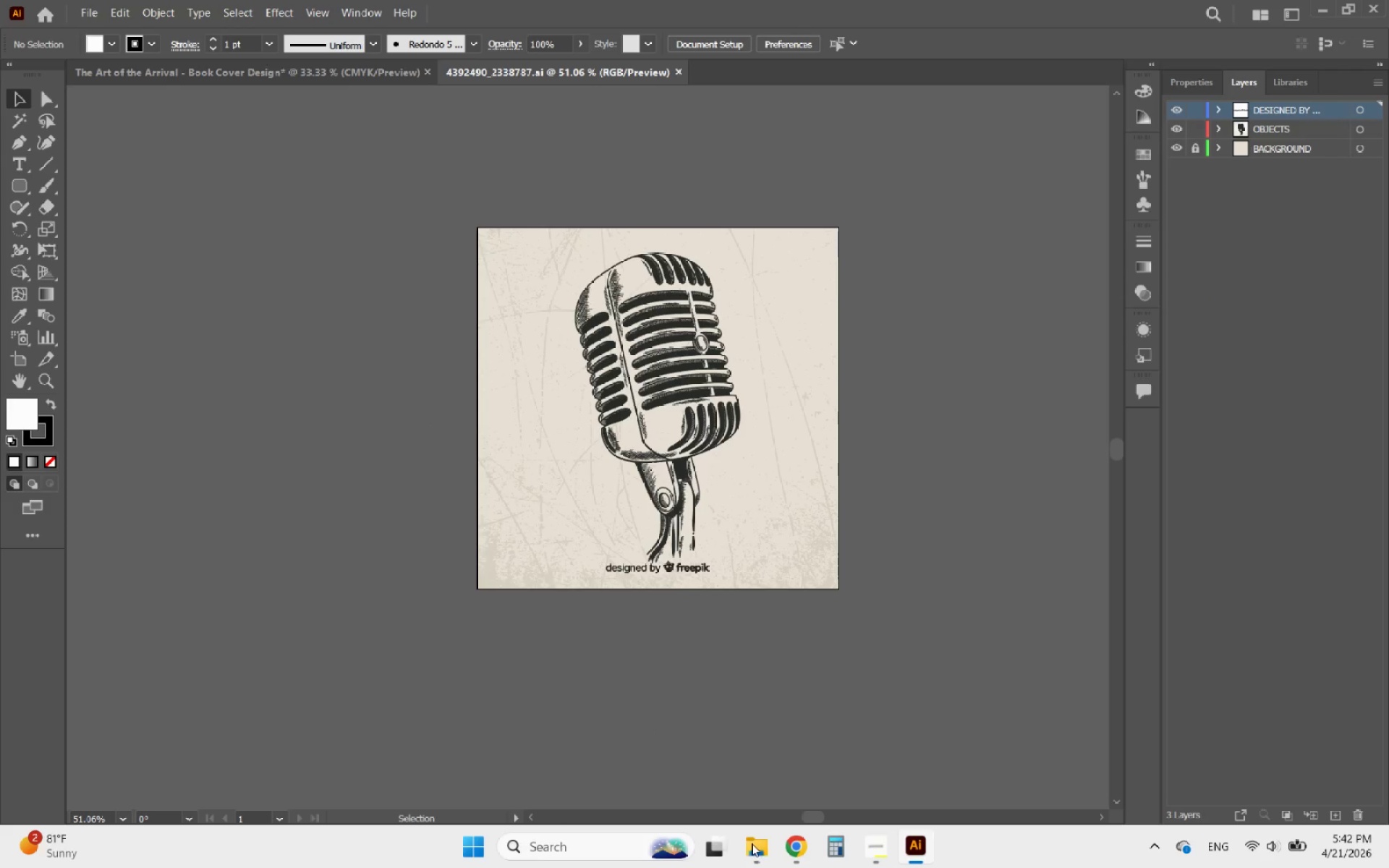 
double_click([752, 843])
 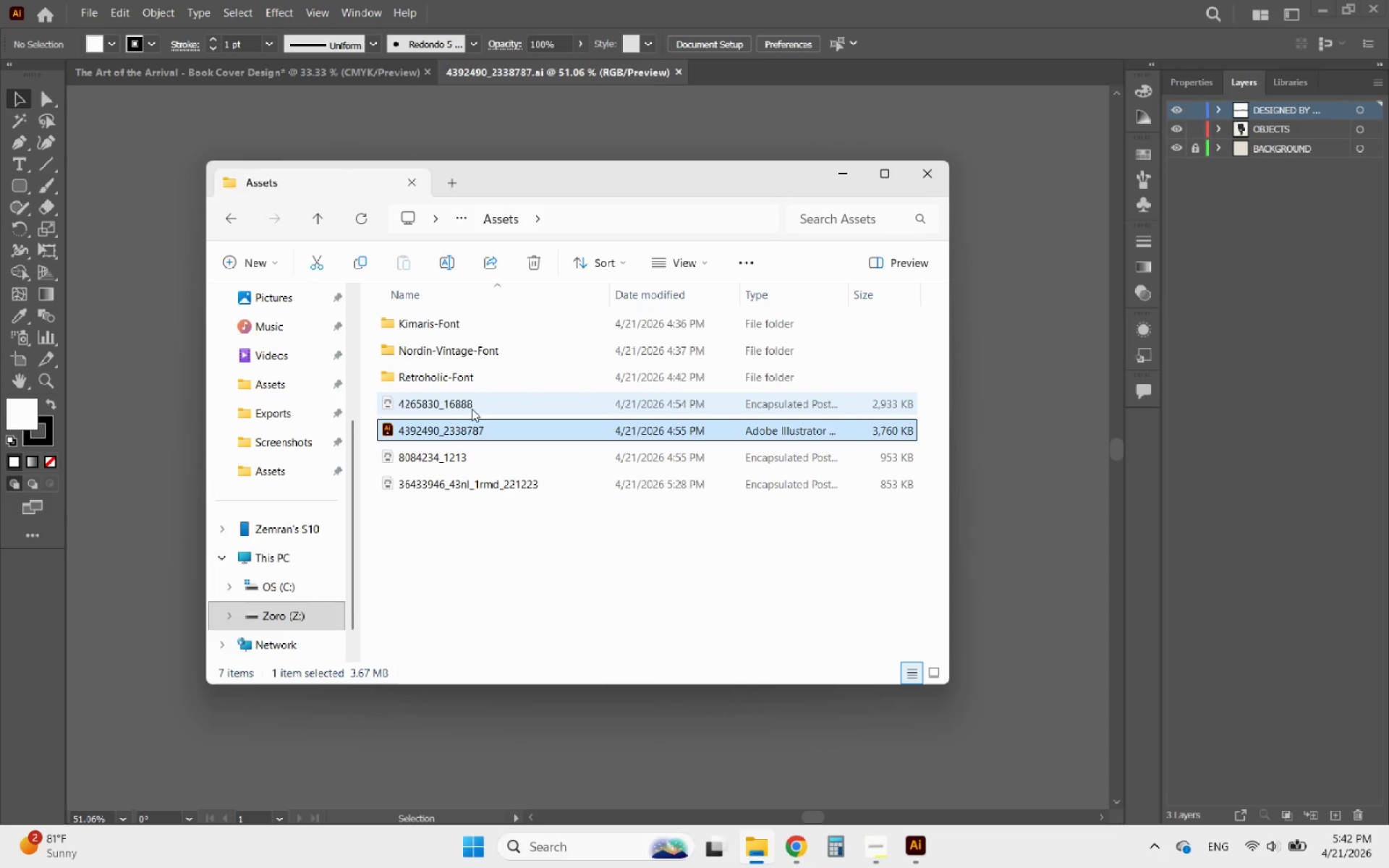 
double_click([469, 407])
 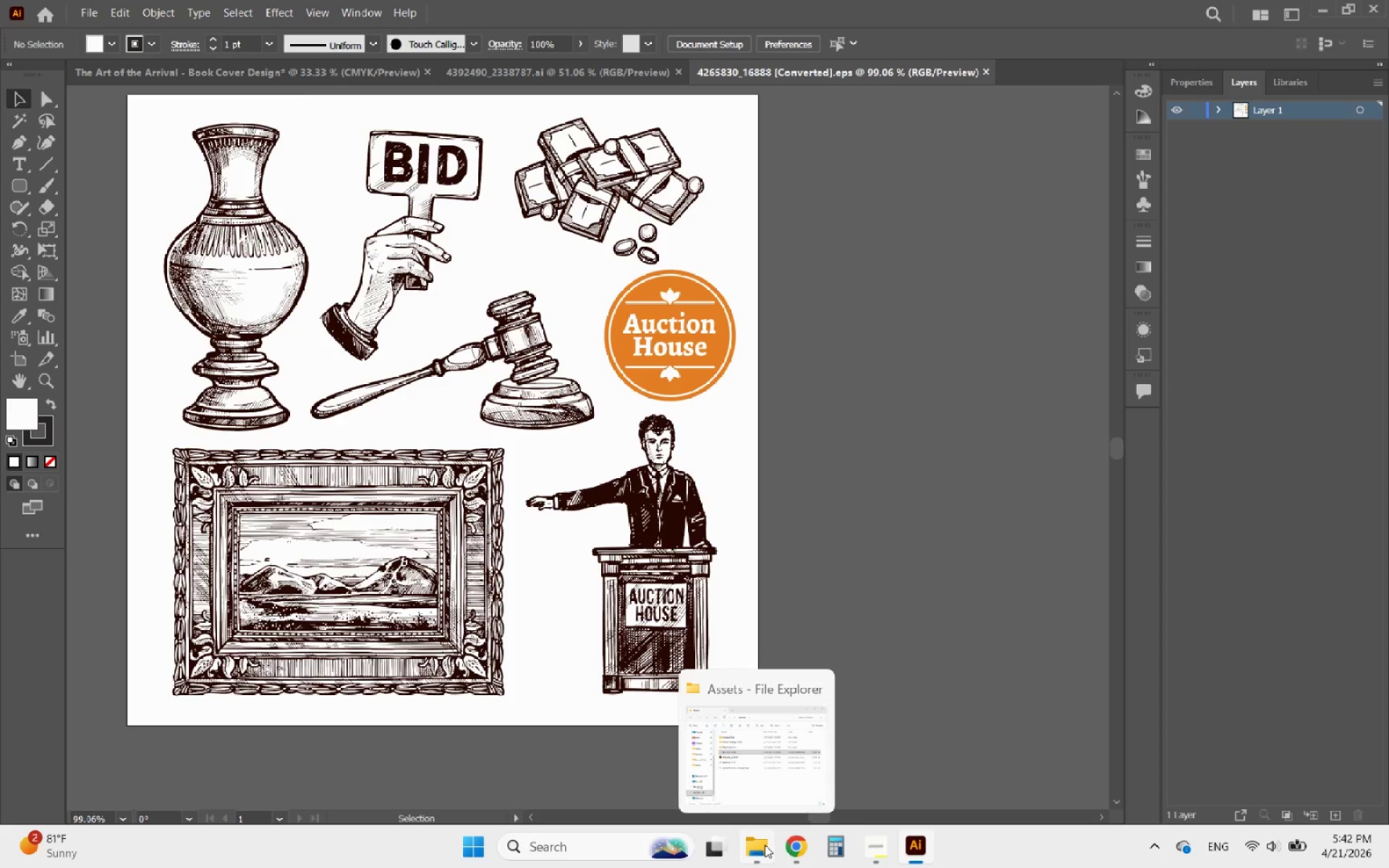 
left_click([765, 845])
 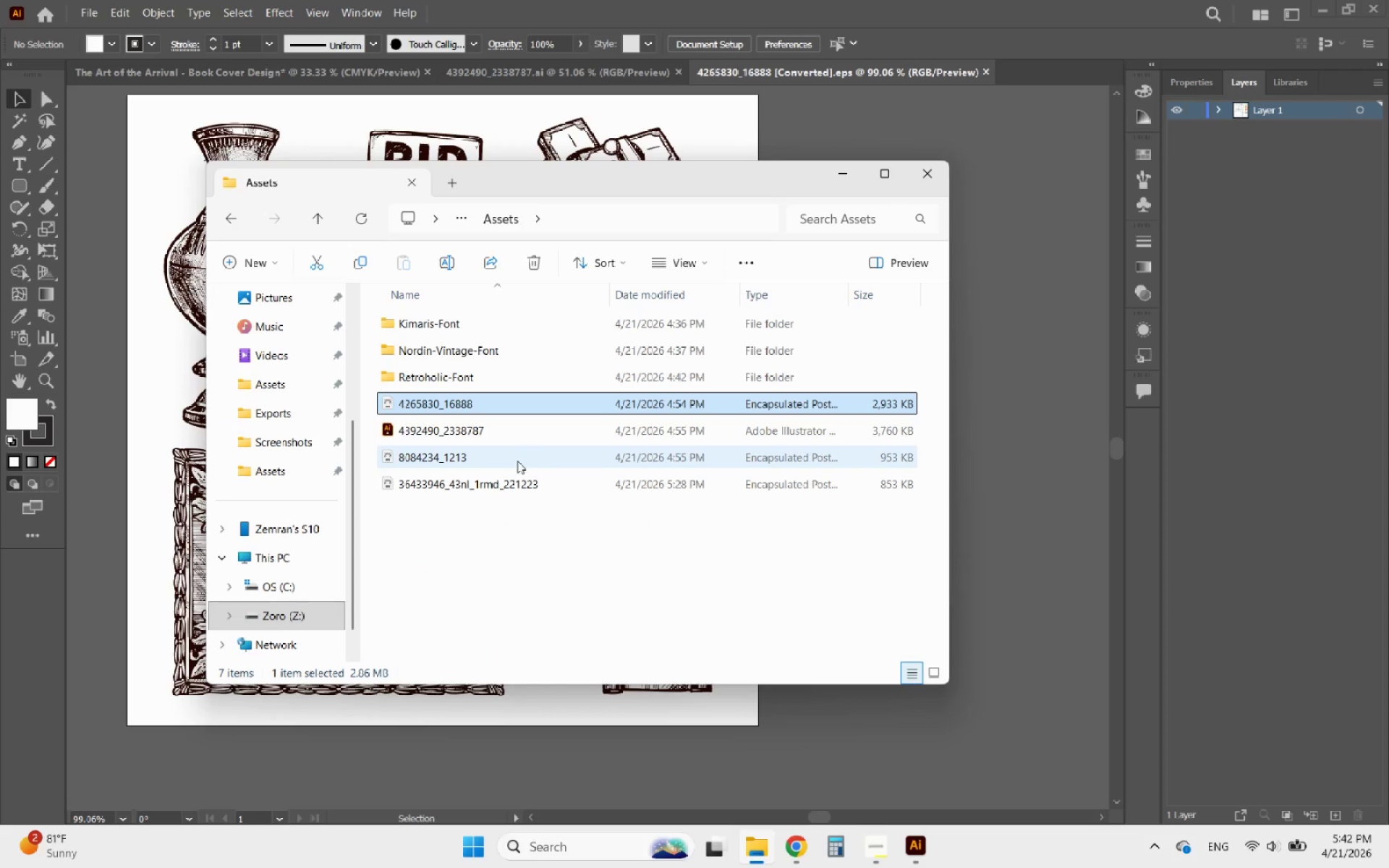 
double_click([517, 461])
 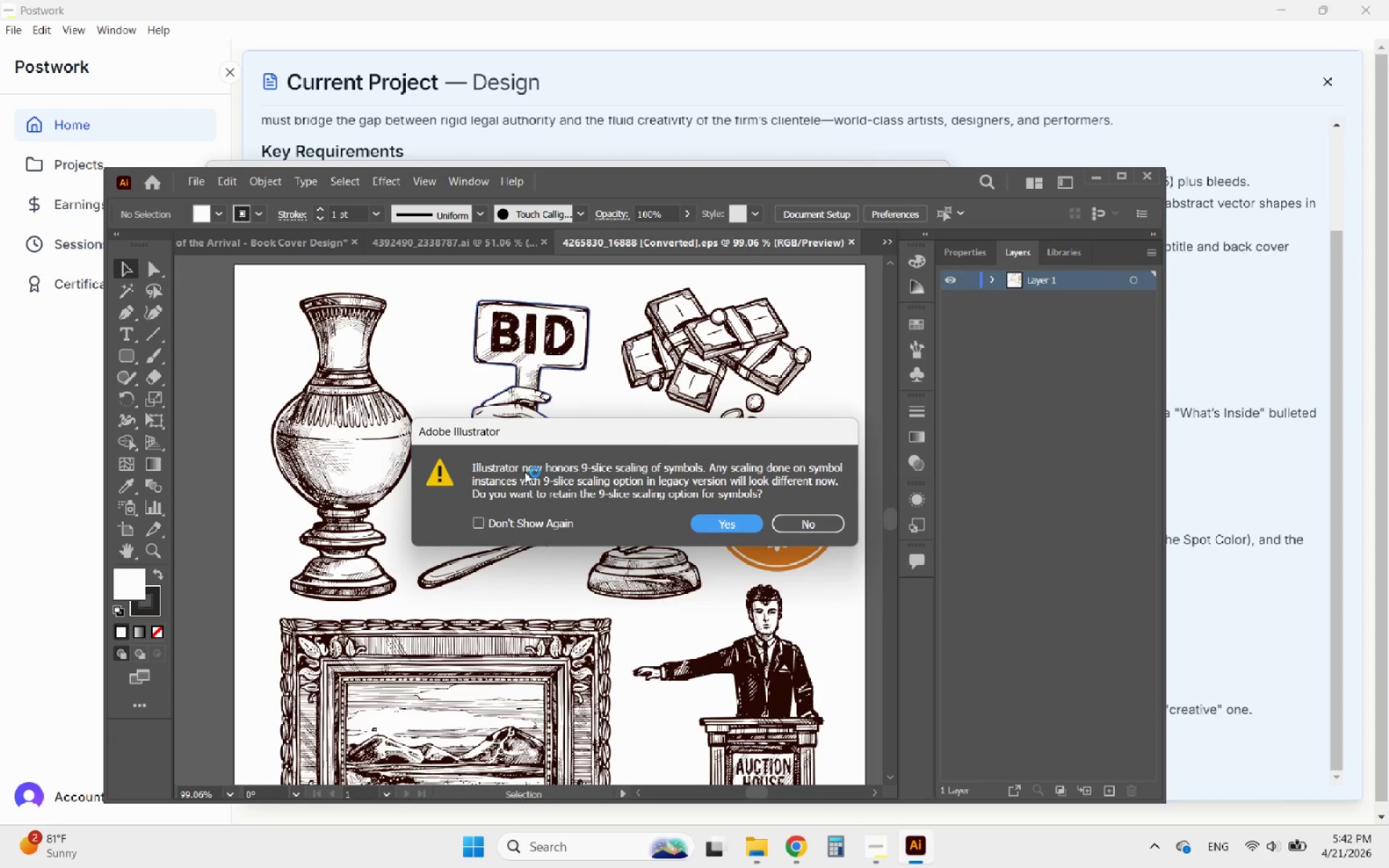 
left_click([737, 527])
 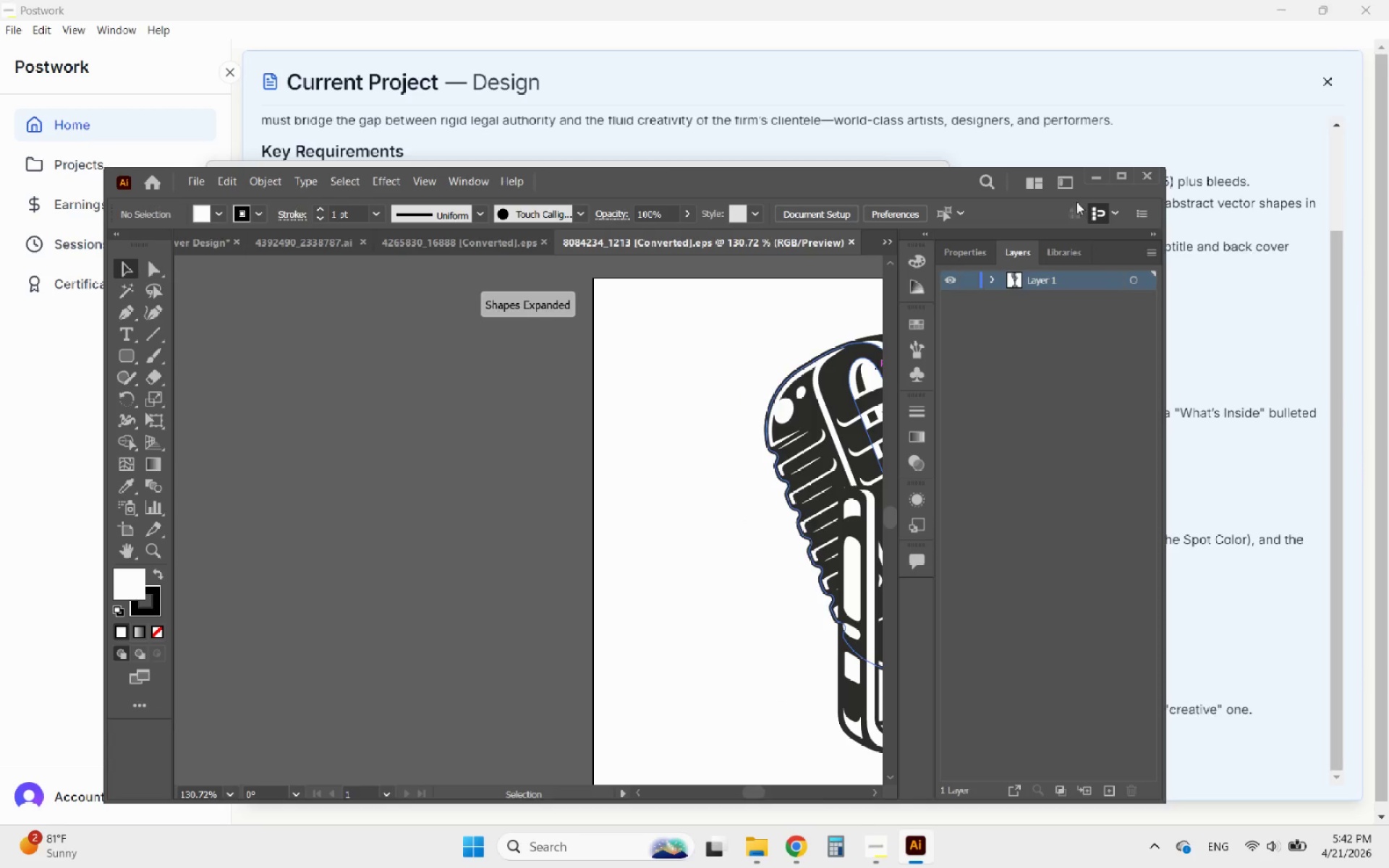 
left_click([1115, 182])
 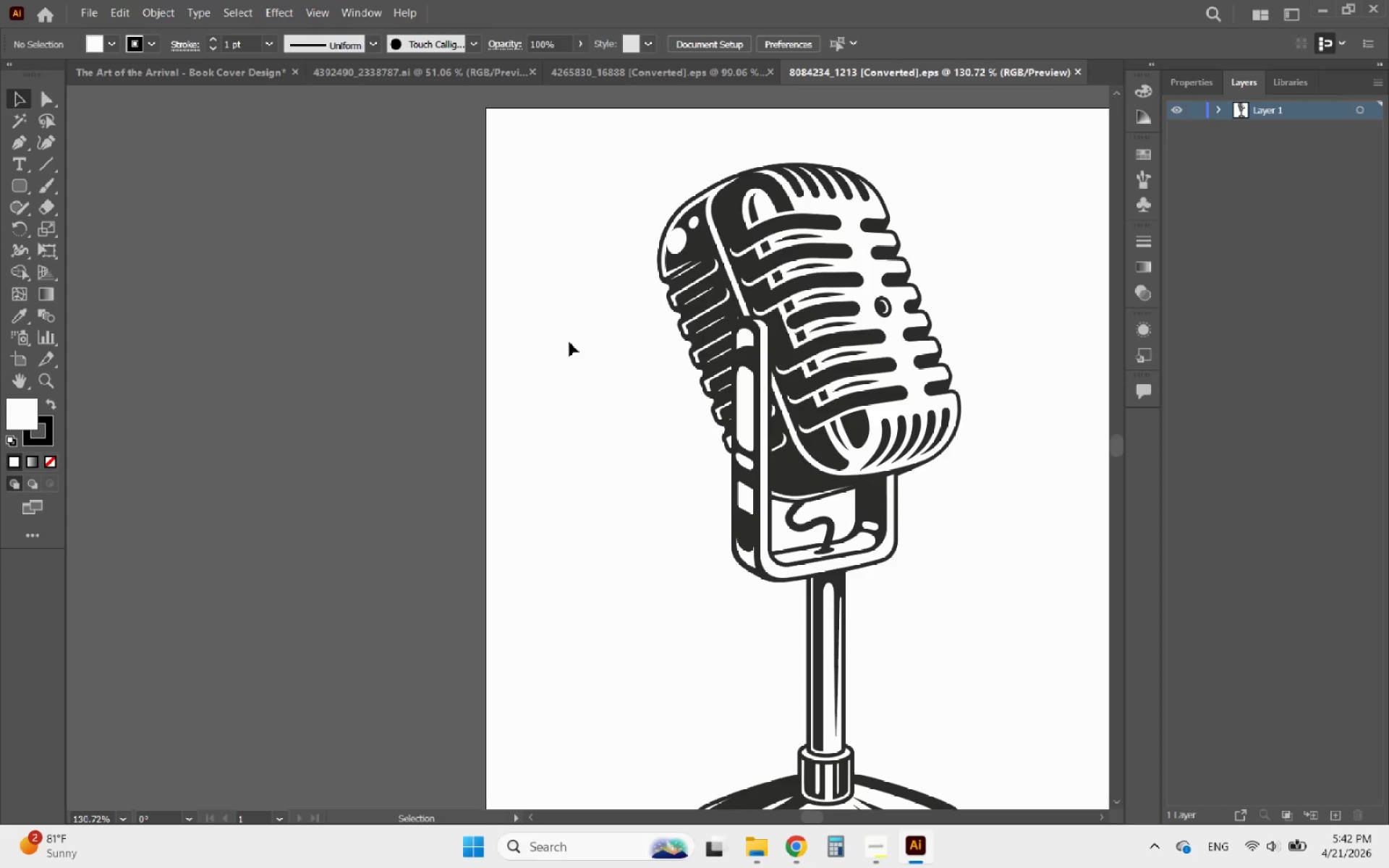 
hold_key(key=AltLeft, duration=0.92)
scroll: coordinate [569, 343], scroll_direction: down, amount: 3.0
 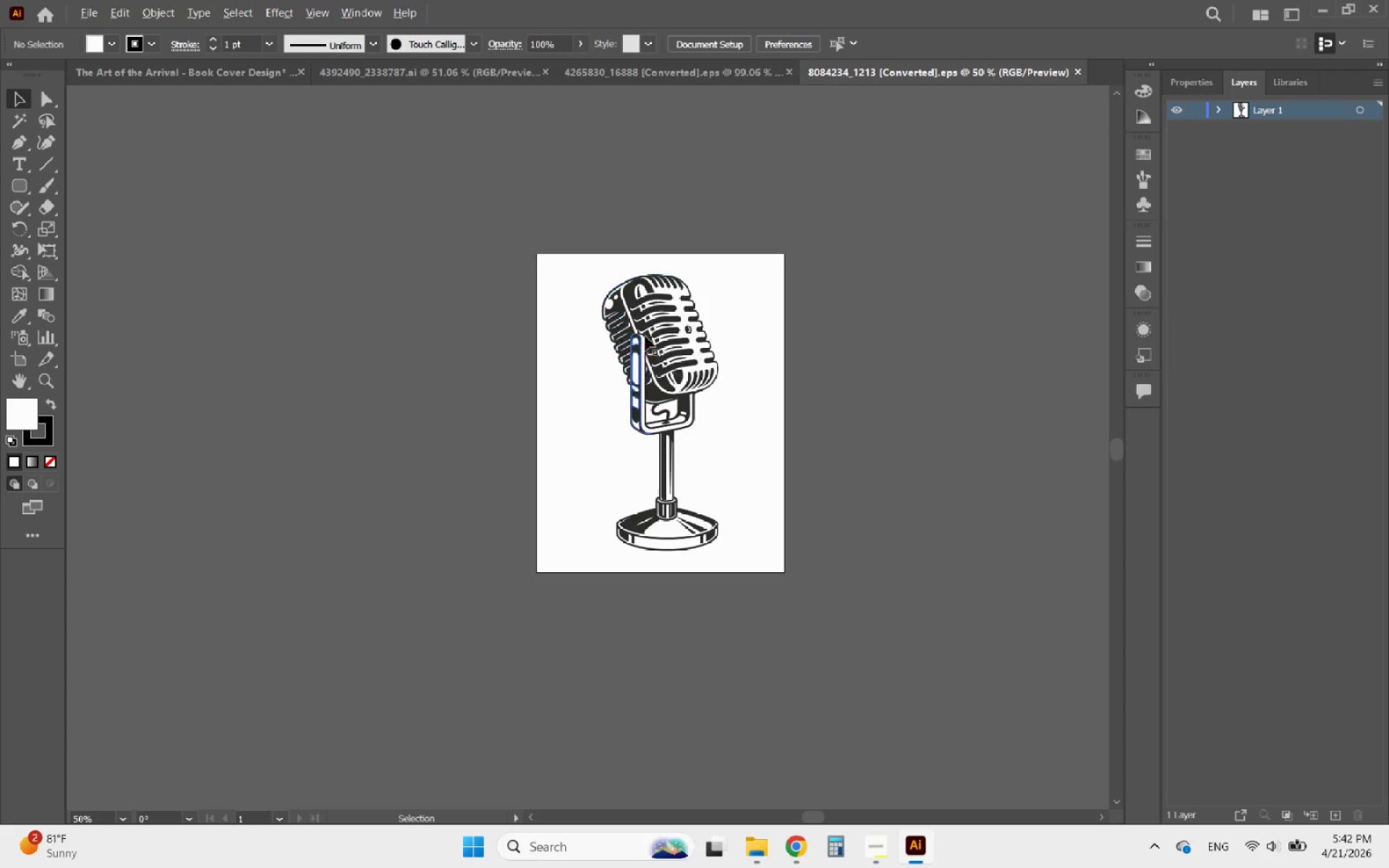 
scroll: coordinate [657, 329], scroll_direction: up, amount: 2.0
 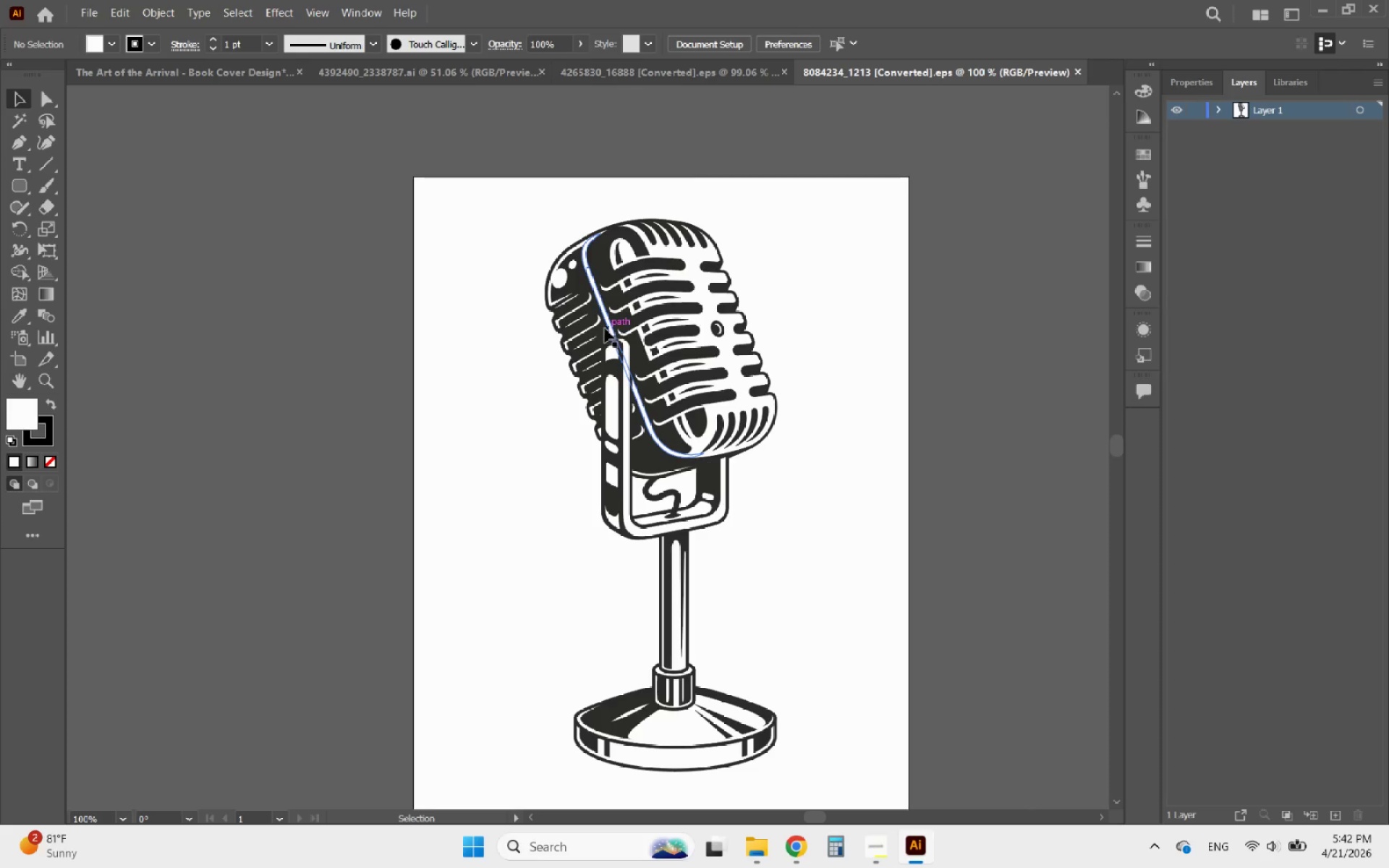 
left_click([604, 328])
 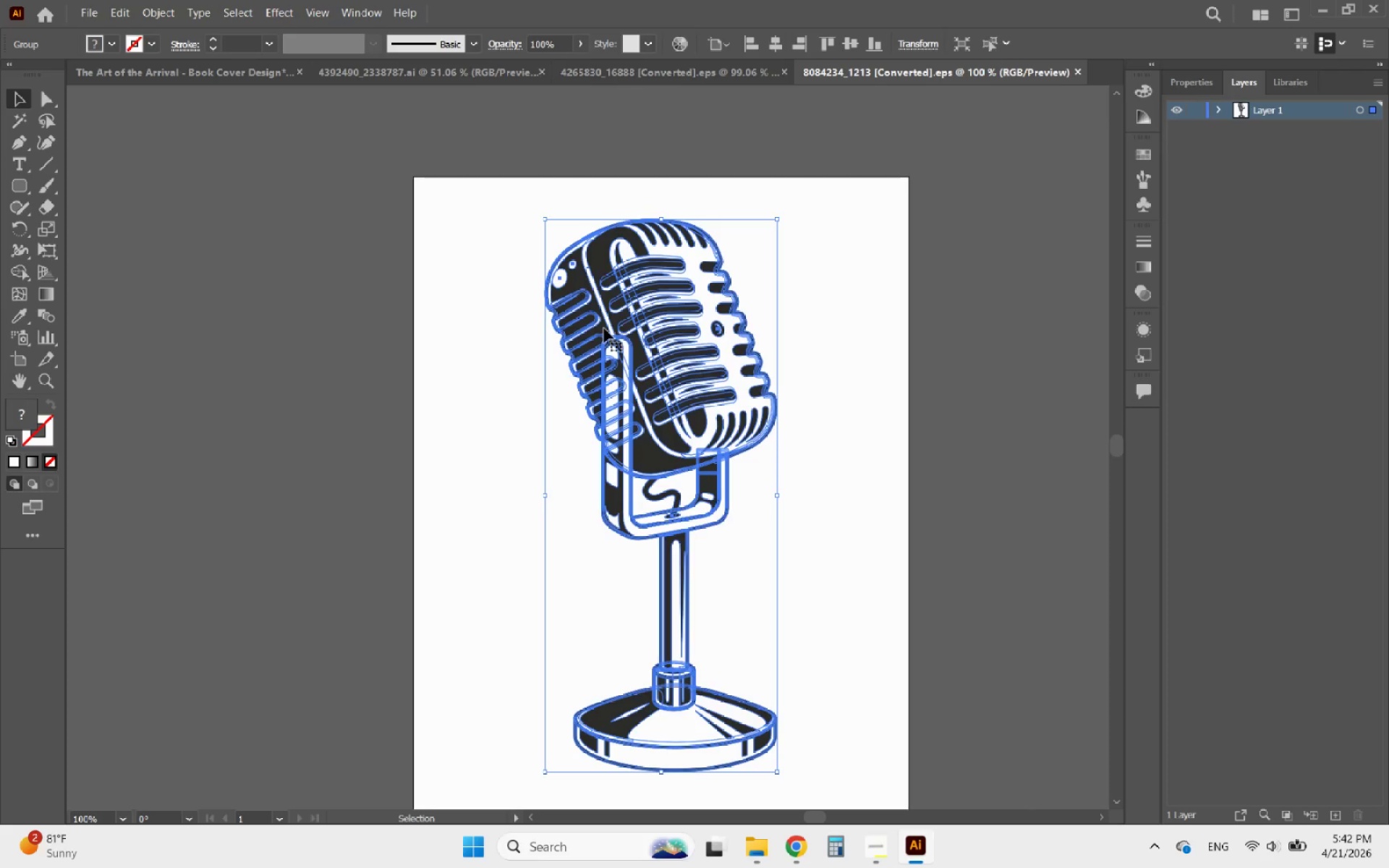 
hold_key(key=AltLeft, duration=1.92)
scroll: coordinate [607, 315], scroll_direction: up, amount: 5.0
 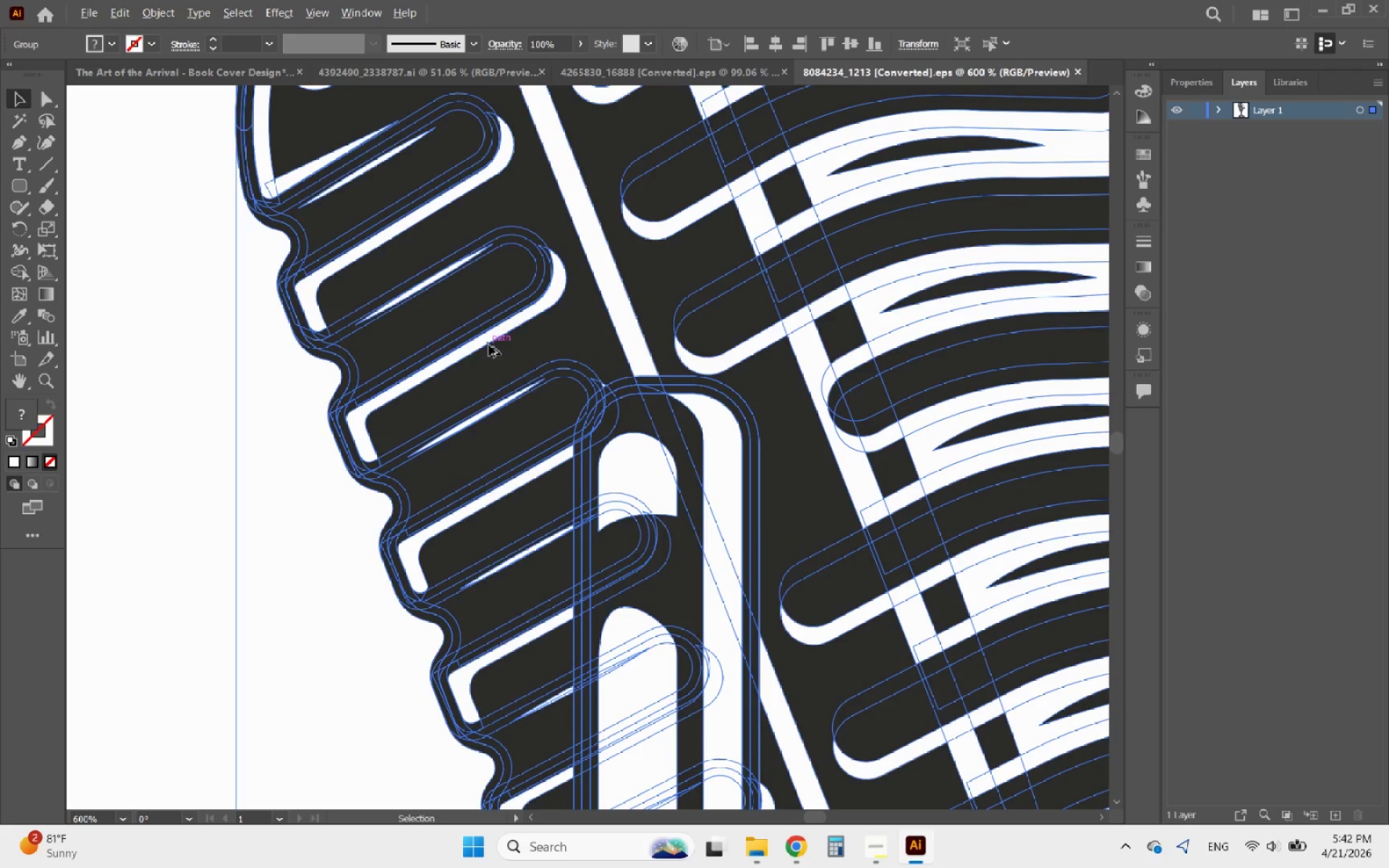 
scroll: coordinate [456, 370], scroll_direction: down, amount: 3.0
 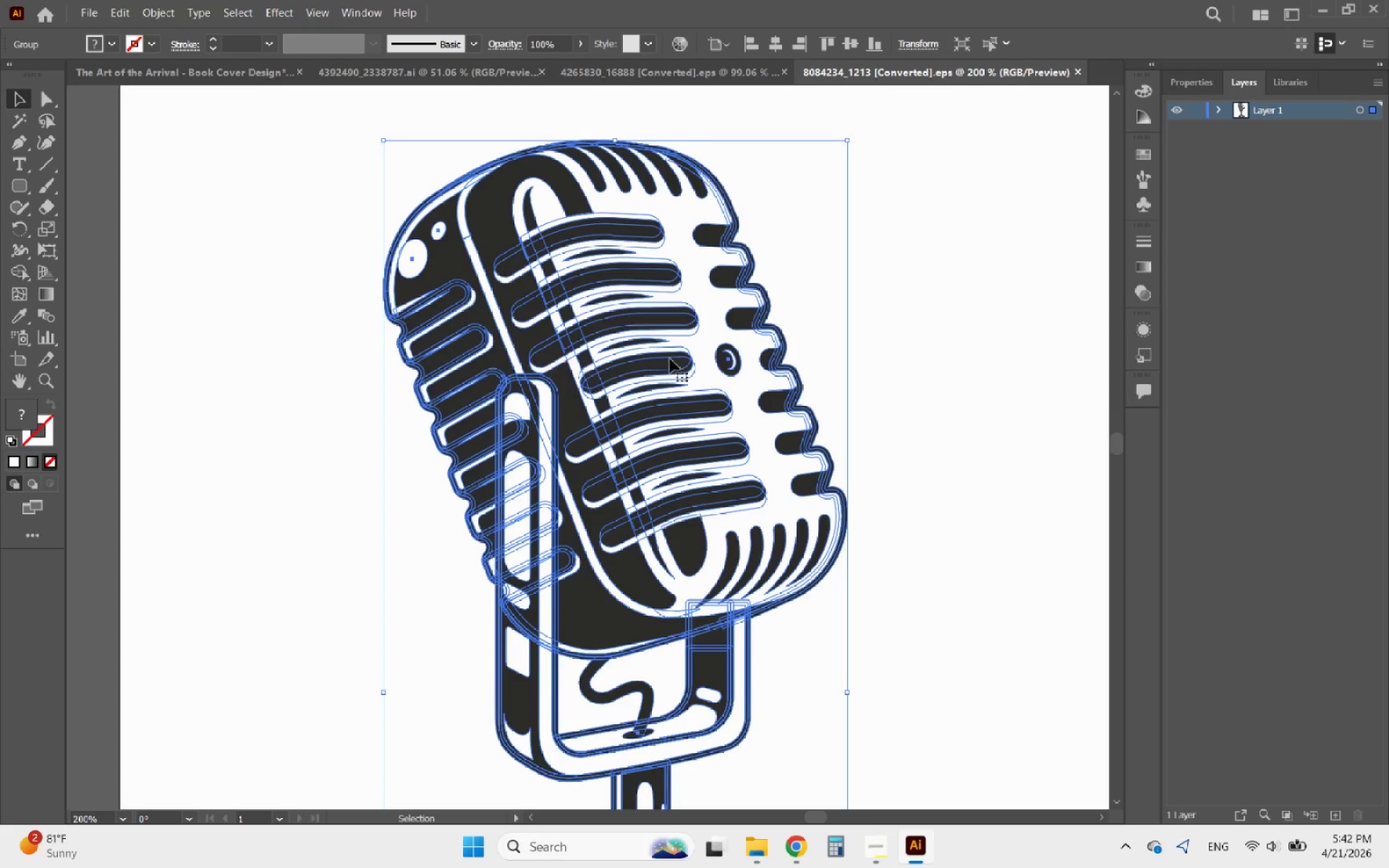 
hold_key(key=AltLeft, duration=3.31)
scroll: coordinate [763, 310], scroll_direction: up, amount: 4.0
 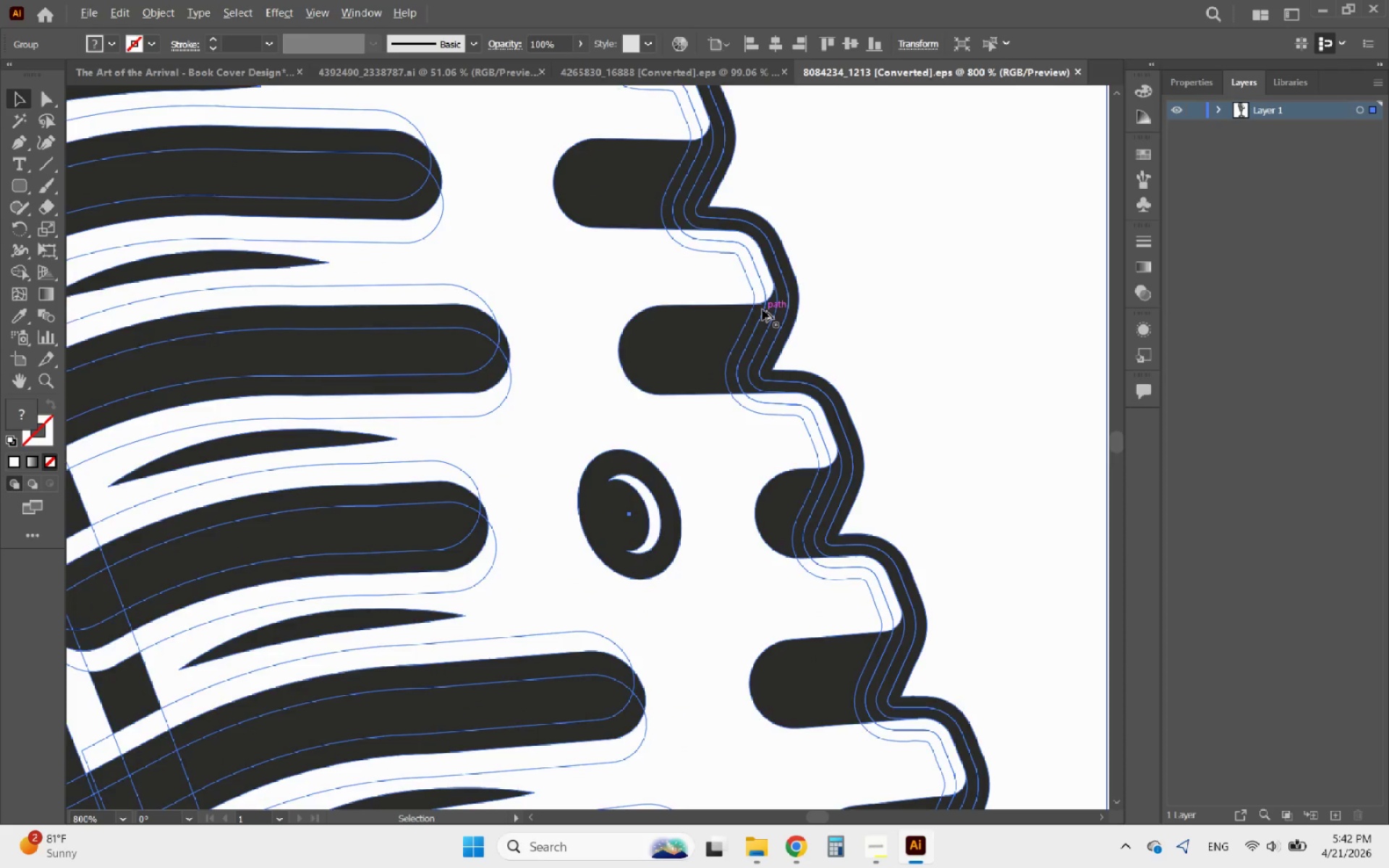 
scroll: coordinate [658, 304], scroll_direction: down, amount: 5.0
 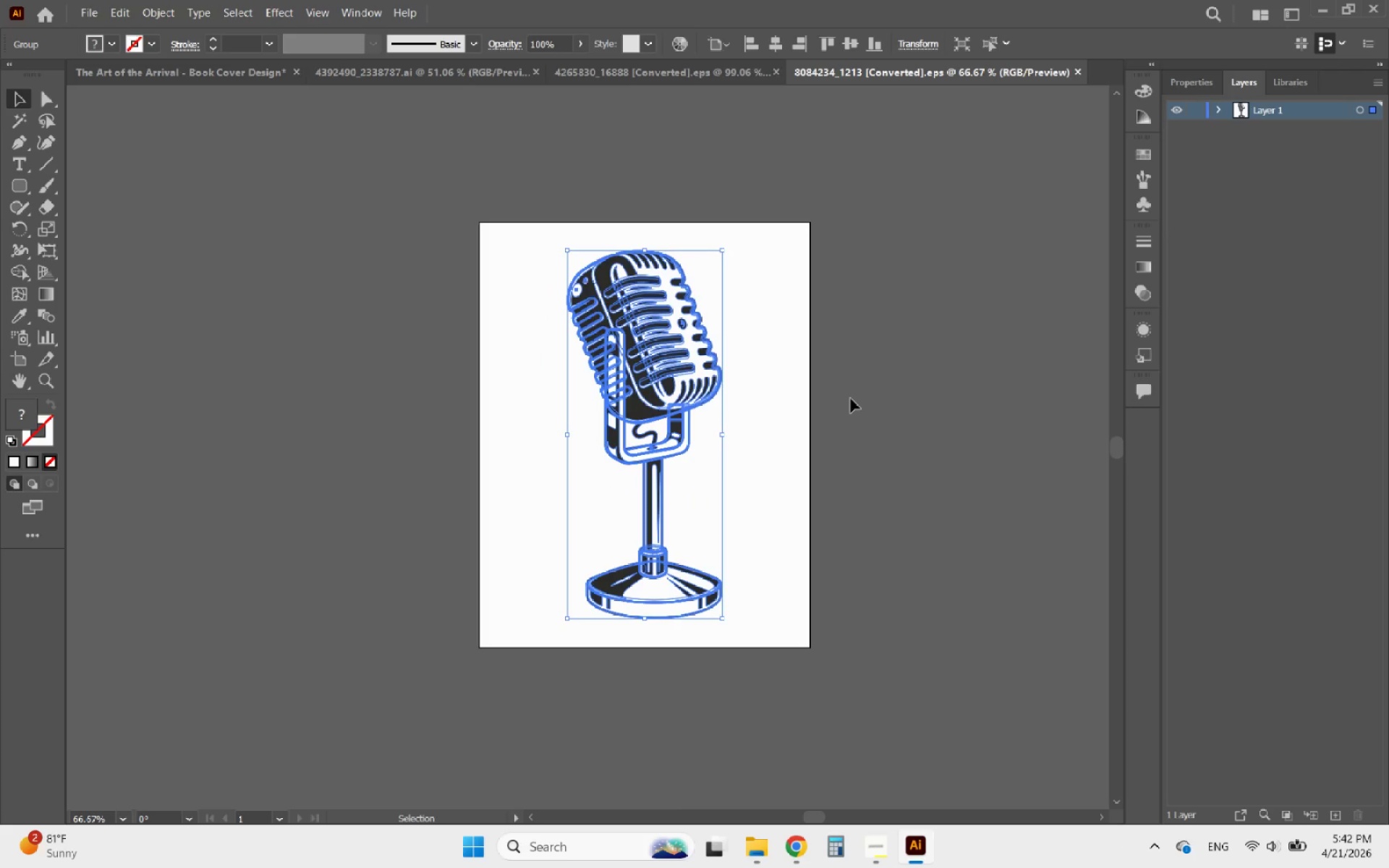 
left_click([882, 411])
 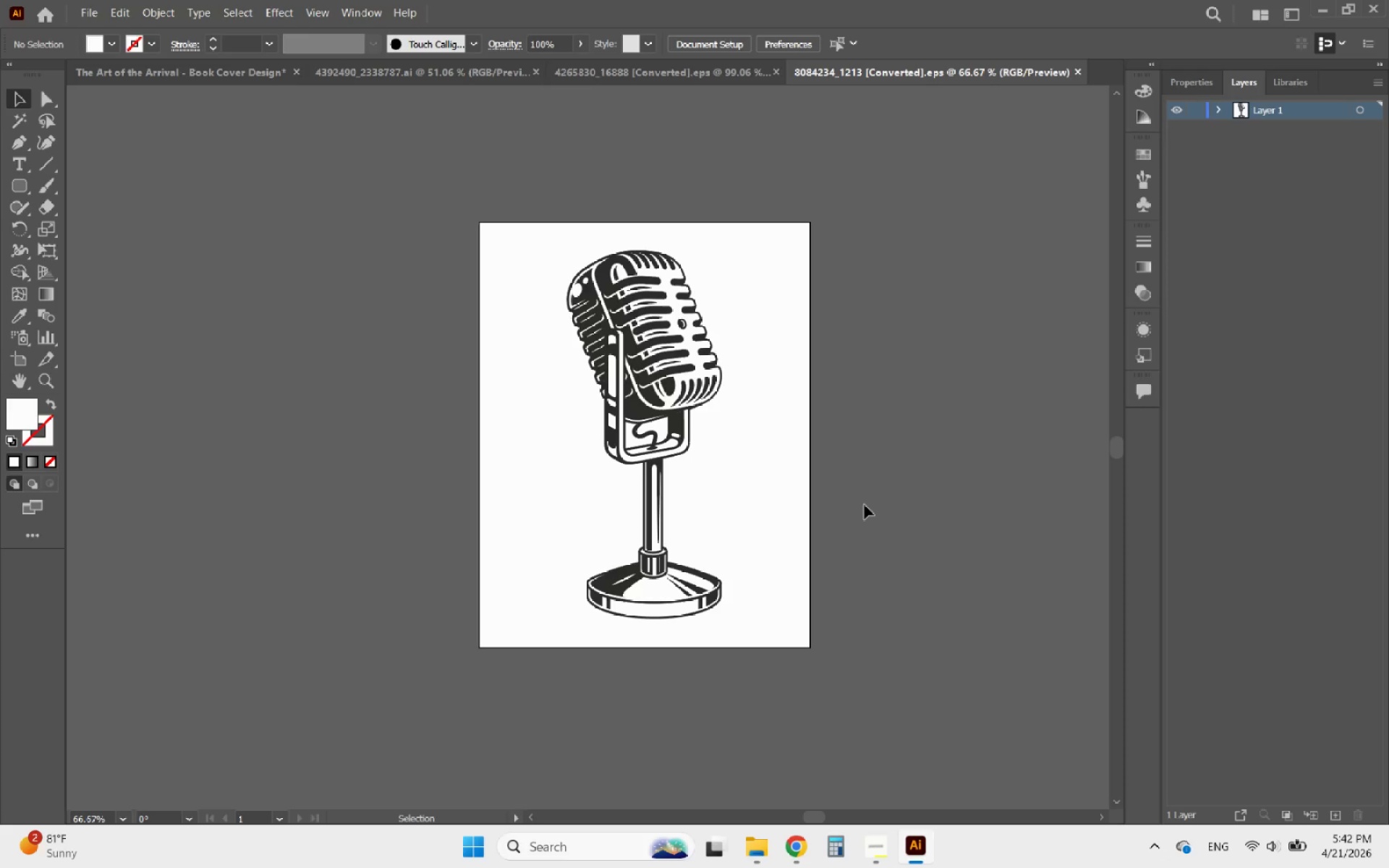 
hold_key(key=AltLeft, duration=0.84)
scroll: coordinate [629, 571], scroll_direction: up, amount: 5.0
 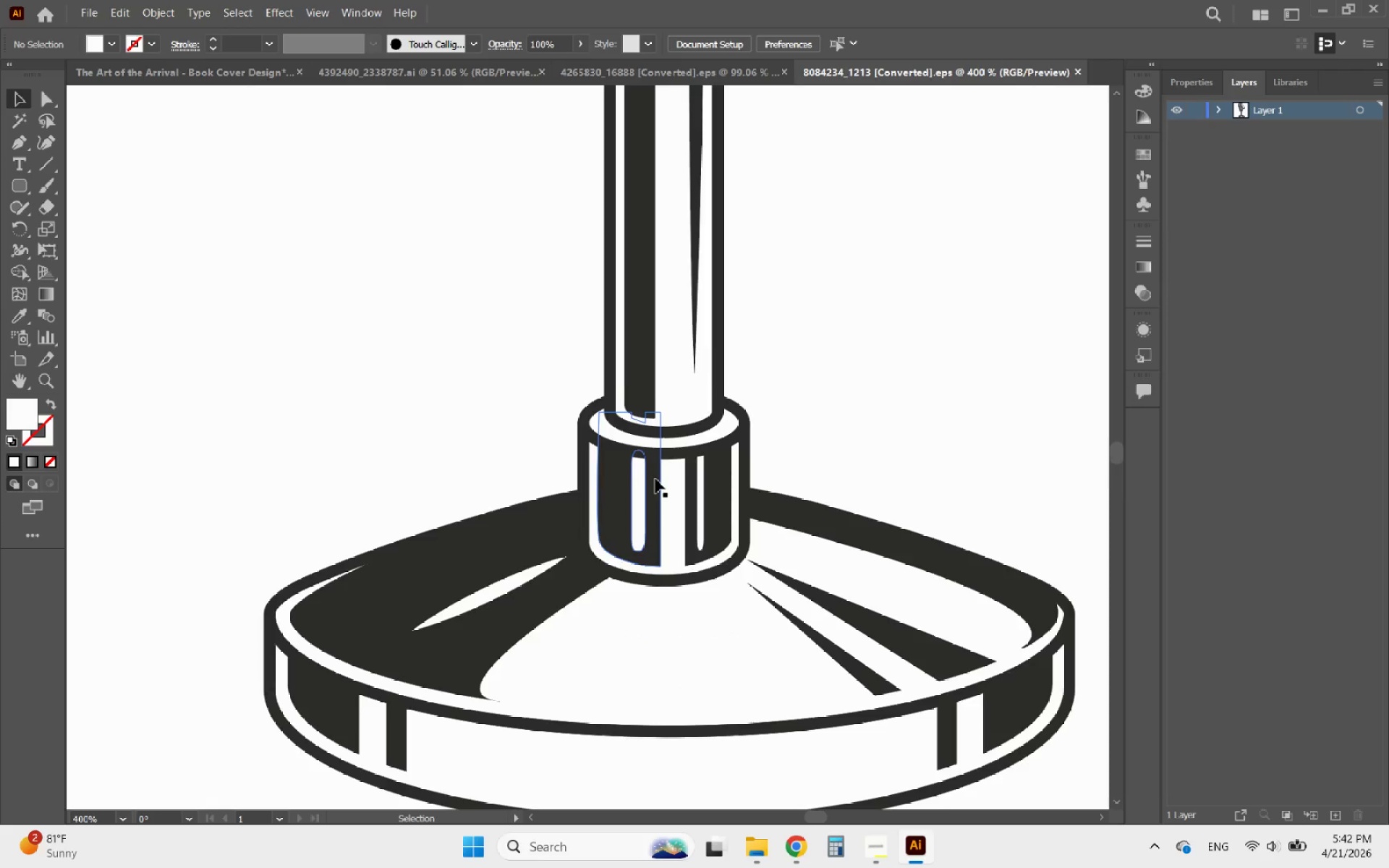 
left_click([655, 479])
 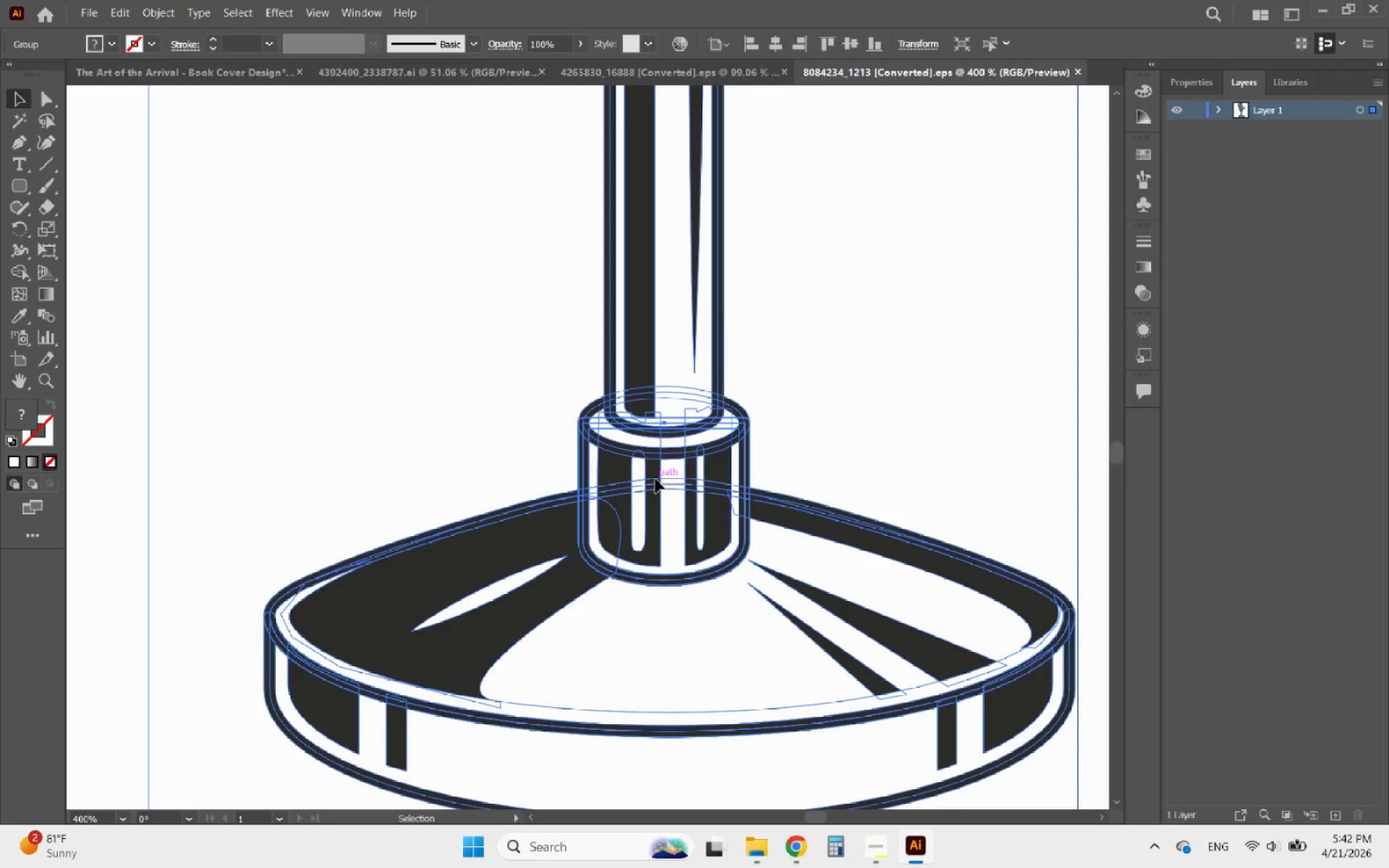 
double_click([655, 479])
 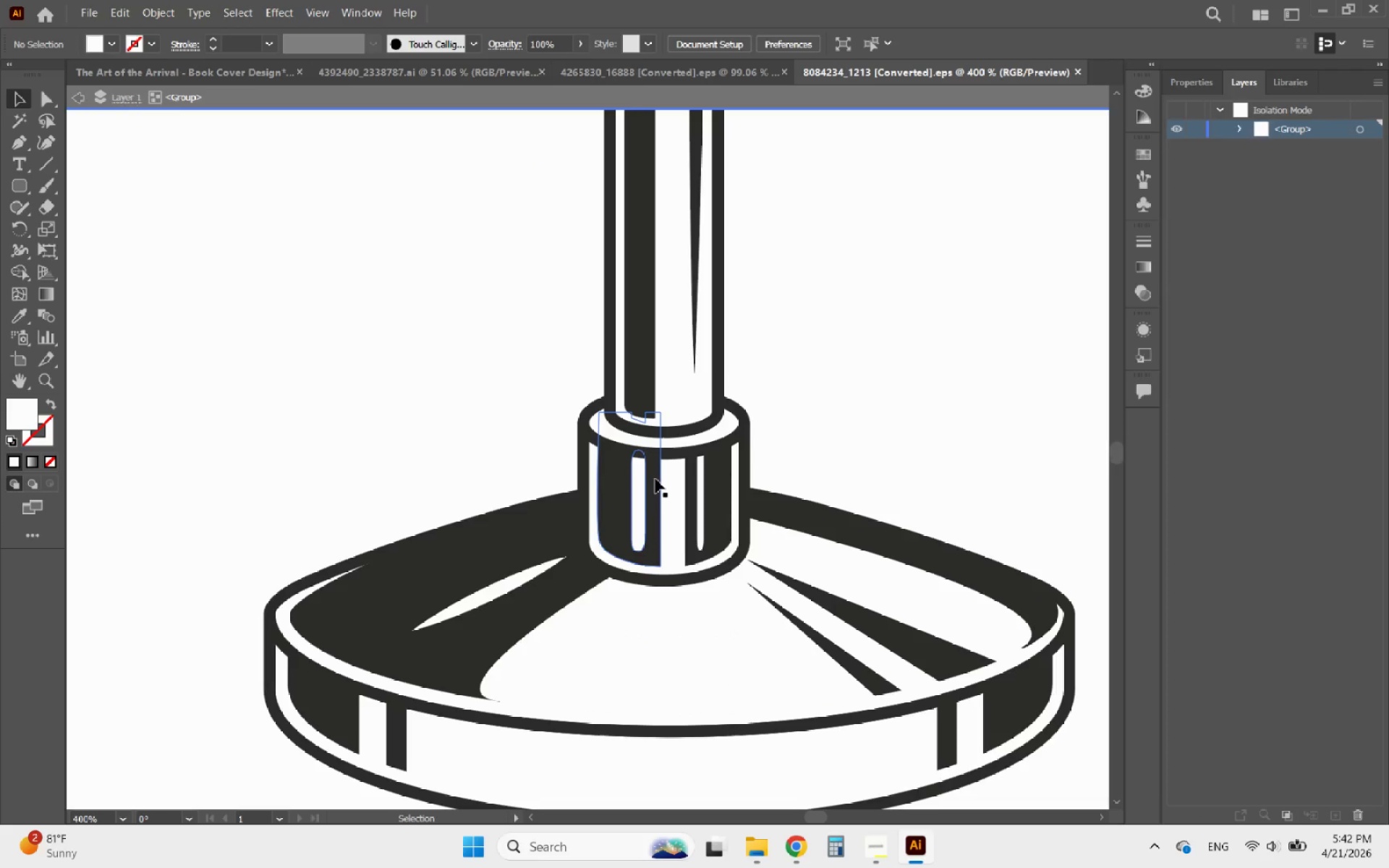 
triple_click([655, 479])
 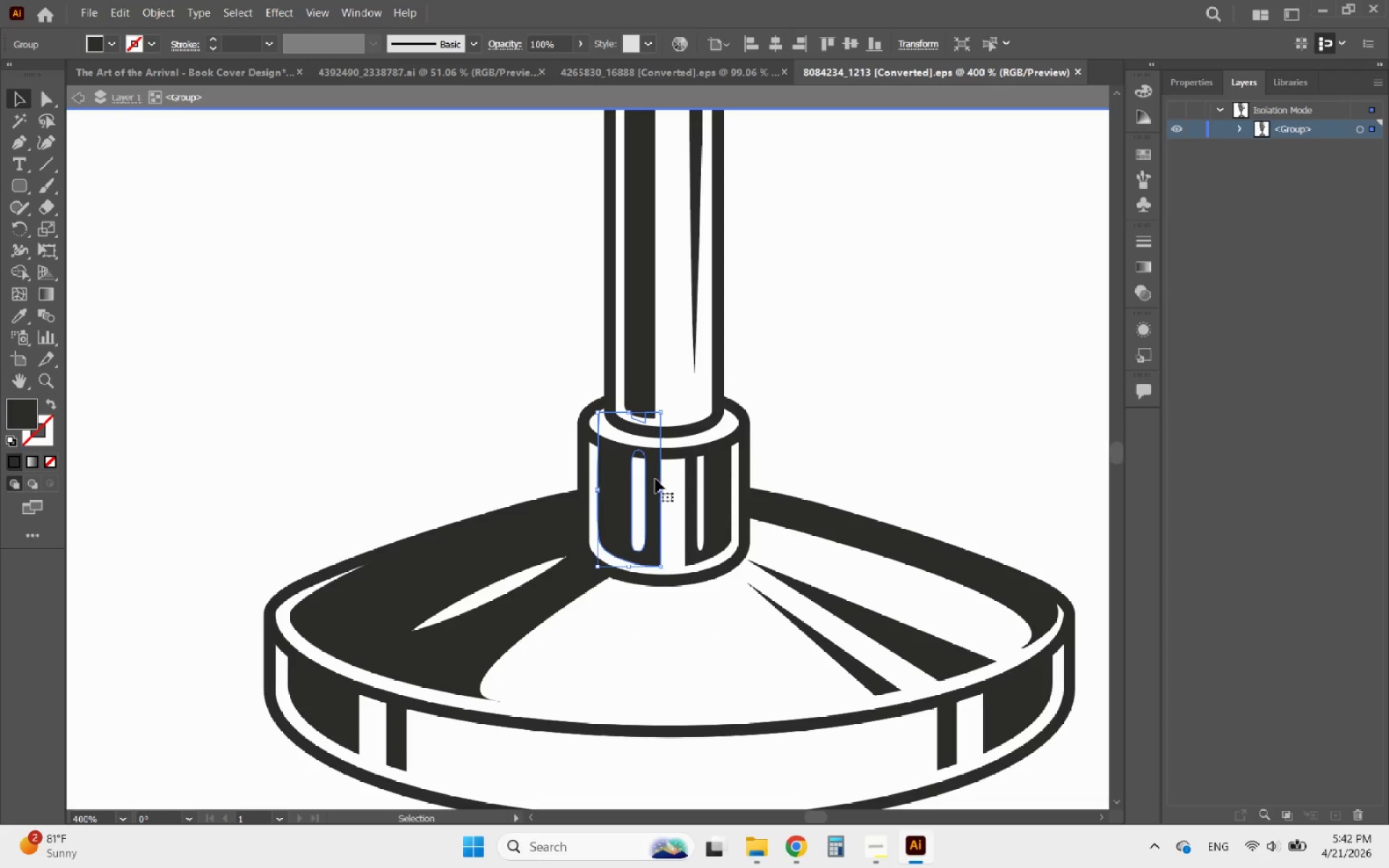 
left_click_drag(start_coordinate=[655, 479], to_coordinate=[548, 530])
 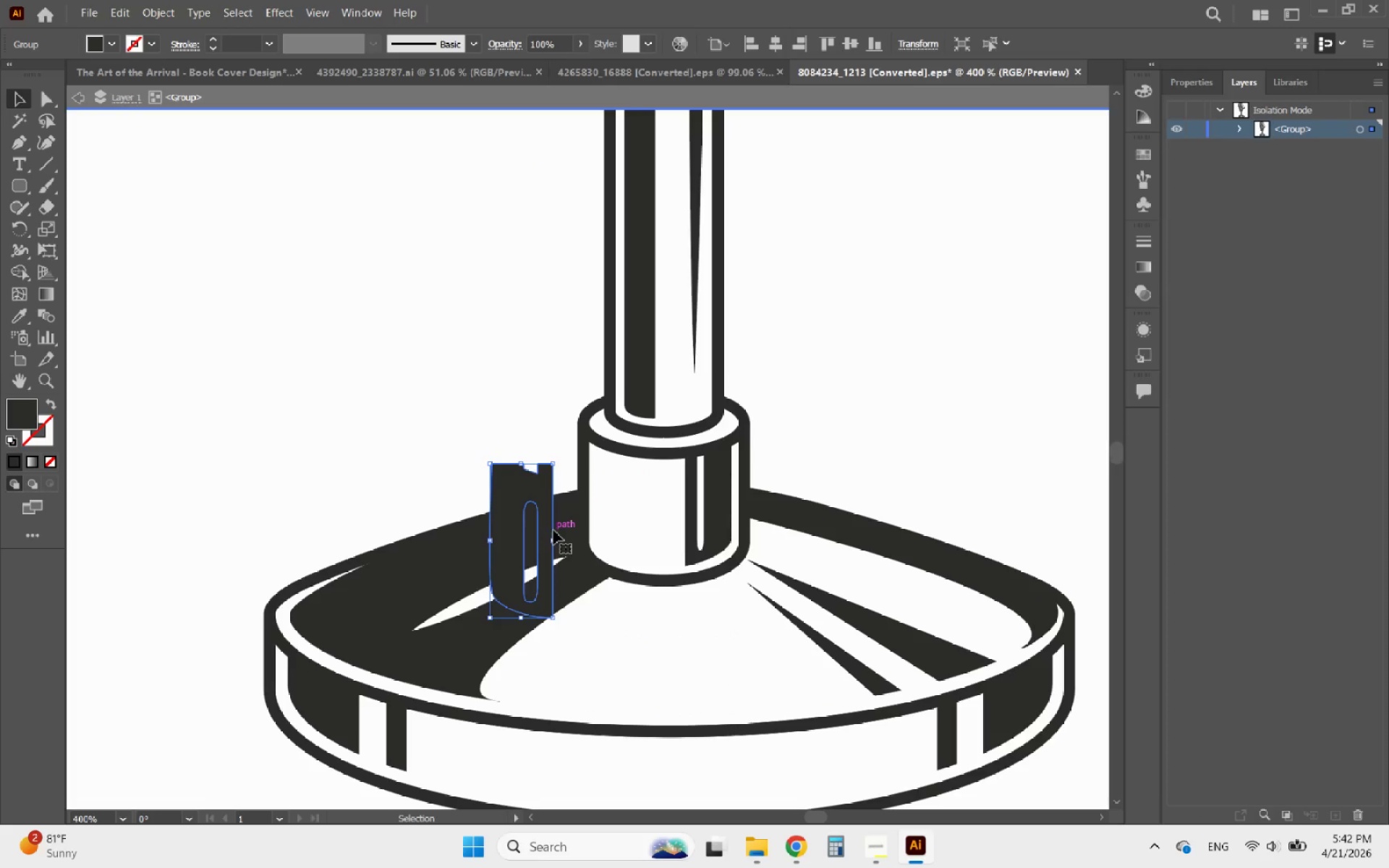 
key(Control+ControlLeft)
 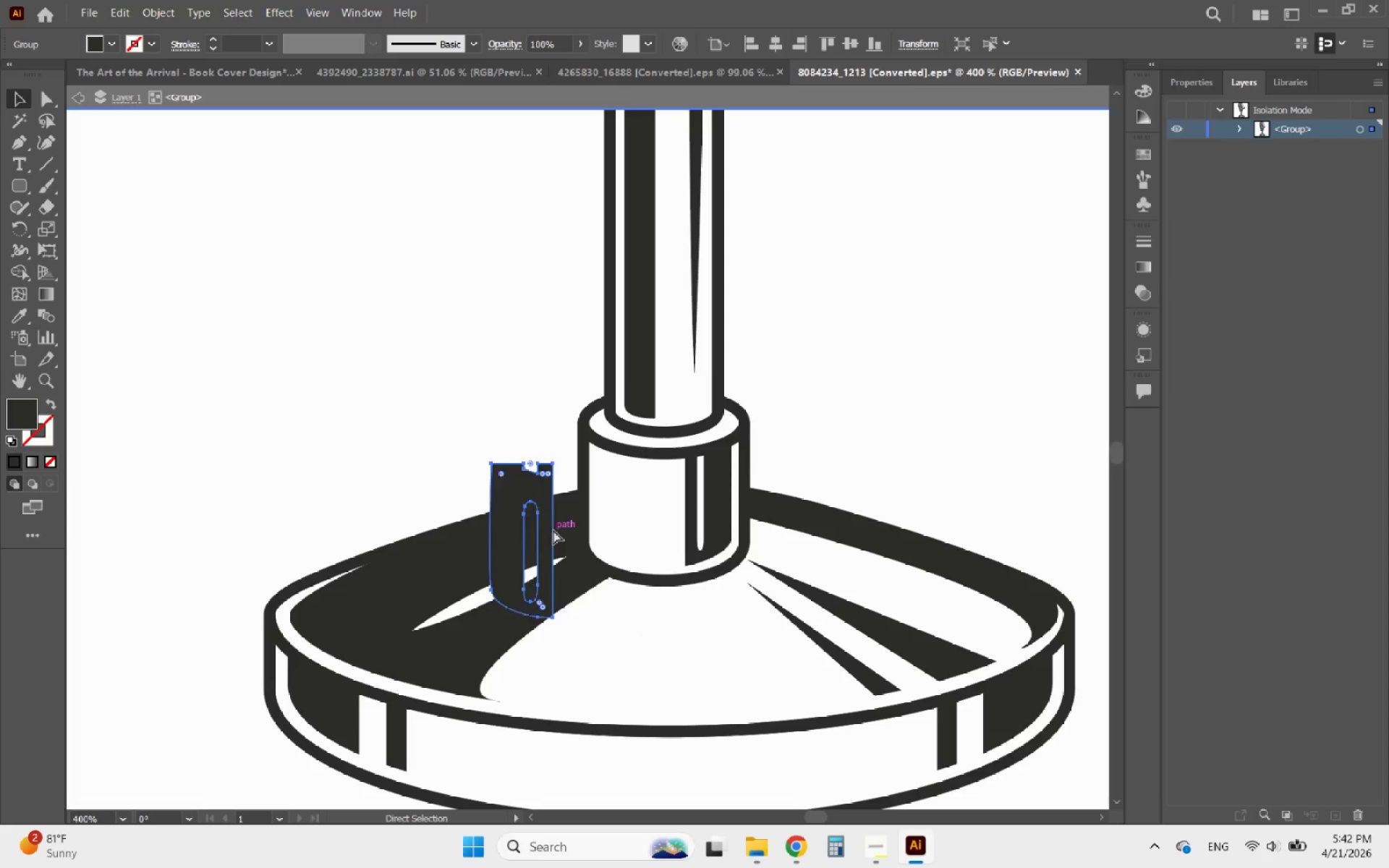 
key(Control+Z)
 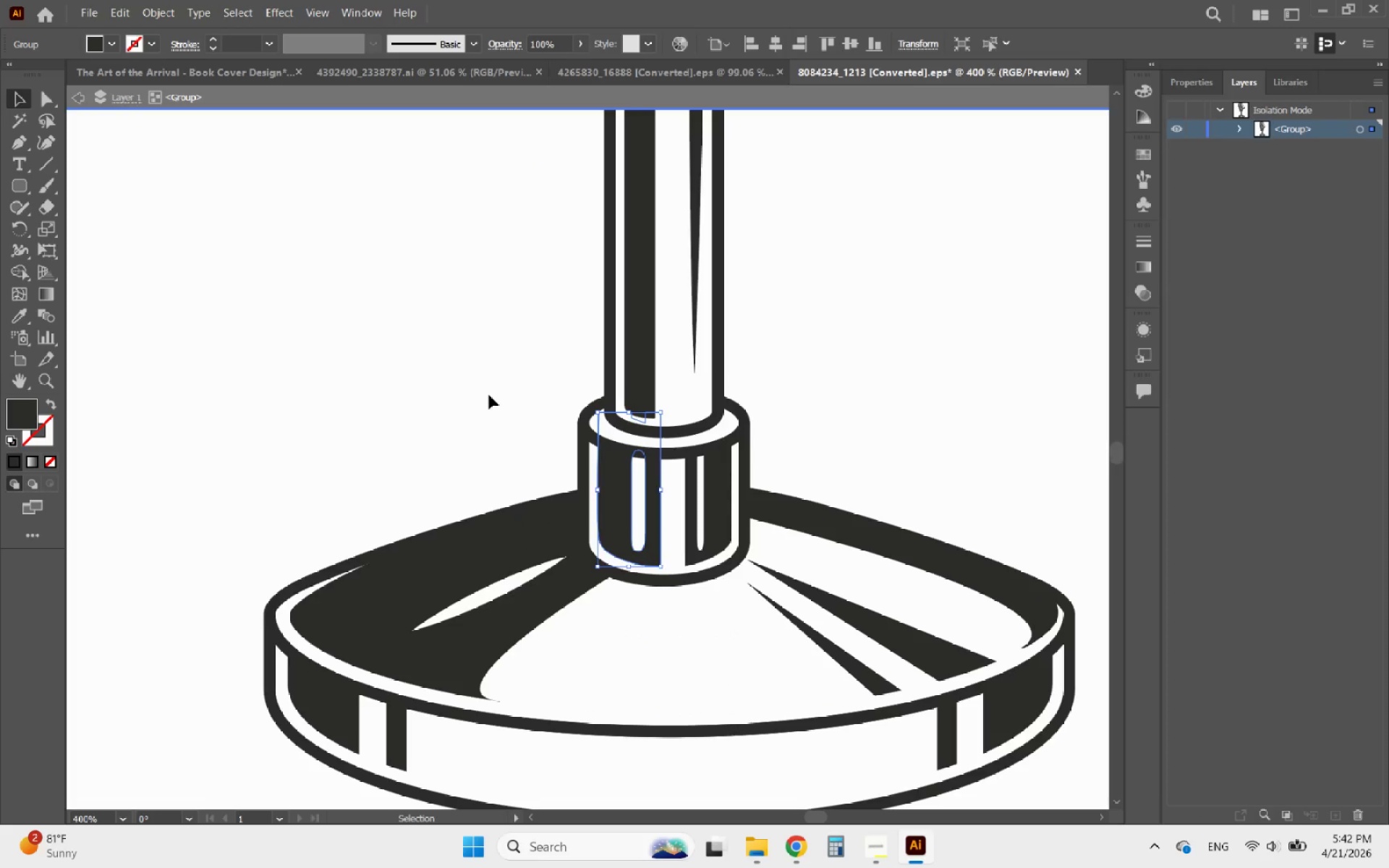 
double_click([488, 394])
 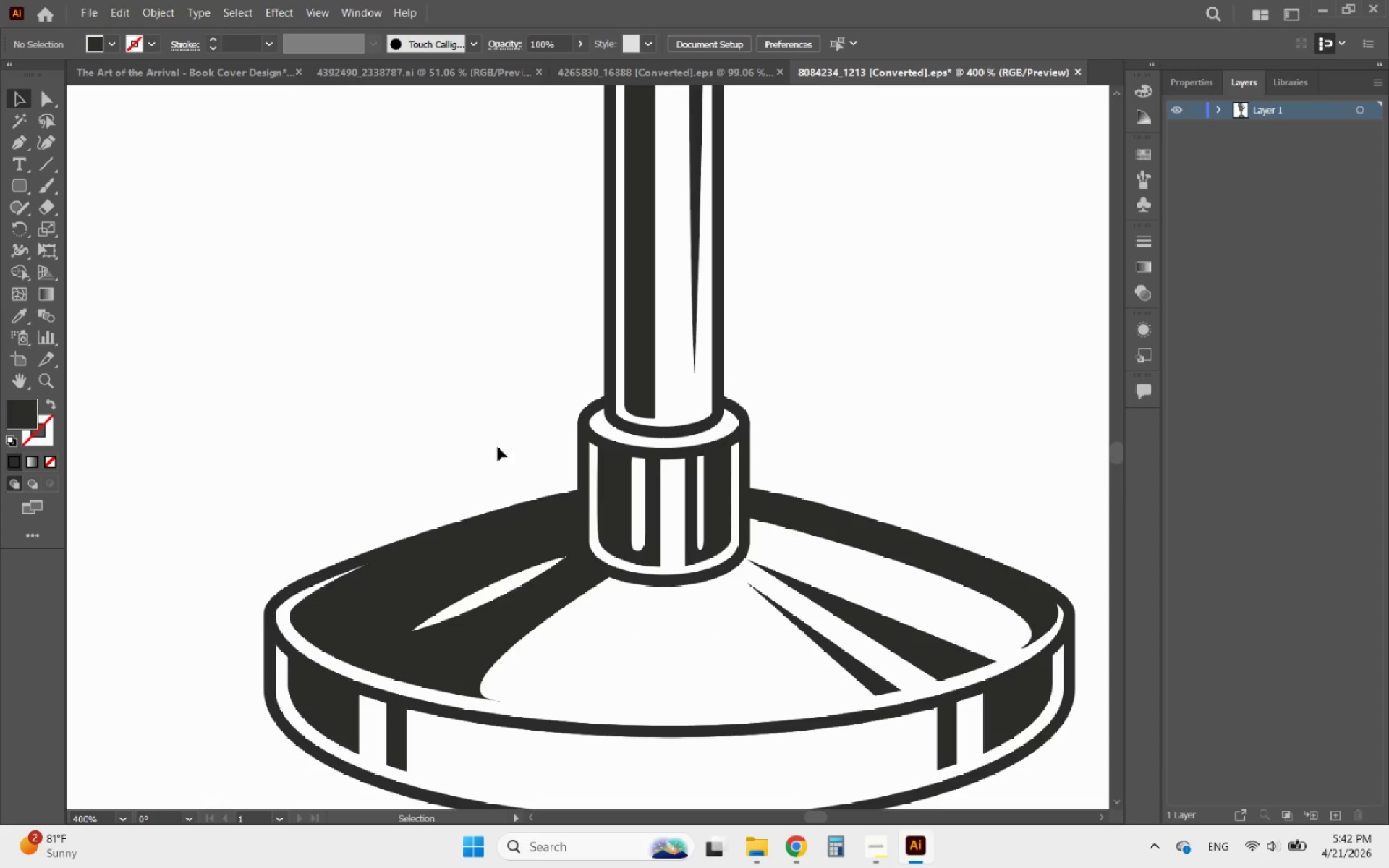 
hold_key(key=AltLeft, duration=0.55)
scroll: coordinate [514, 497], scroll_direction: down, amount: 4.0
 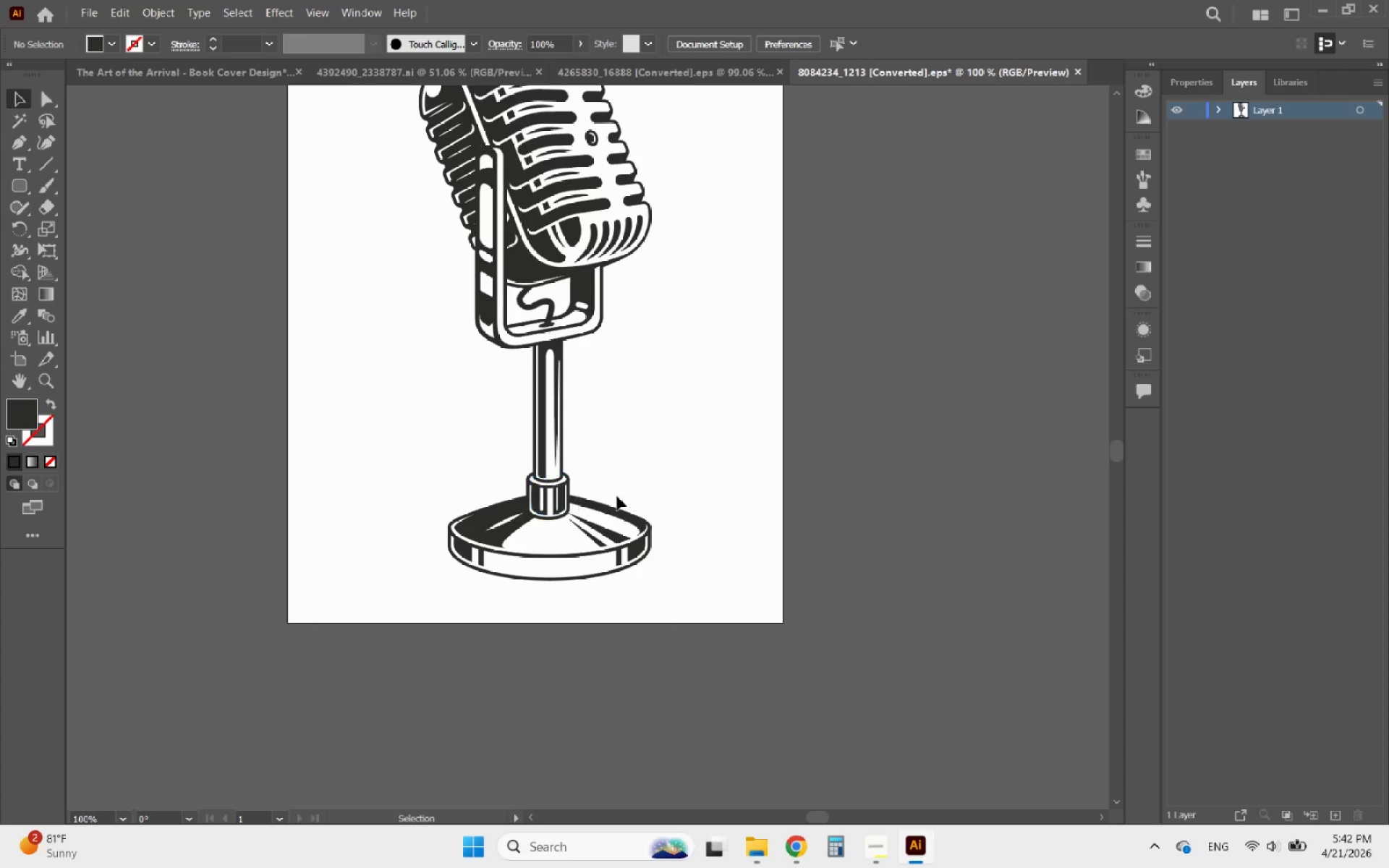 
hold_key(key=AltLeft, duration=1.24)
scroll: coordinate [668, 590], scroll_direction: down, amount: 2.0
 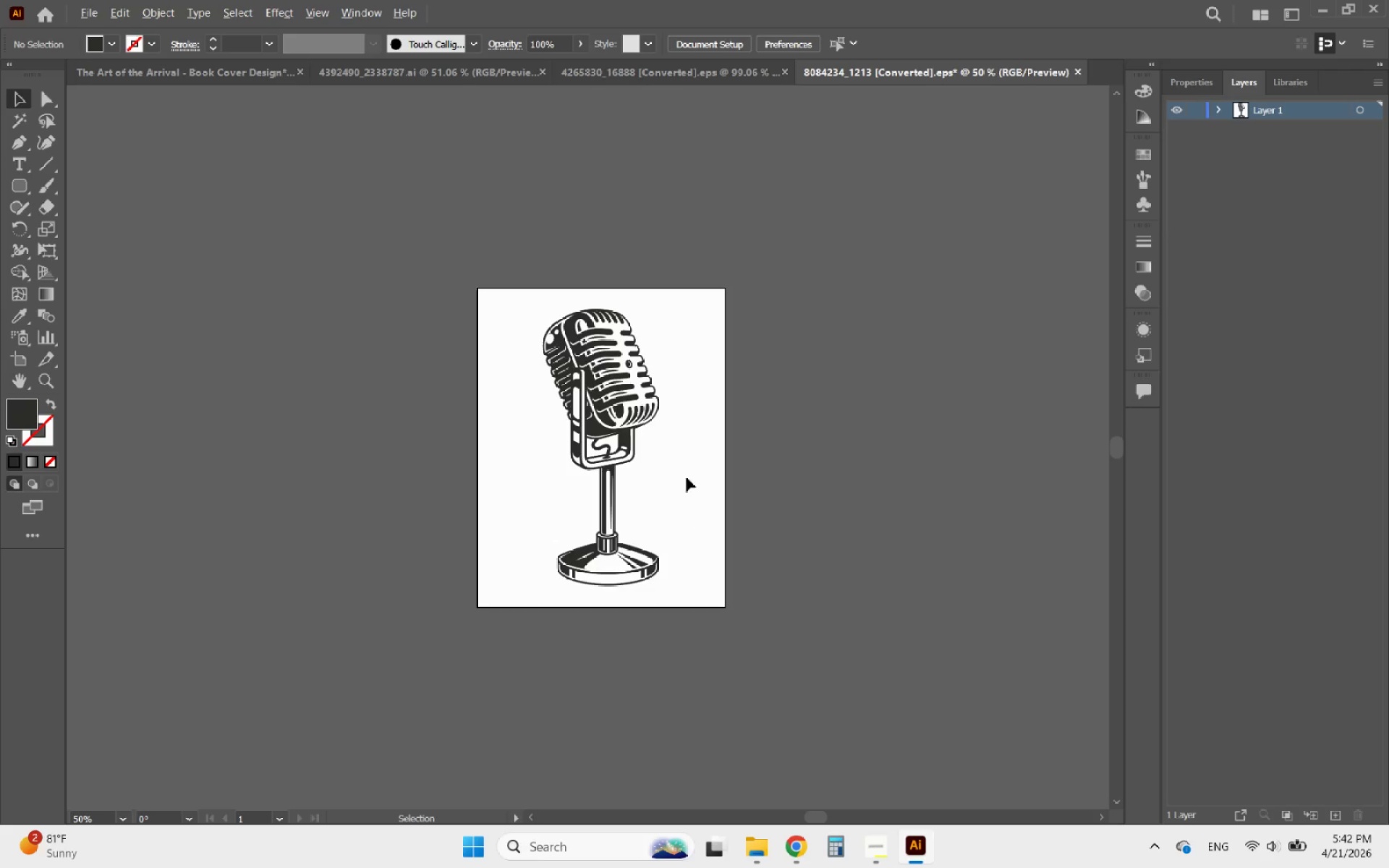 
scroll: coordinate [671, 438], scroll_direction: up, amount: 2.0
 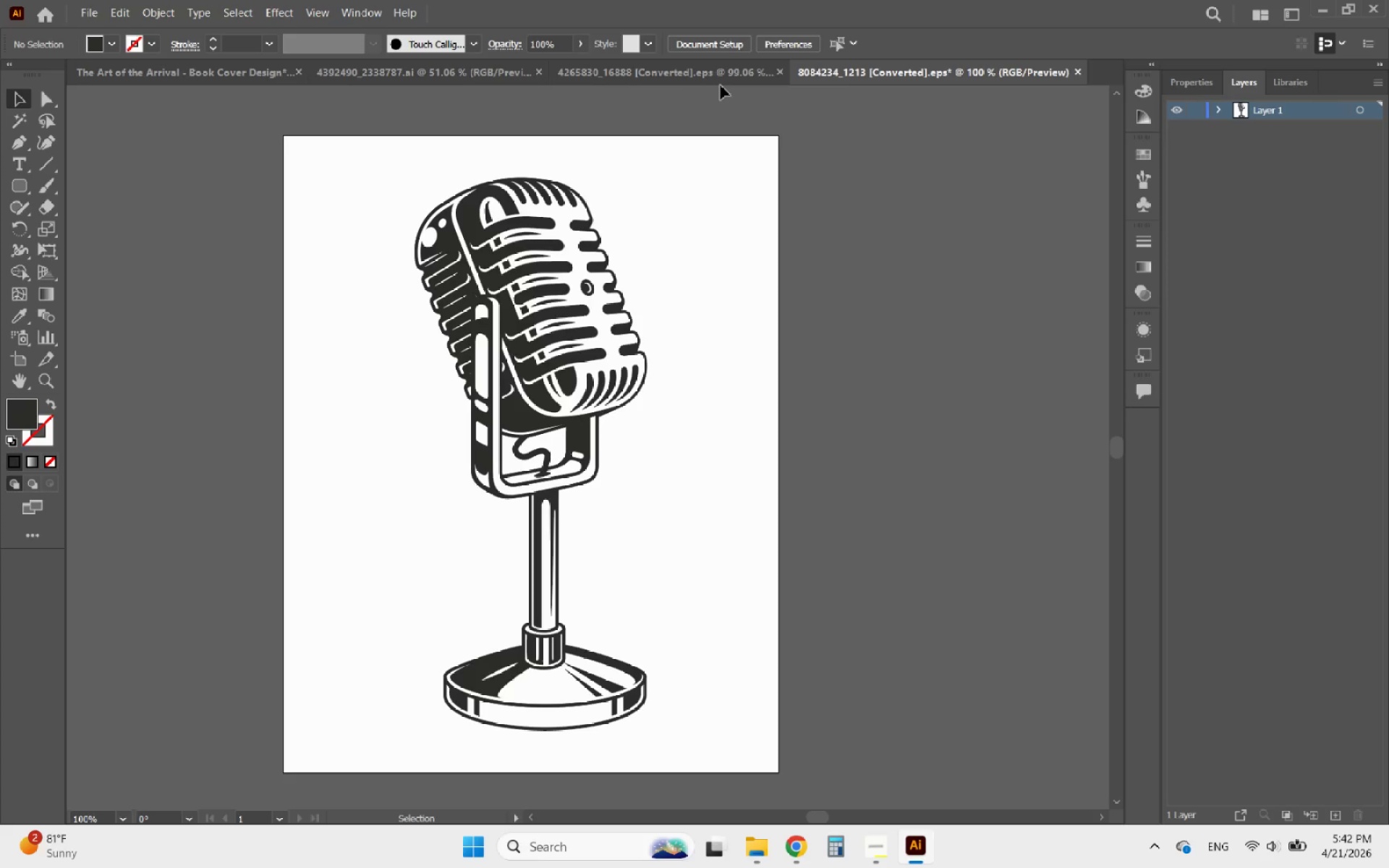 
left_click([718, 81])
 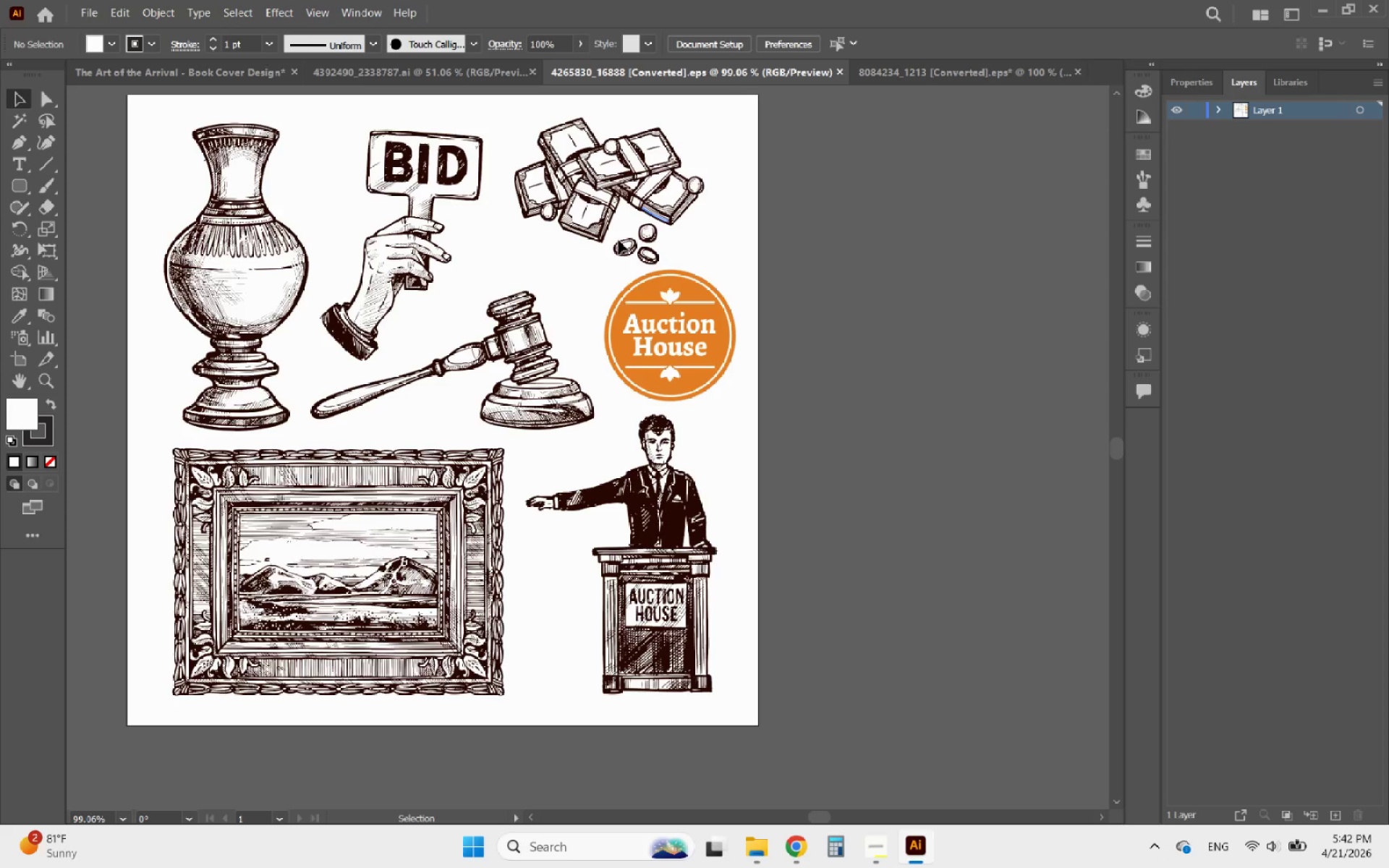 
left_click([525, 346])
 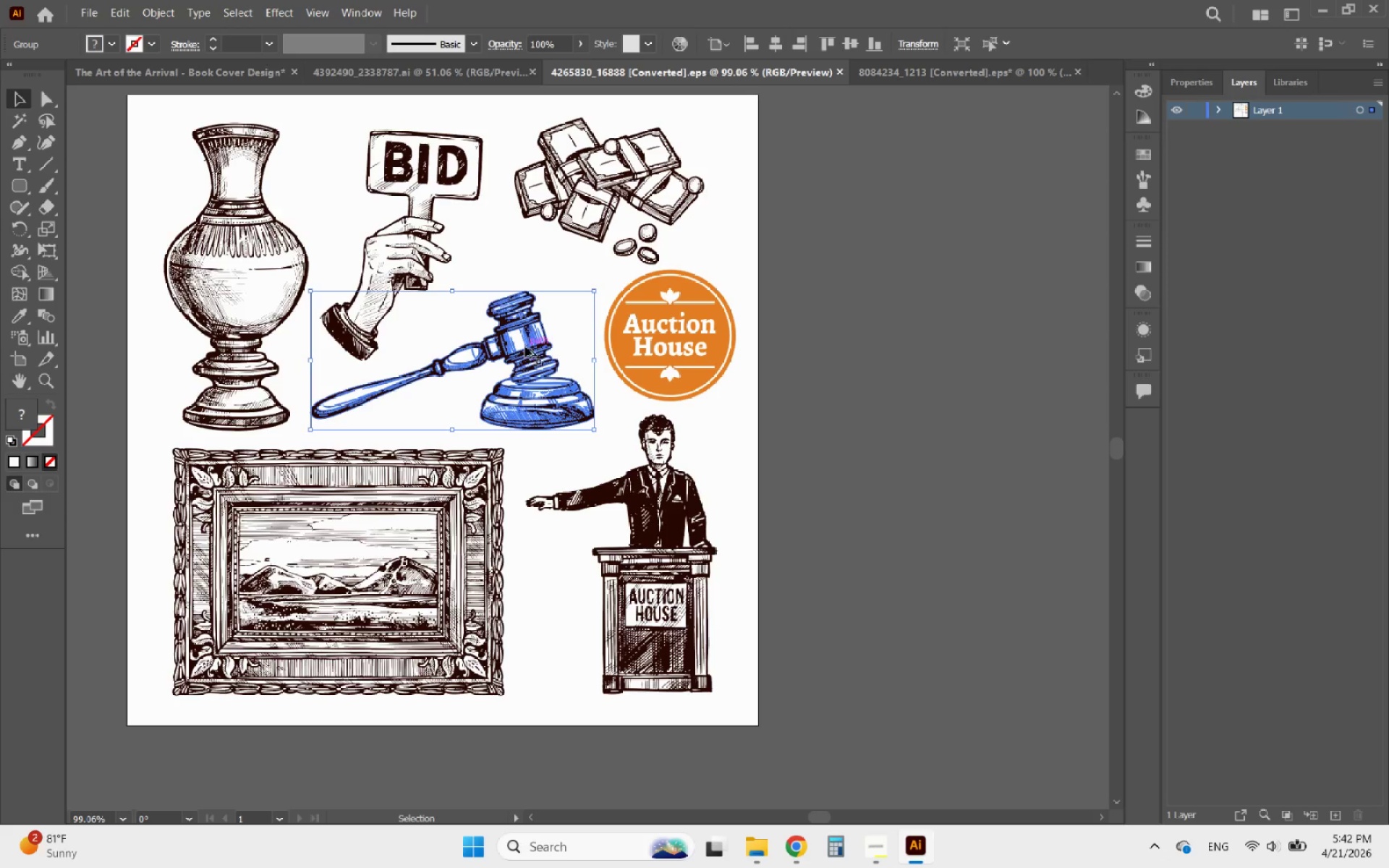 
hold_key(key=AltLeft, duration=0.42)
 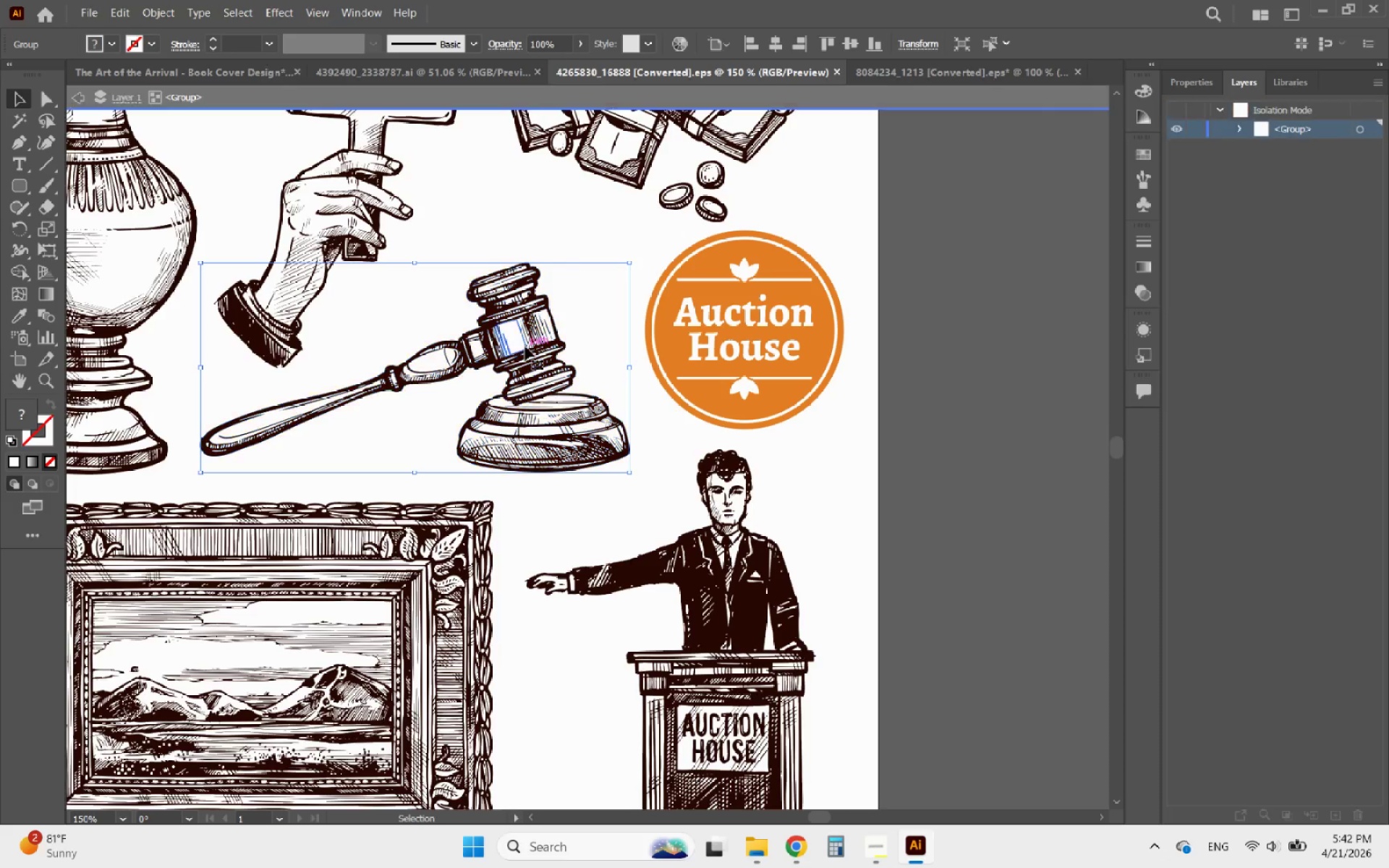 
left_click([525, 346])
 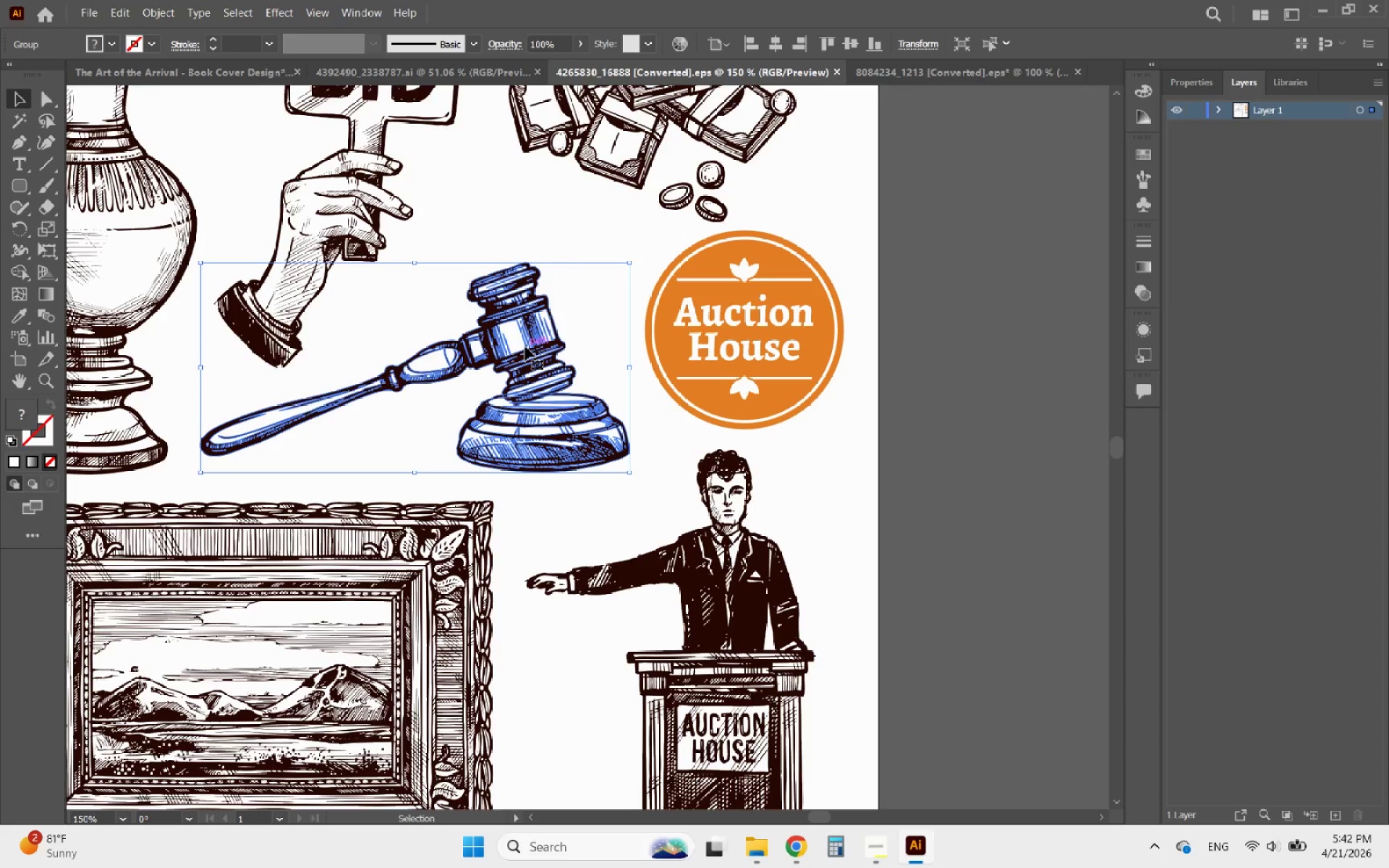 
scroll: coordinate [525, 346], scroll_direction: up, amount: 2.0
 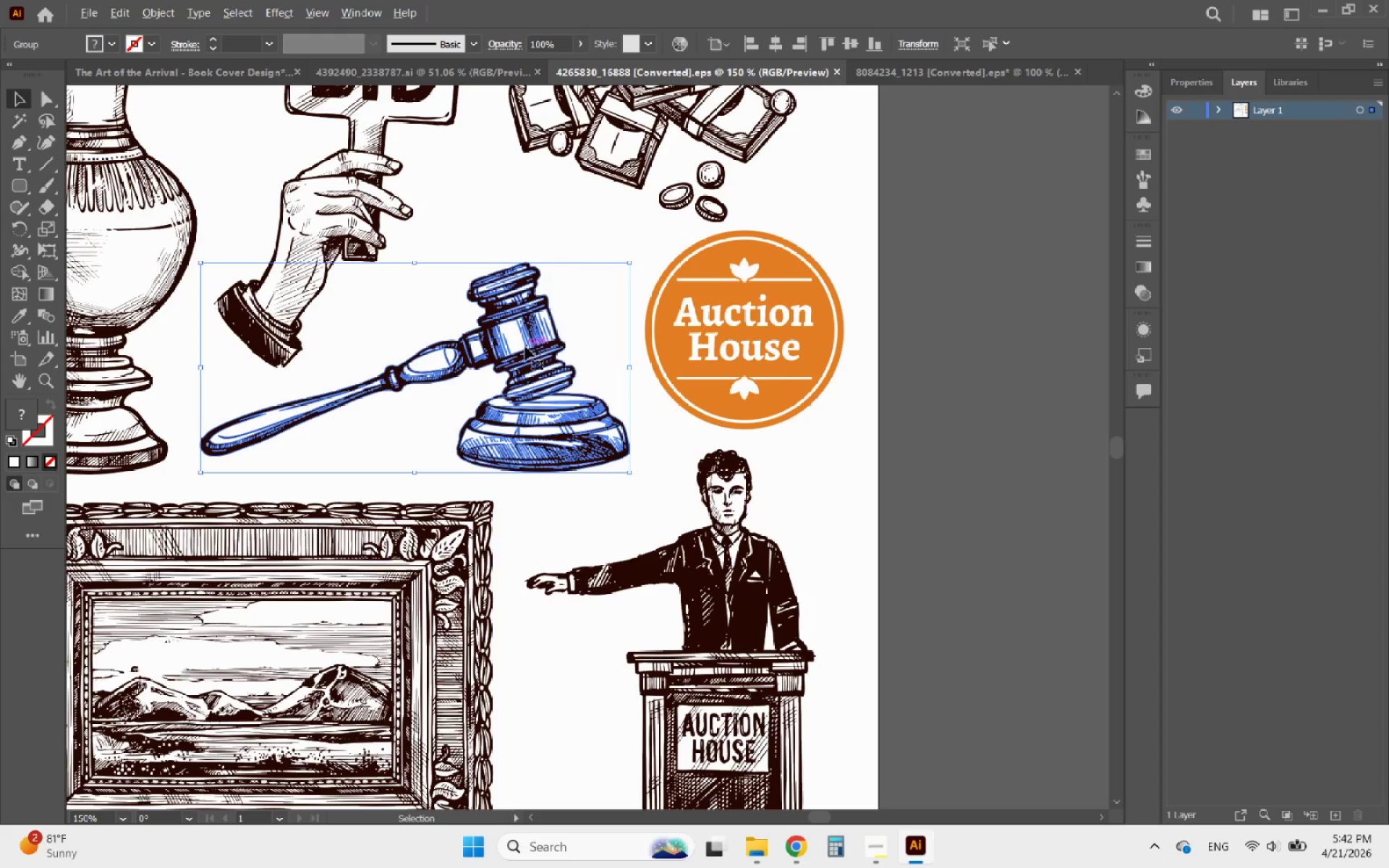 
double_click([525, 346])
 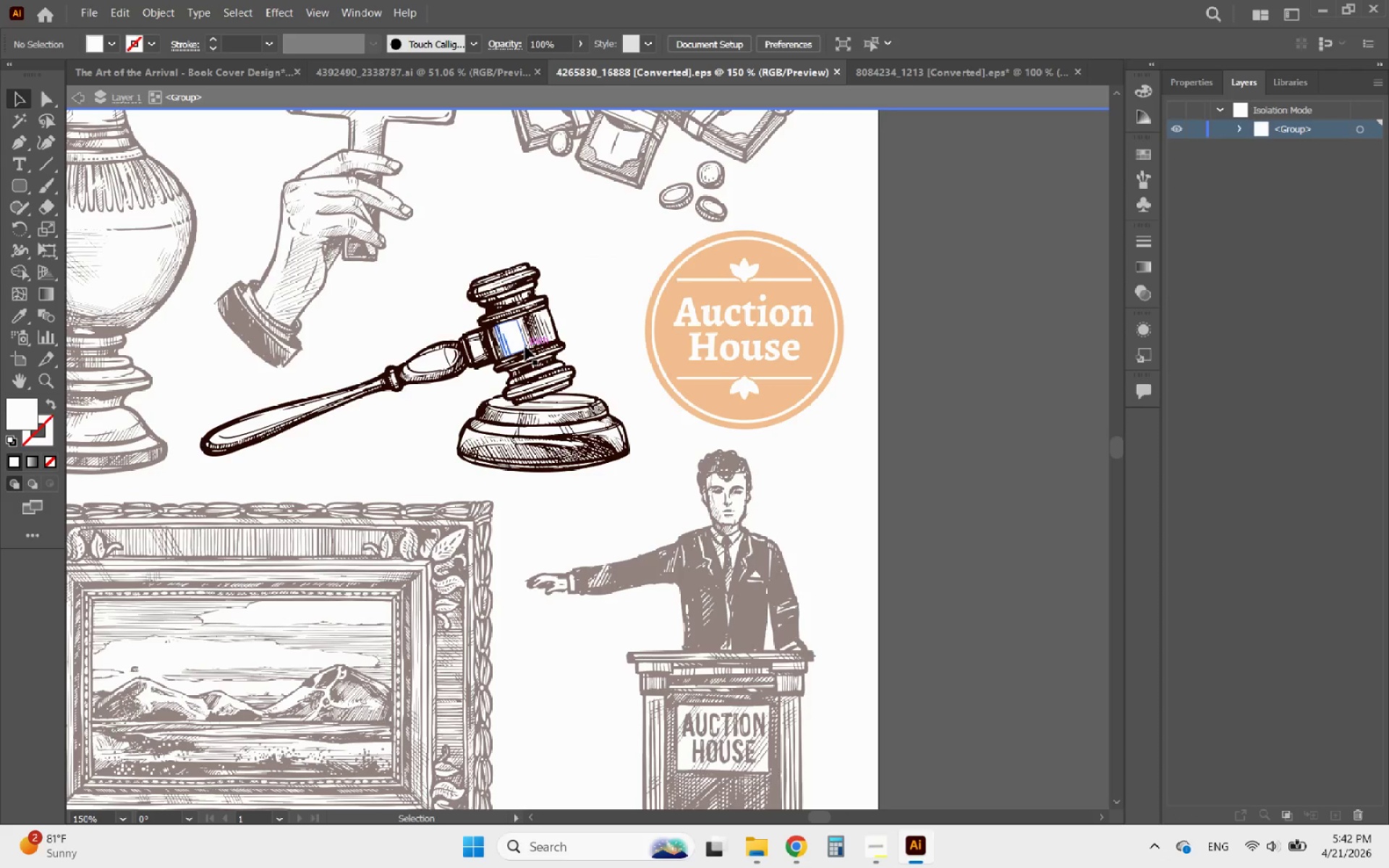 
triple_click([525, 346])
 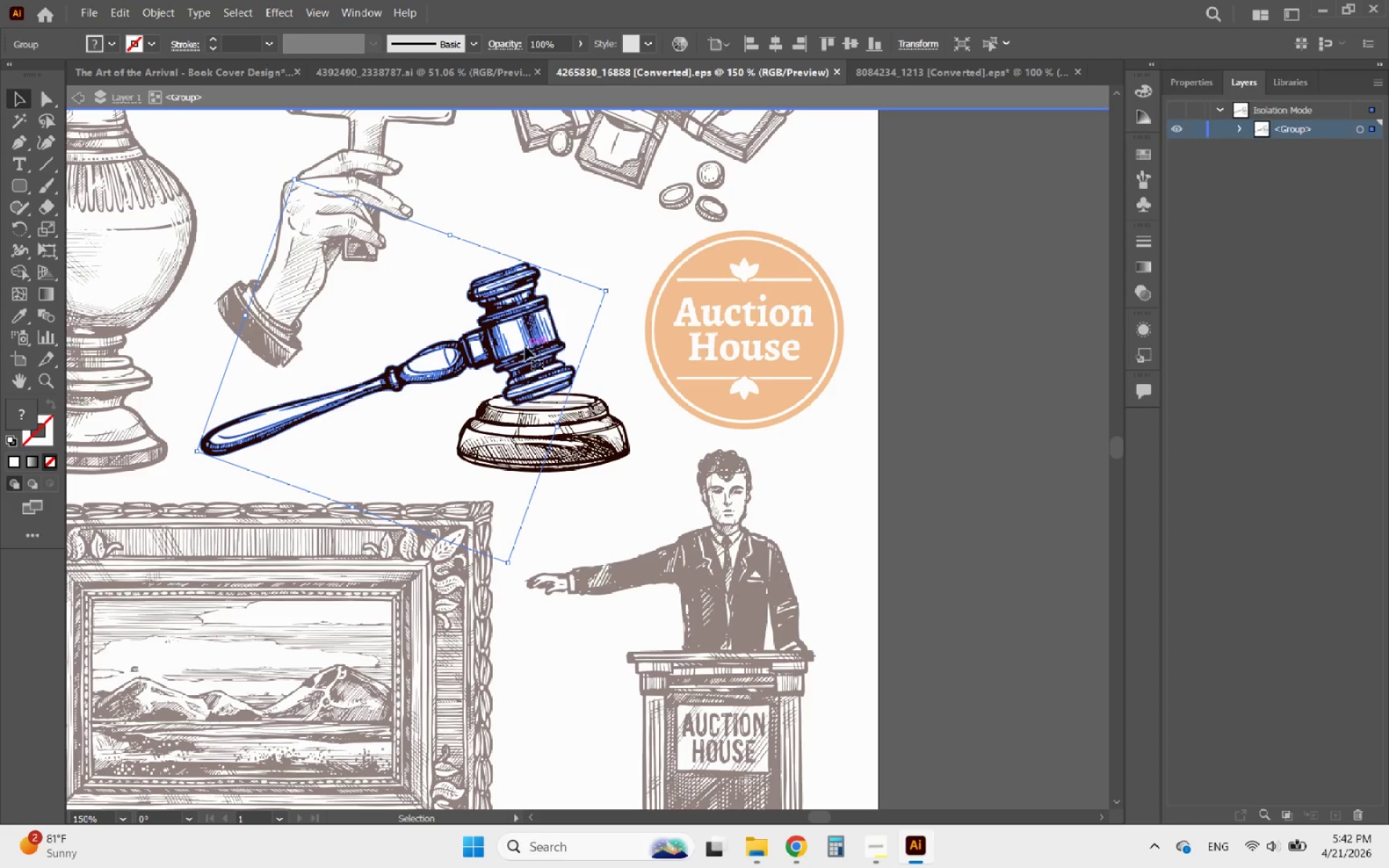 
left_click_drag(start_coordinate=[525, 346], to_coordinate=[573, 284])
 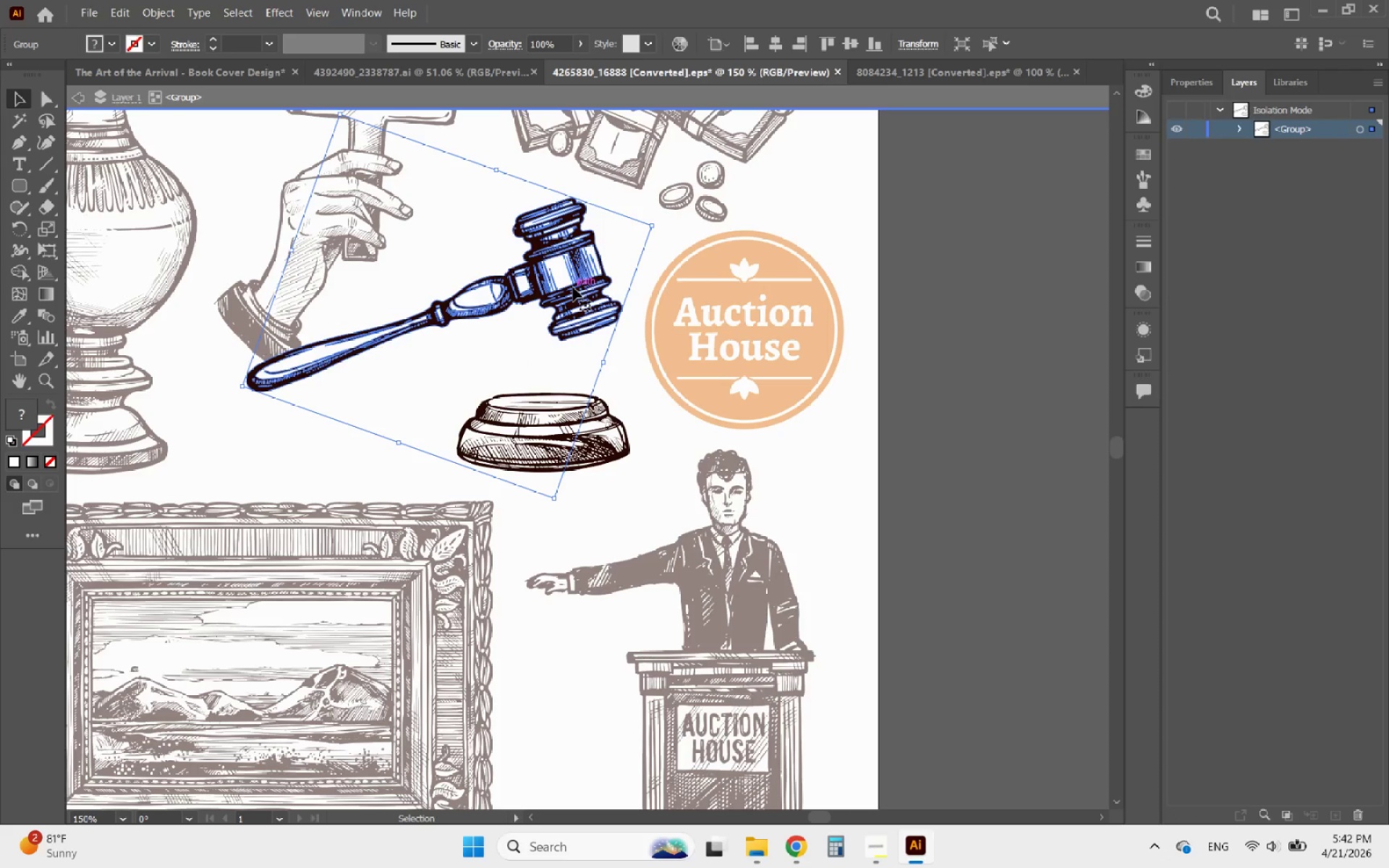 
key(Control+Z)
 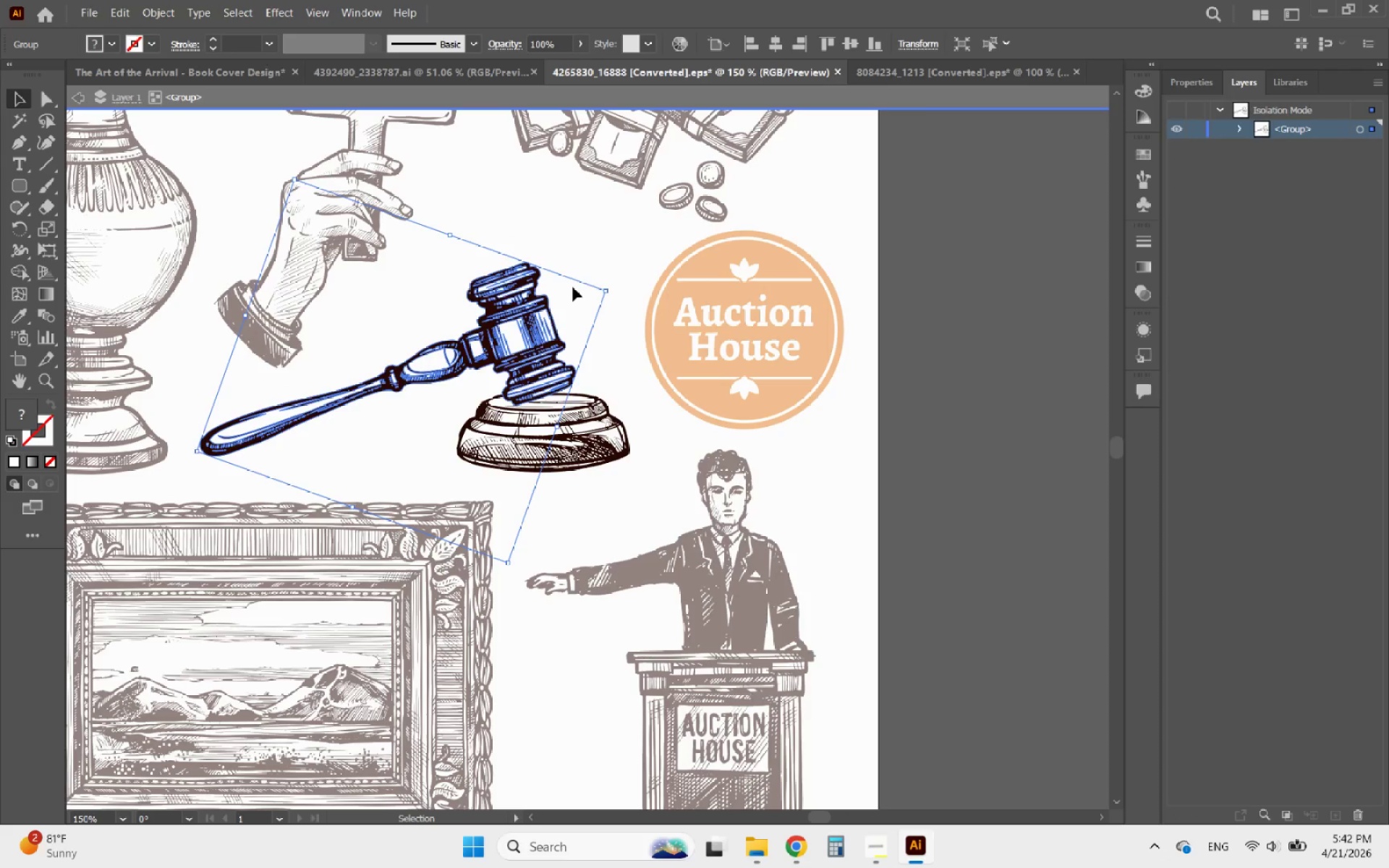 
key(Control+C)
 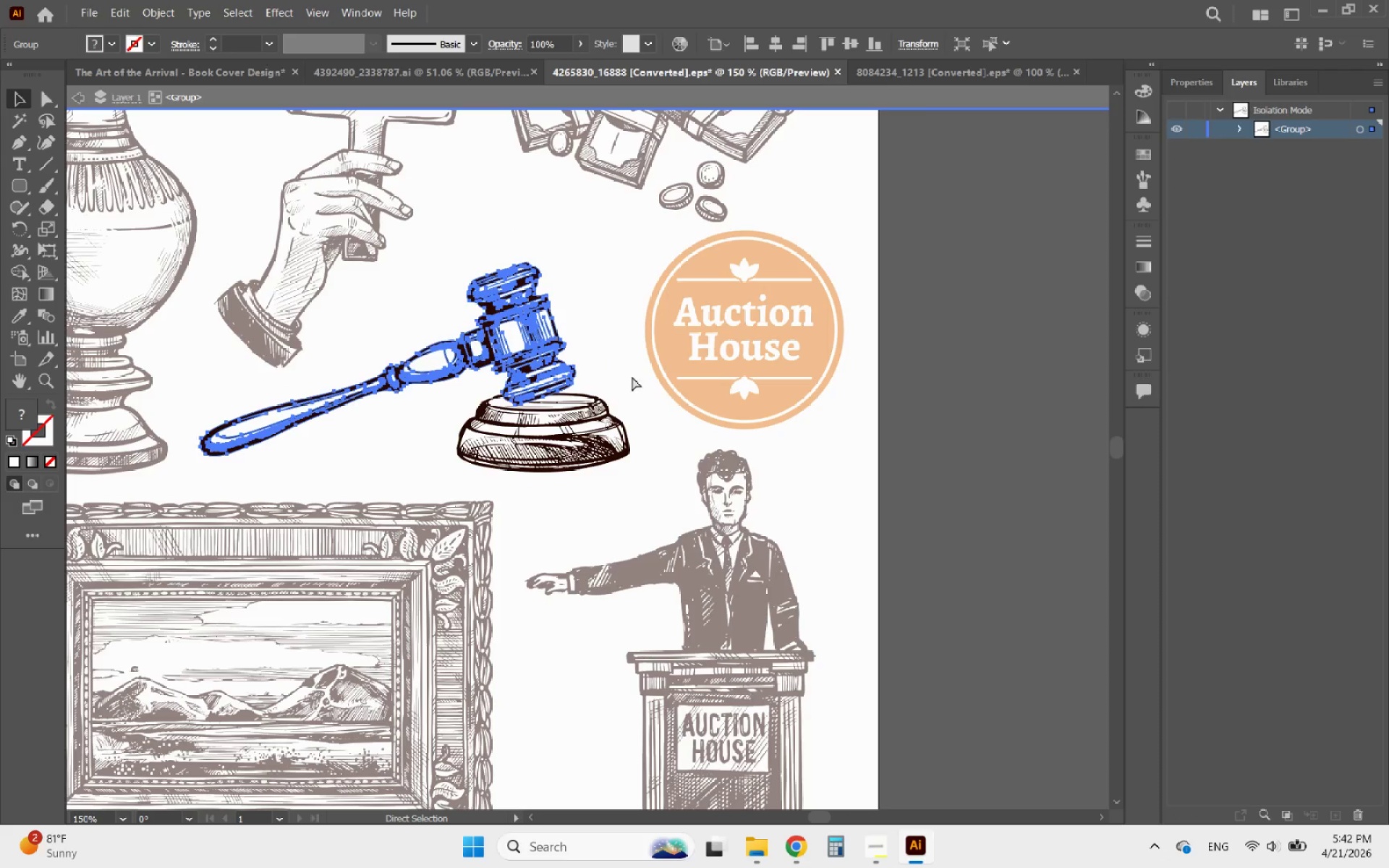 
key(Control+C)
 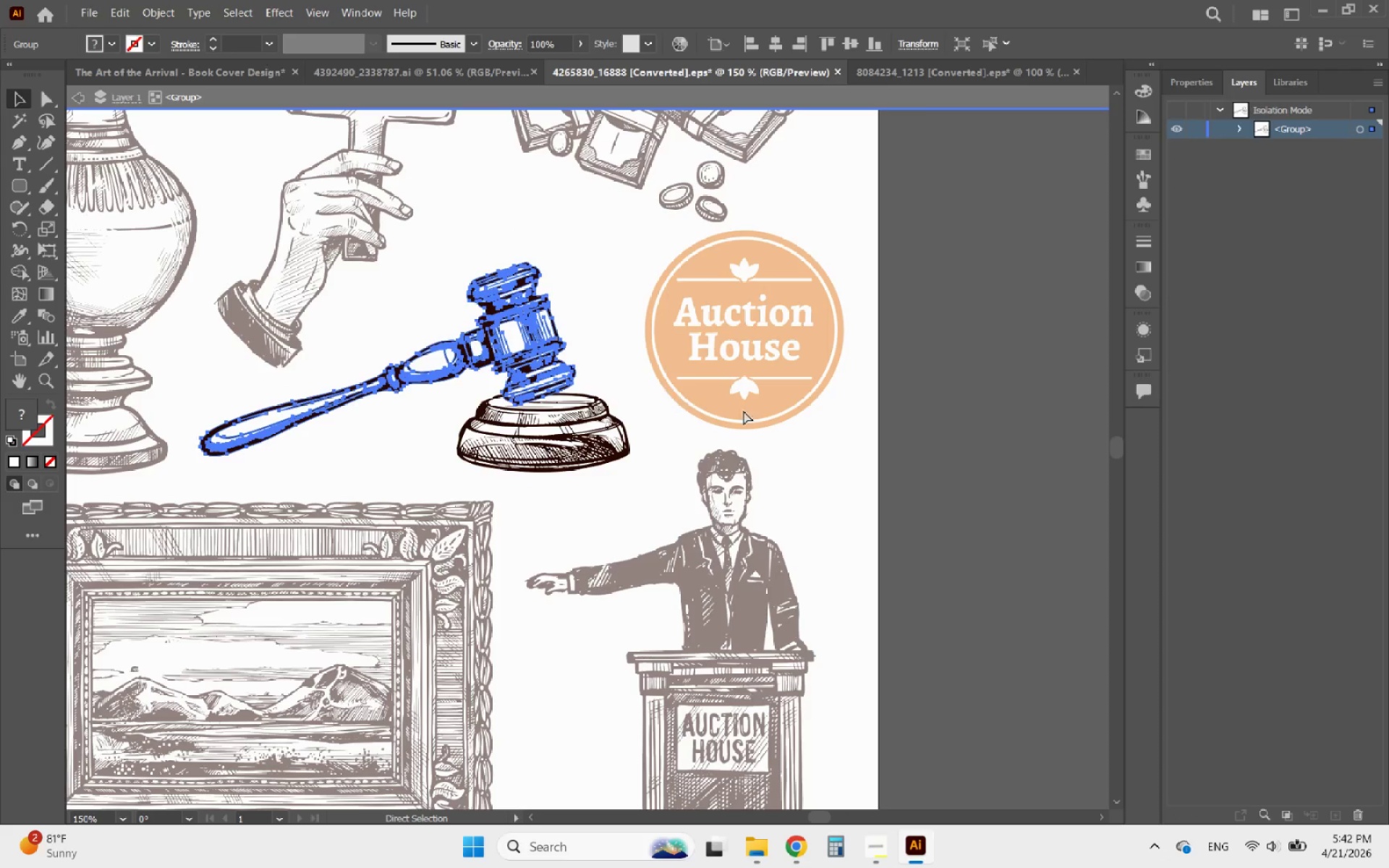 
key(Control+C)
 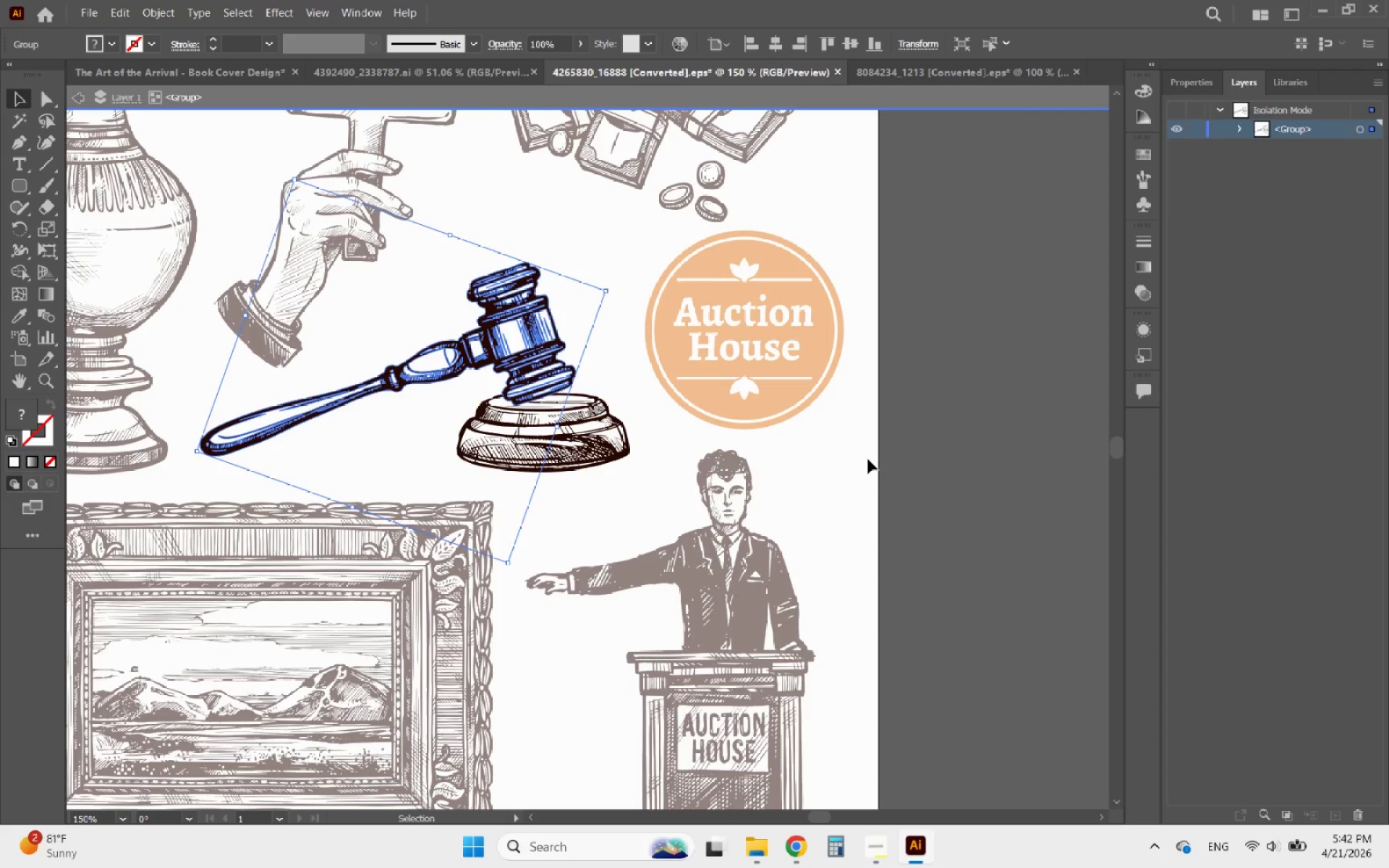 
double_click([868, 459])
 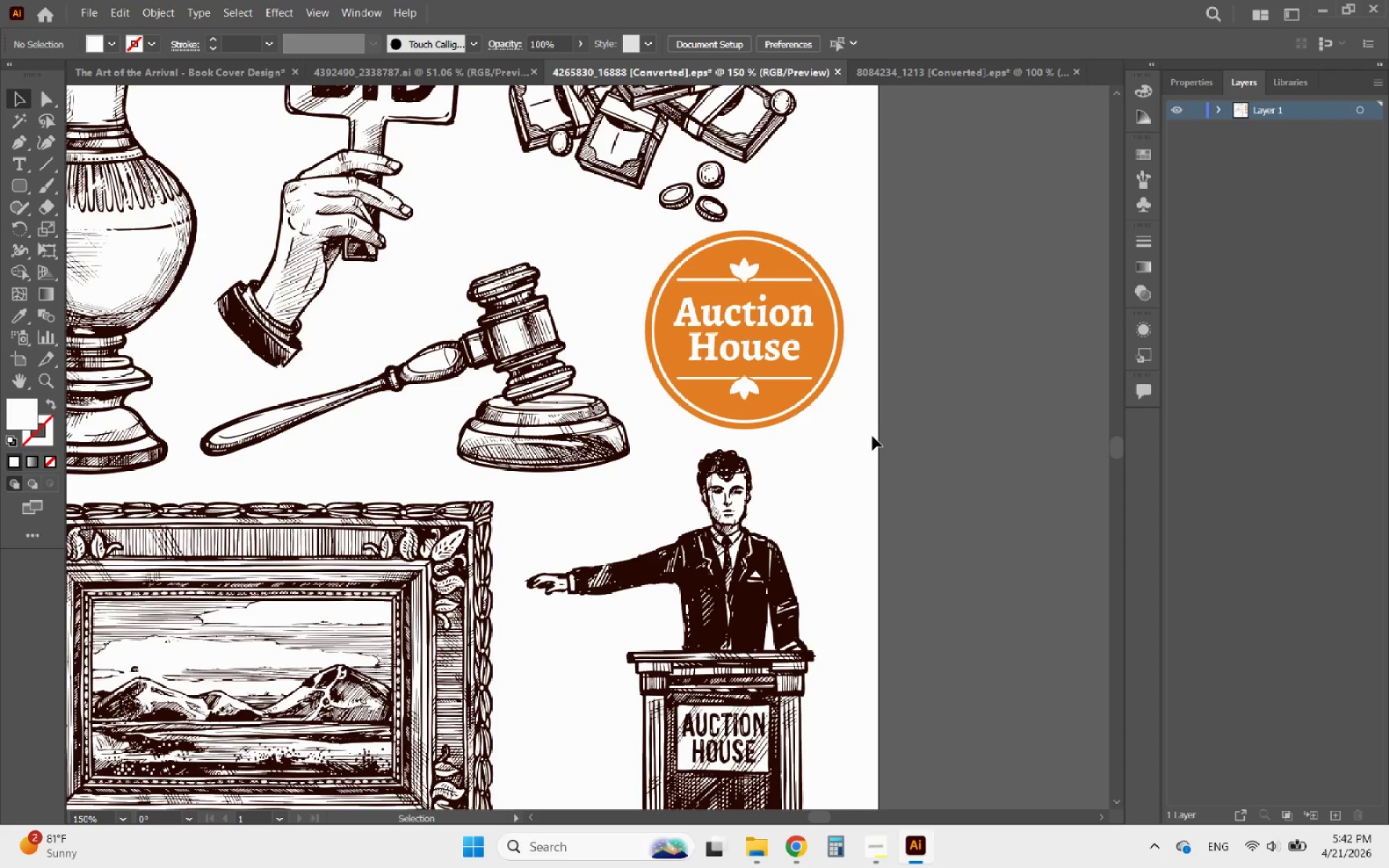 
hold_key(key=AltLeft, duration=0.47)
scroll: coordinate [875, 459], scroll_direction: down, amount: 1.0
 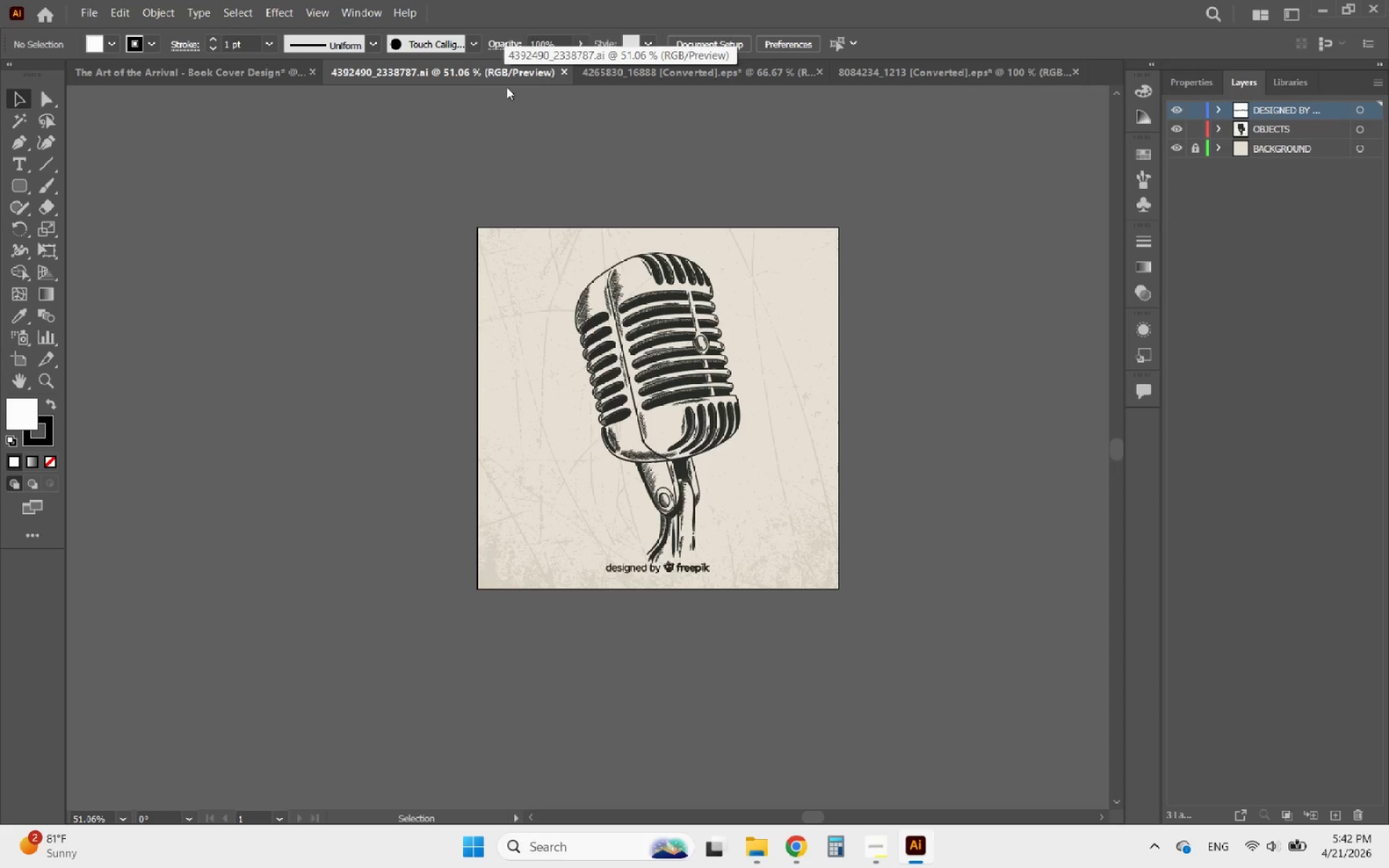 
left_click([266, 77])
 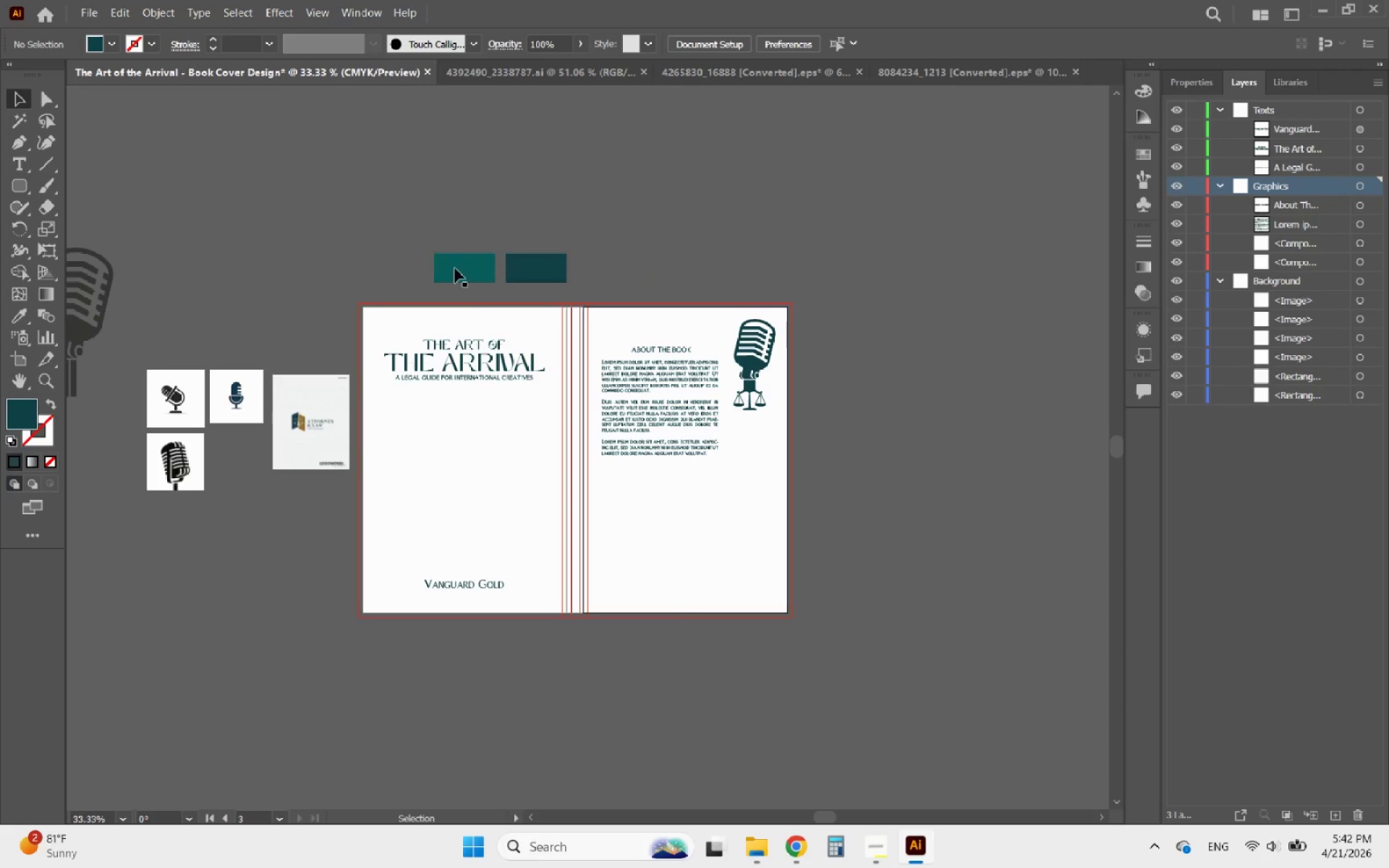 
hold_key(key=AltLeft, duration=0.36)
scroll: coordinate [511, 339], scroll_direction: down, amount: 1.0
 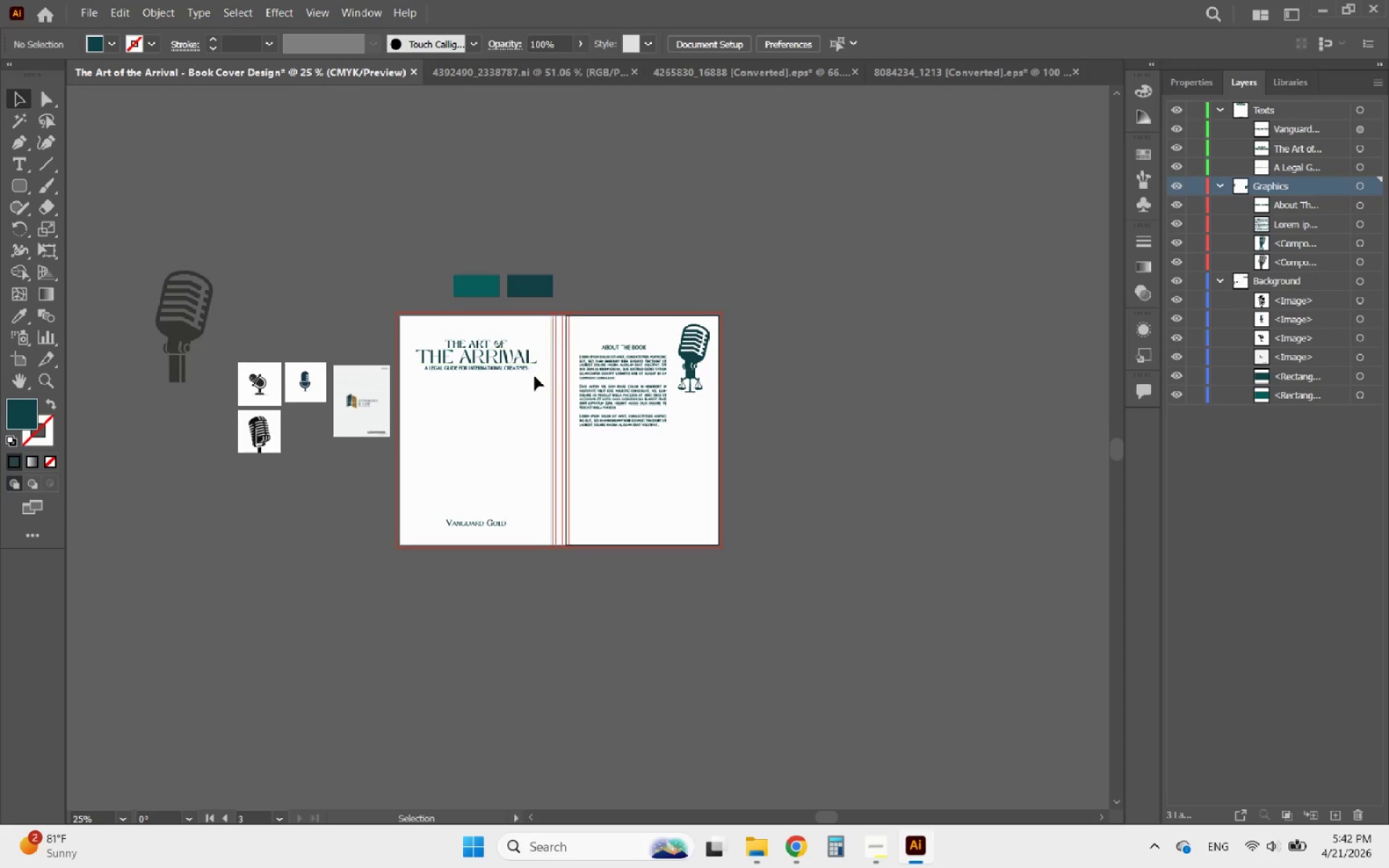 
key(Control+V)
 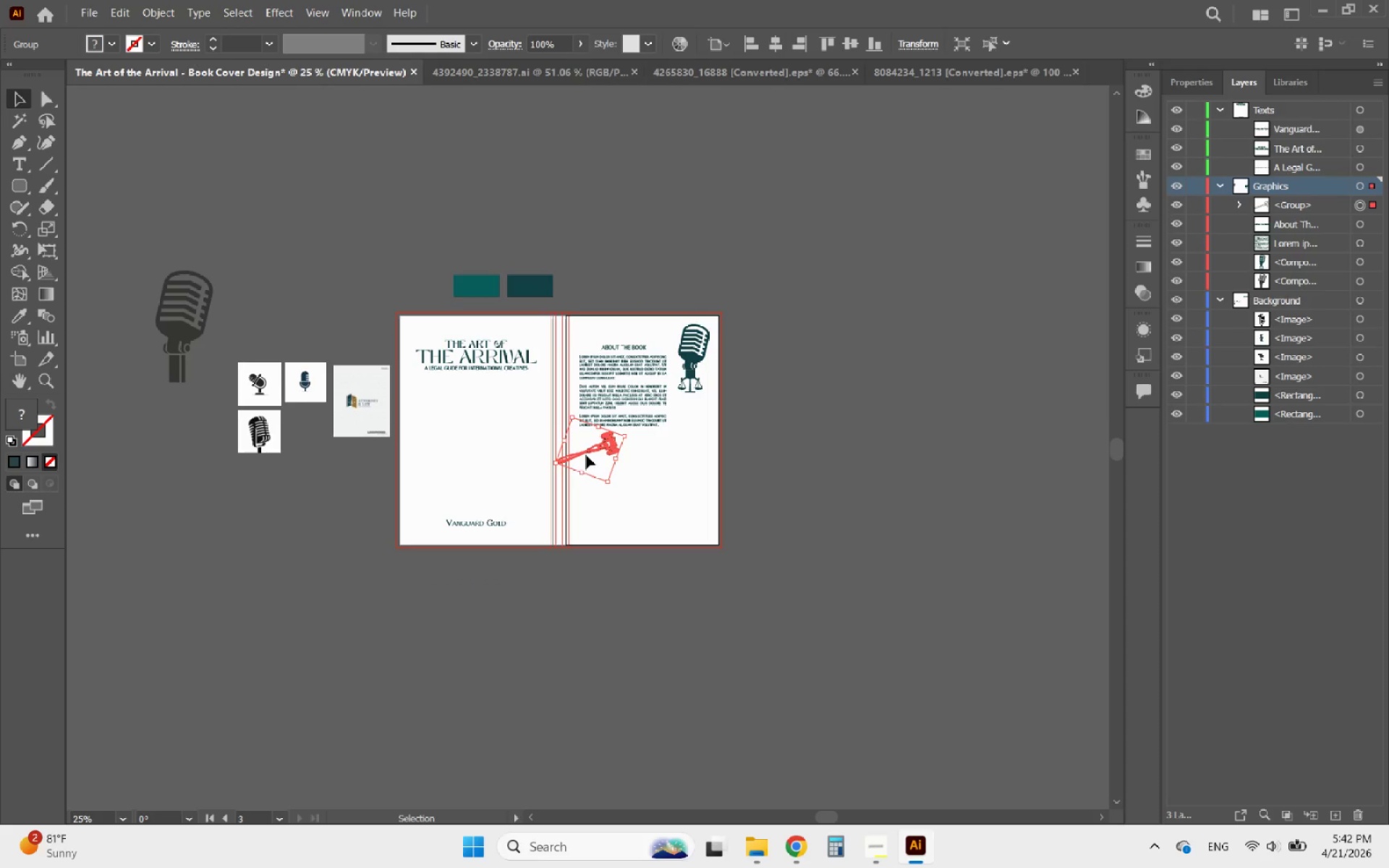 
left_click_drag(start_coordinate=[581, 455], to_coordinate=[768, 448])
 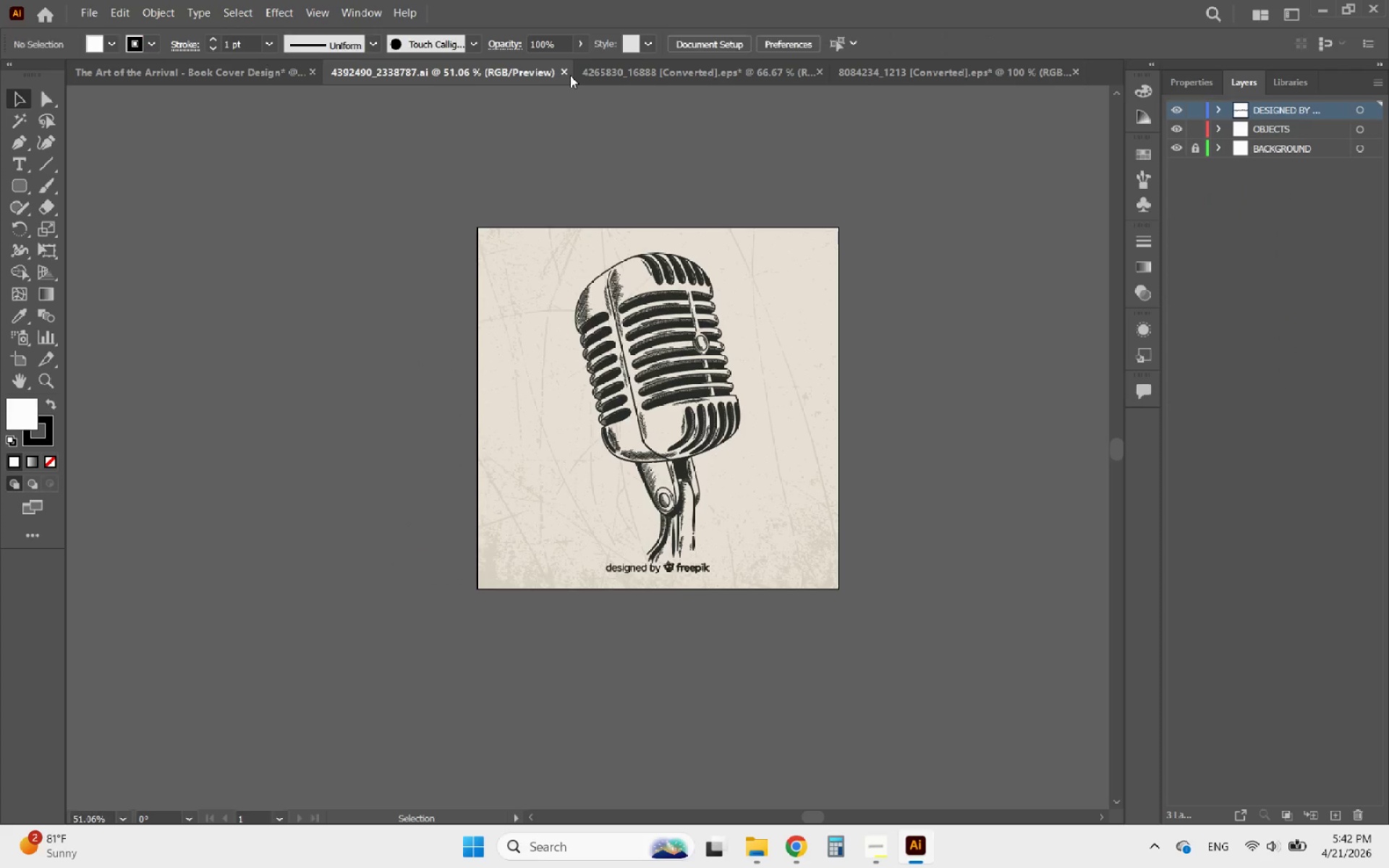 
left_click([642, 350])
 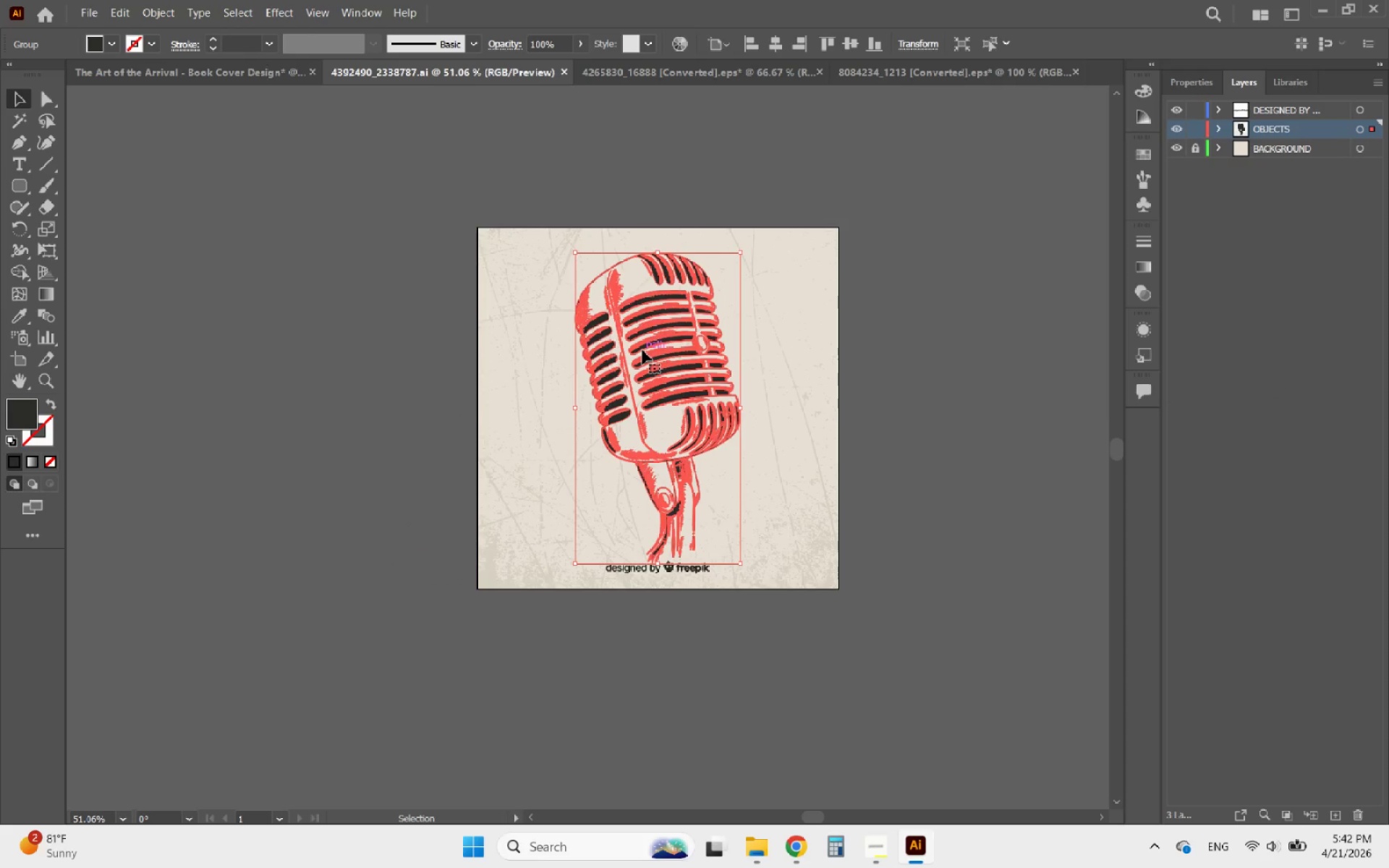 
key(Control+C)
 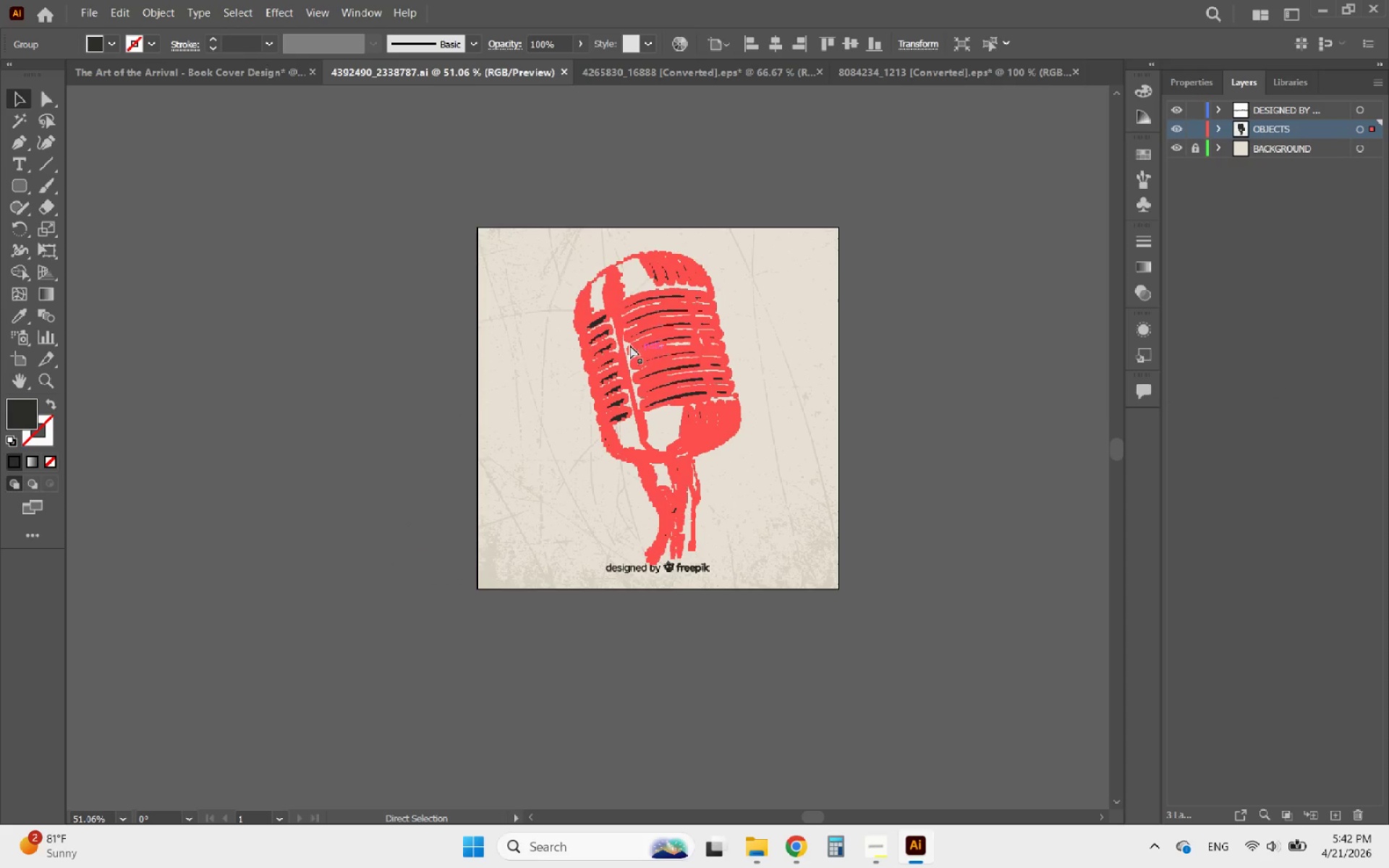 
key(Control+C)
 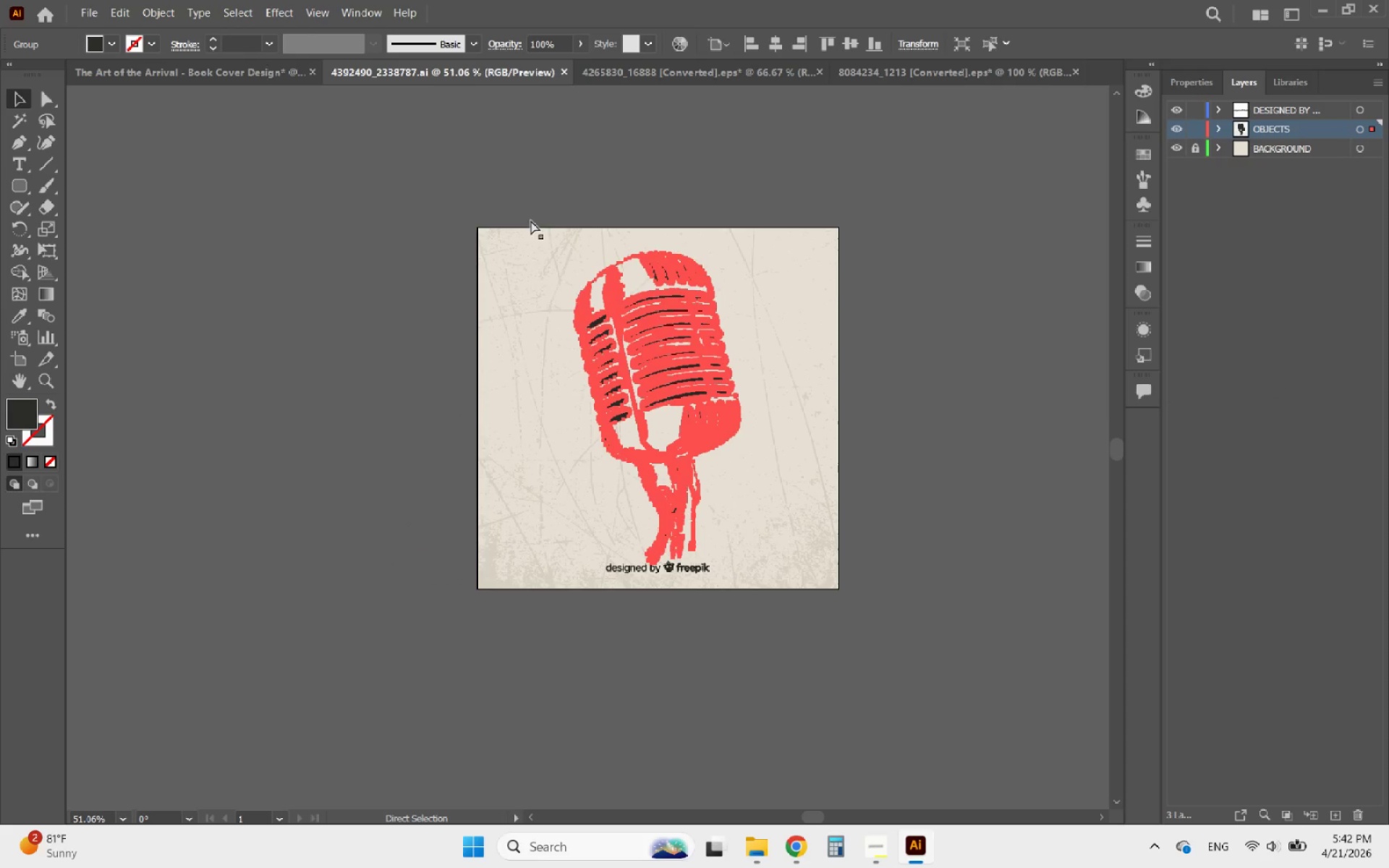 
key(Control+C)
 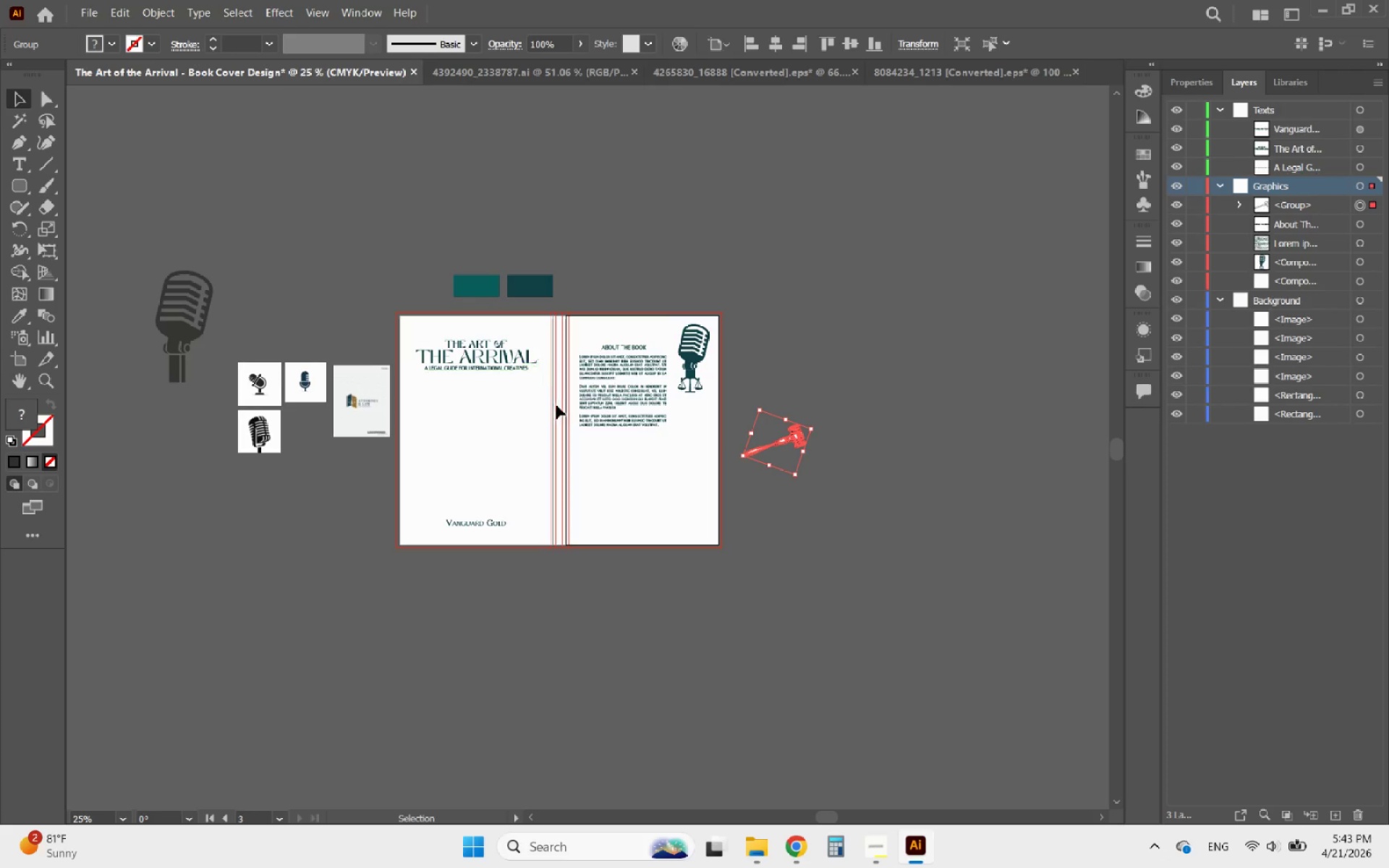 
left_click([814, 552])
 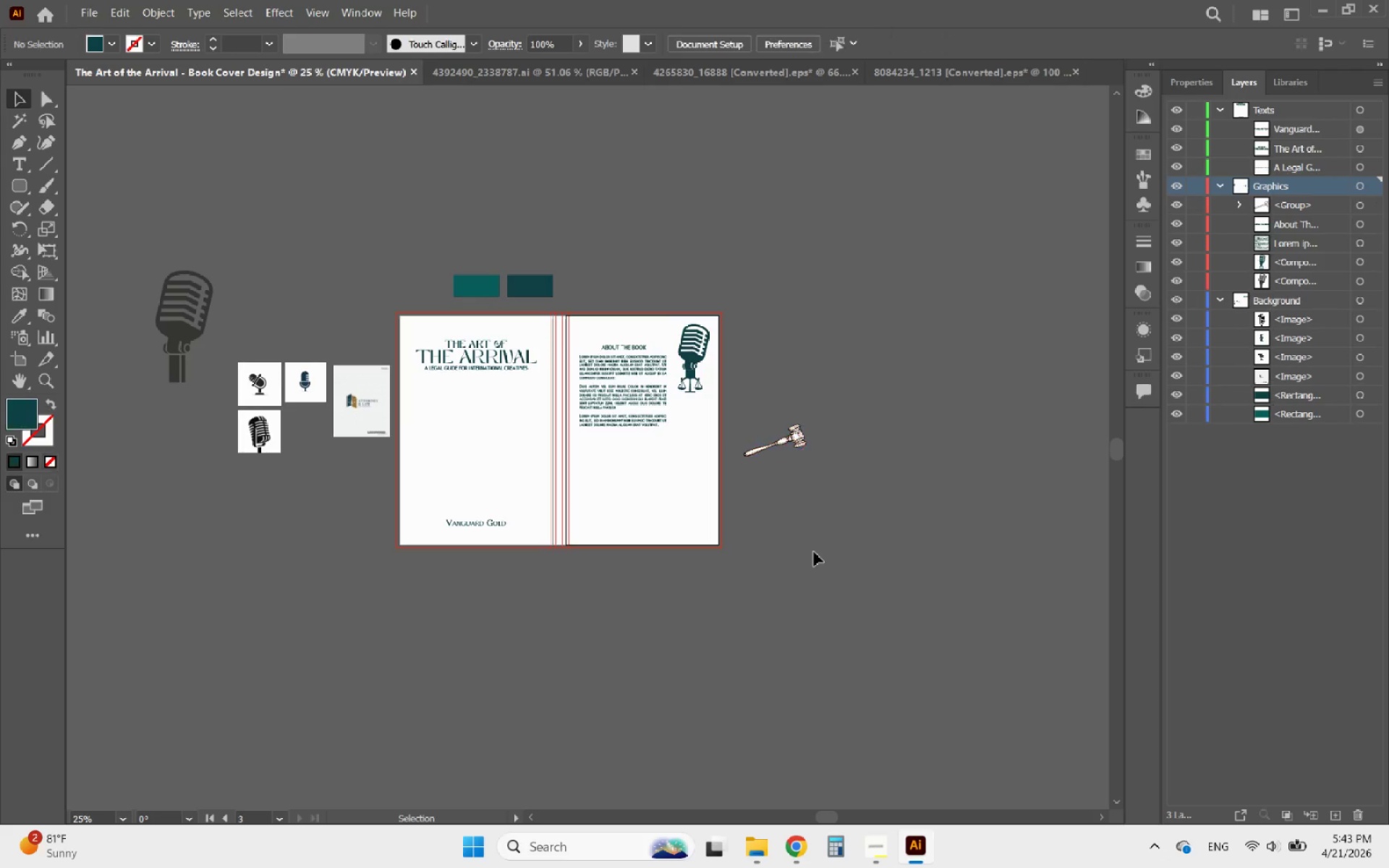 
key(Control+V)
 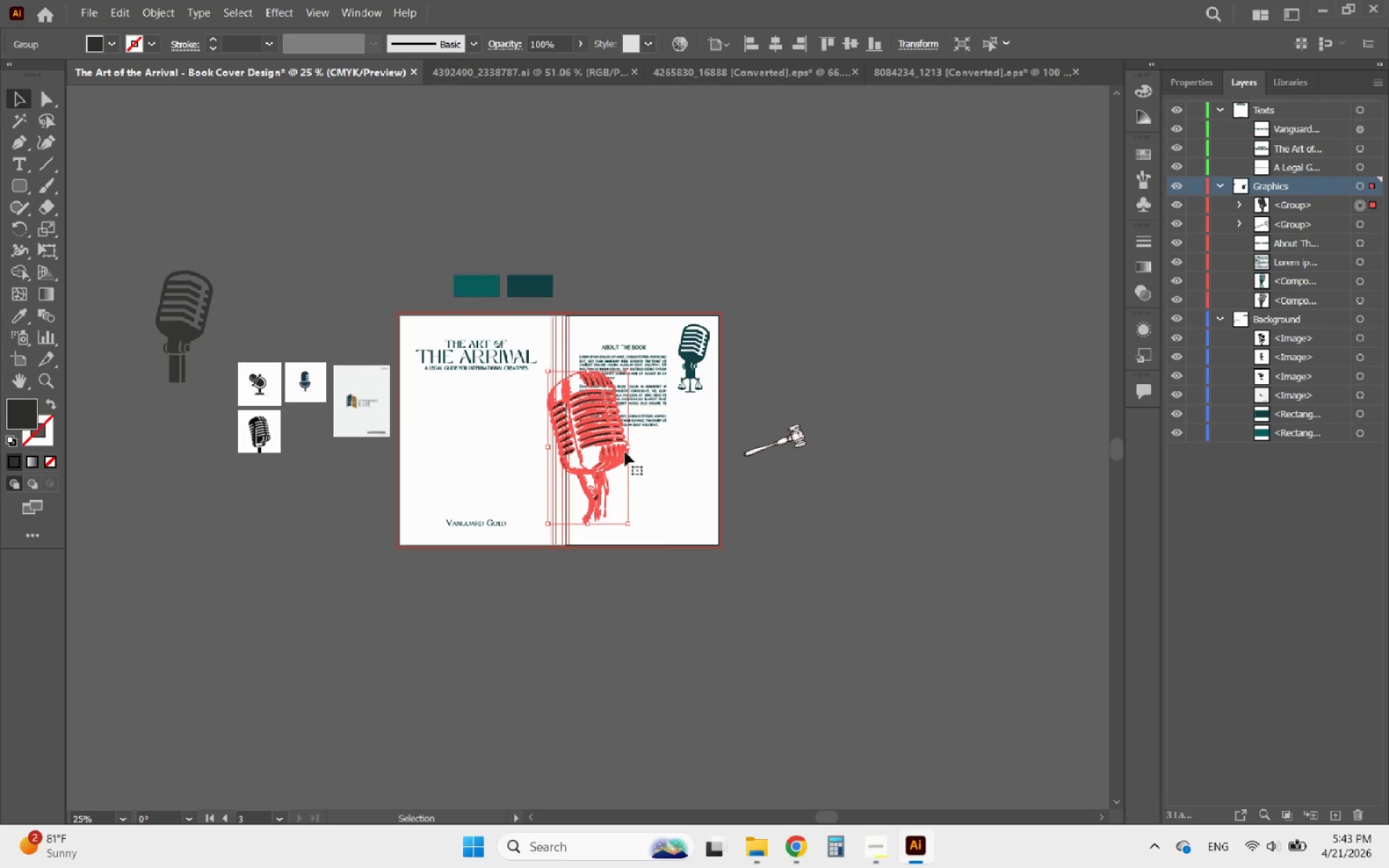 
left_click_drag(start_coordinate=[615, 452], to_coordinate=[883, 496])
 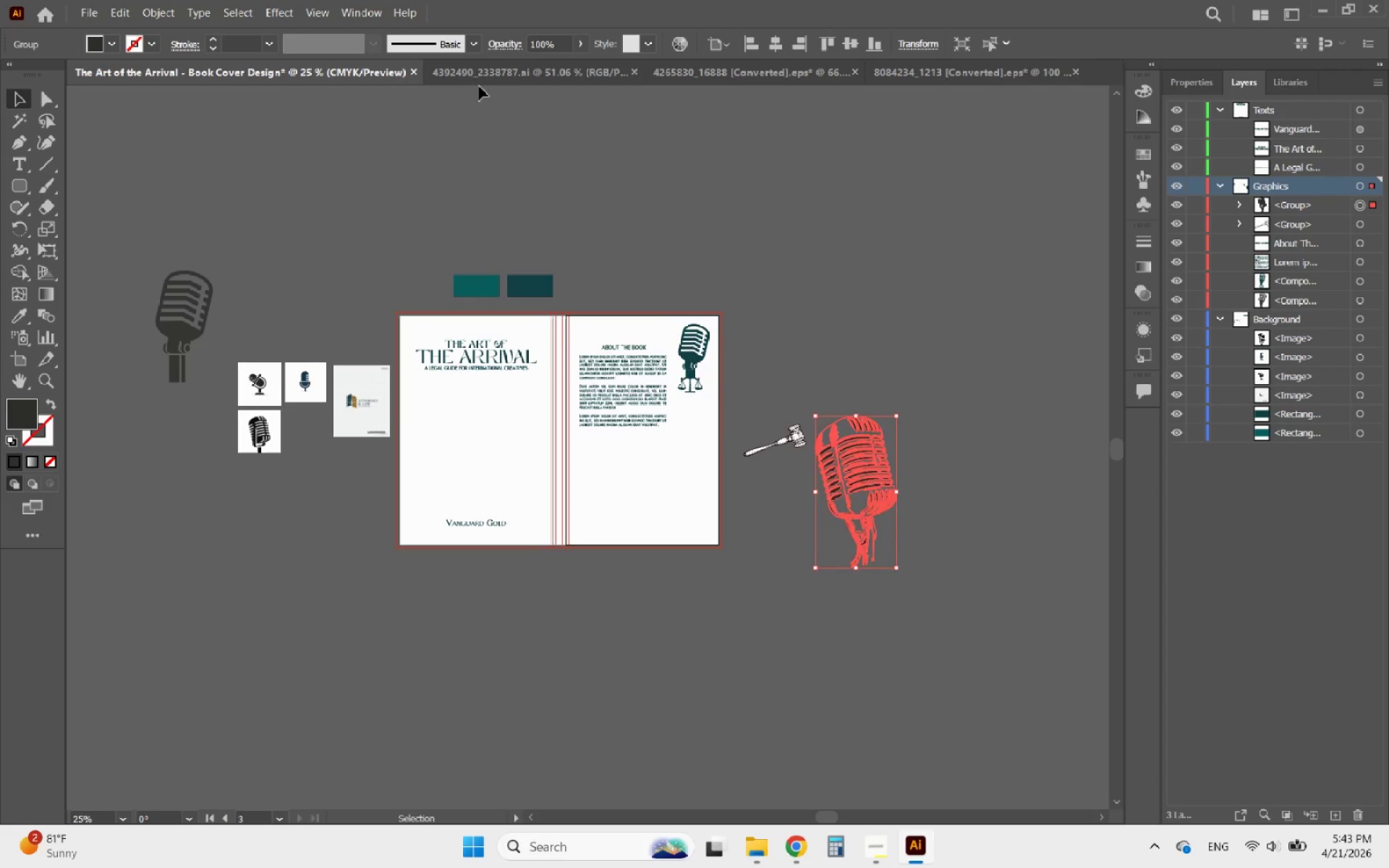 
double_click([504, 74])
 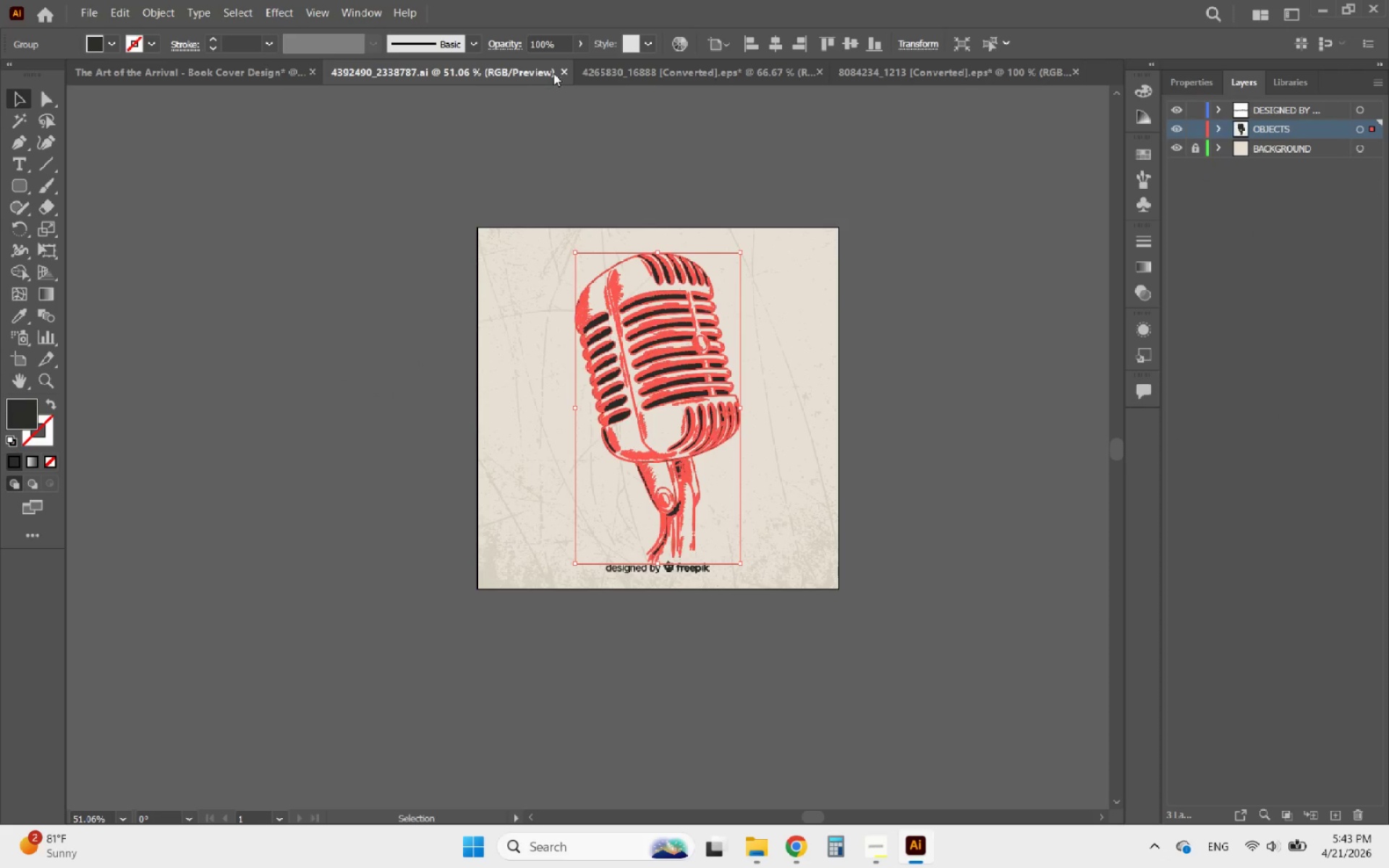 
left_click([563, 73])
 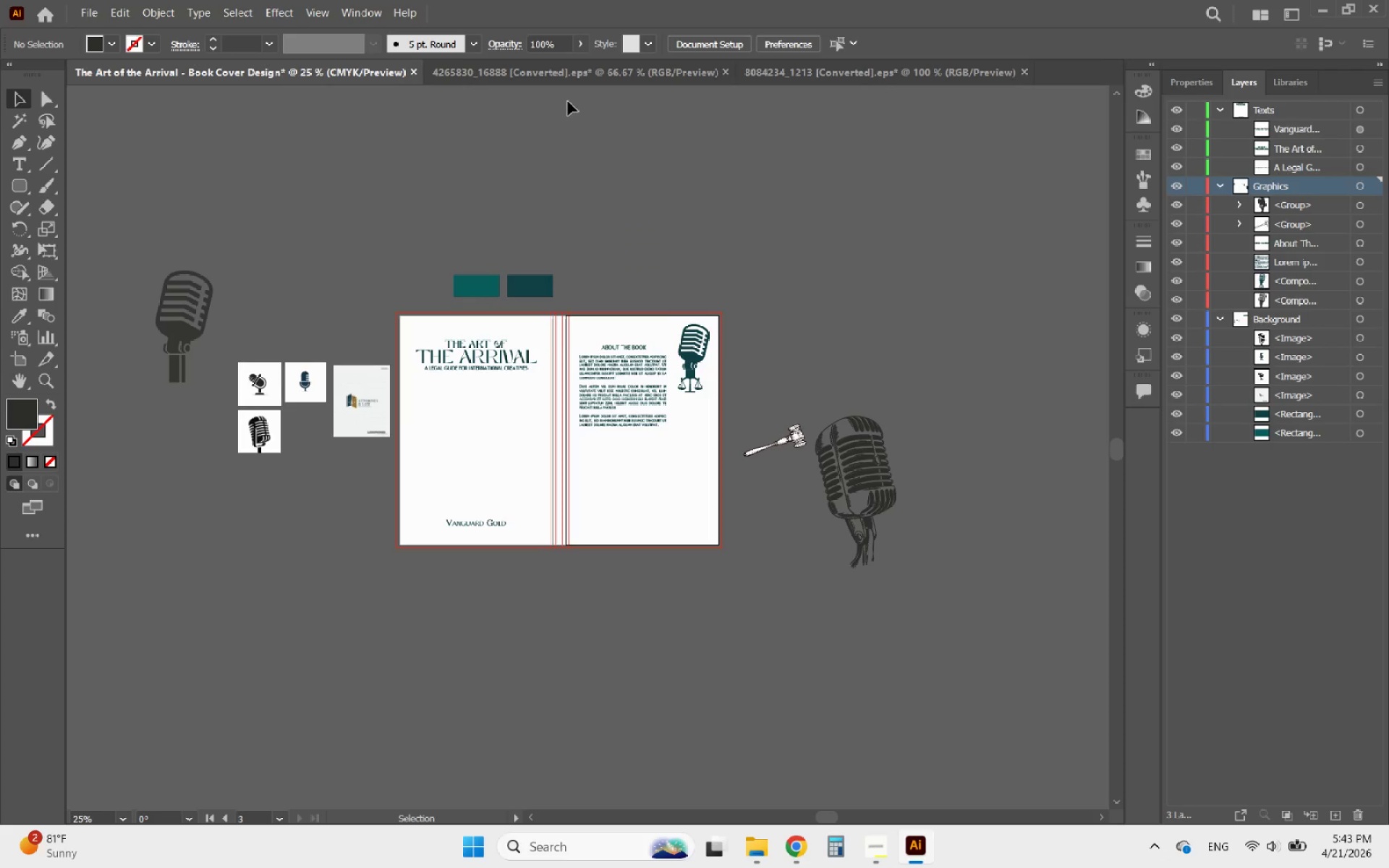 
left_click([554, 69])
 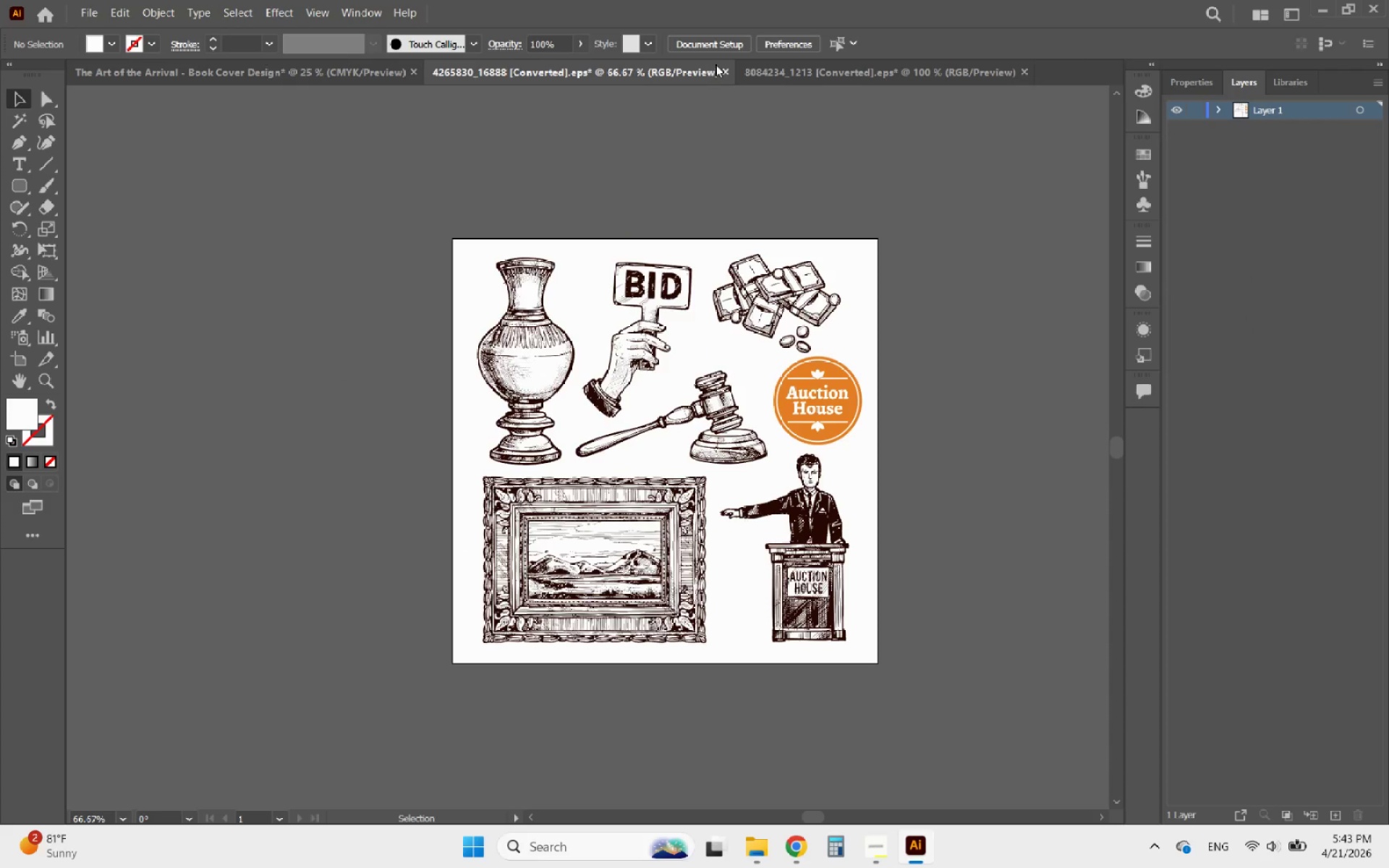 
left_click([722, 73])
 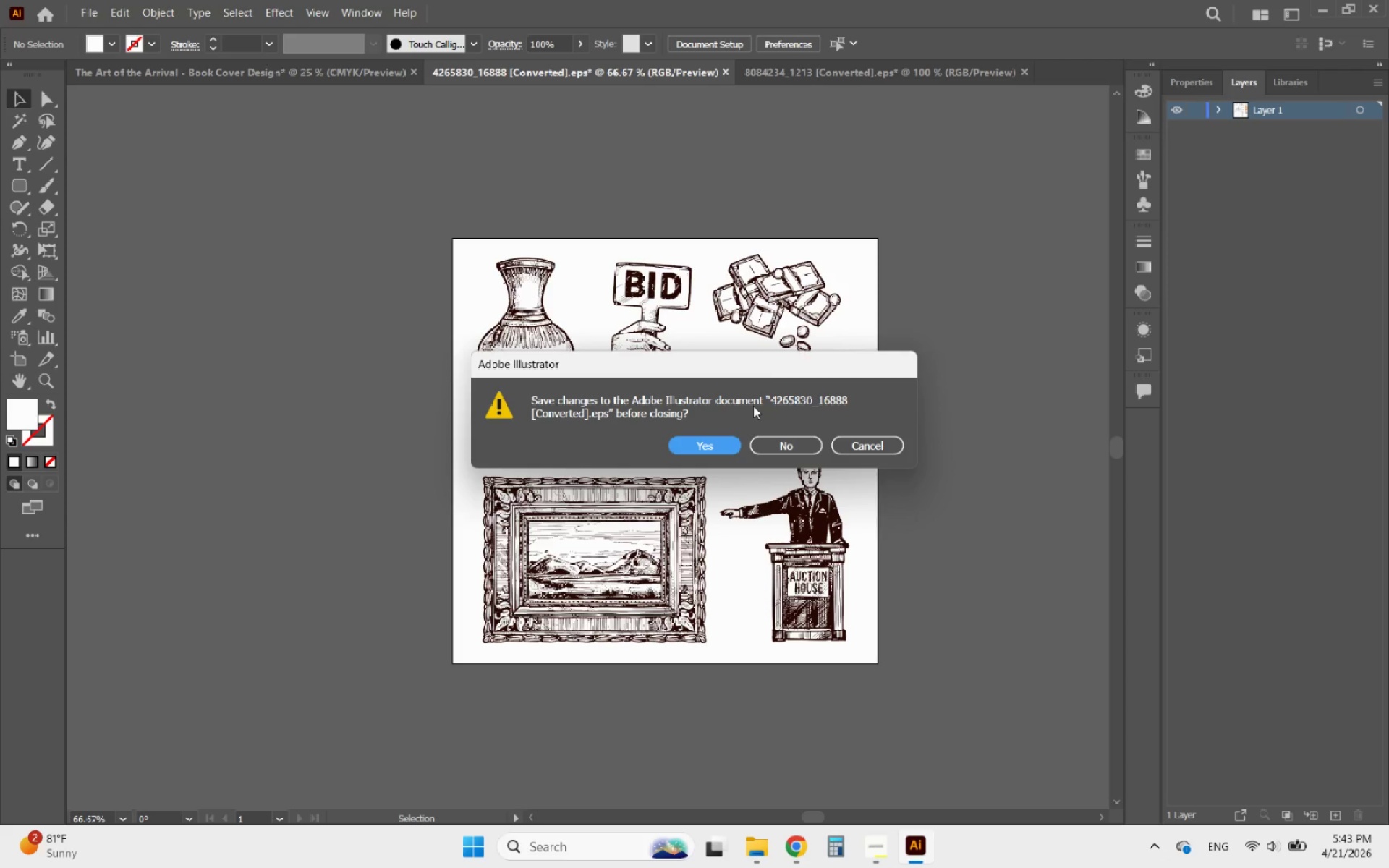 
left_click([765, 441])
 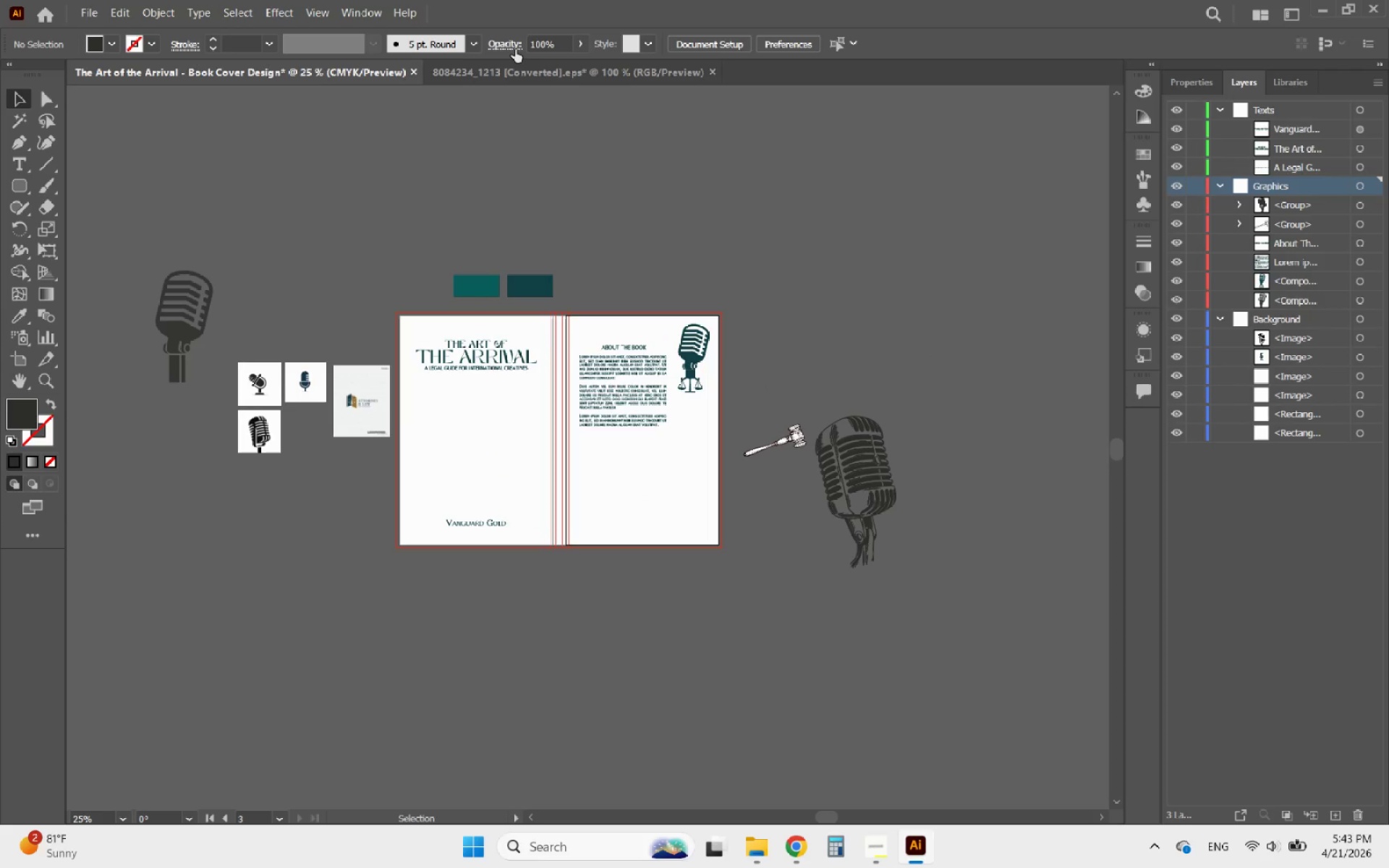 
left_click([517, 77])
 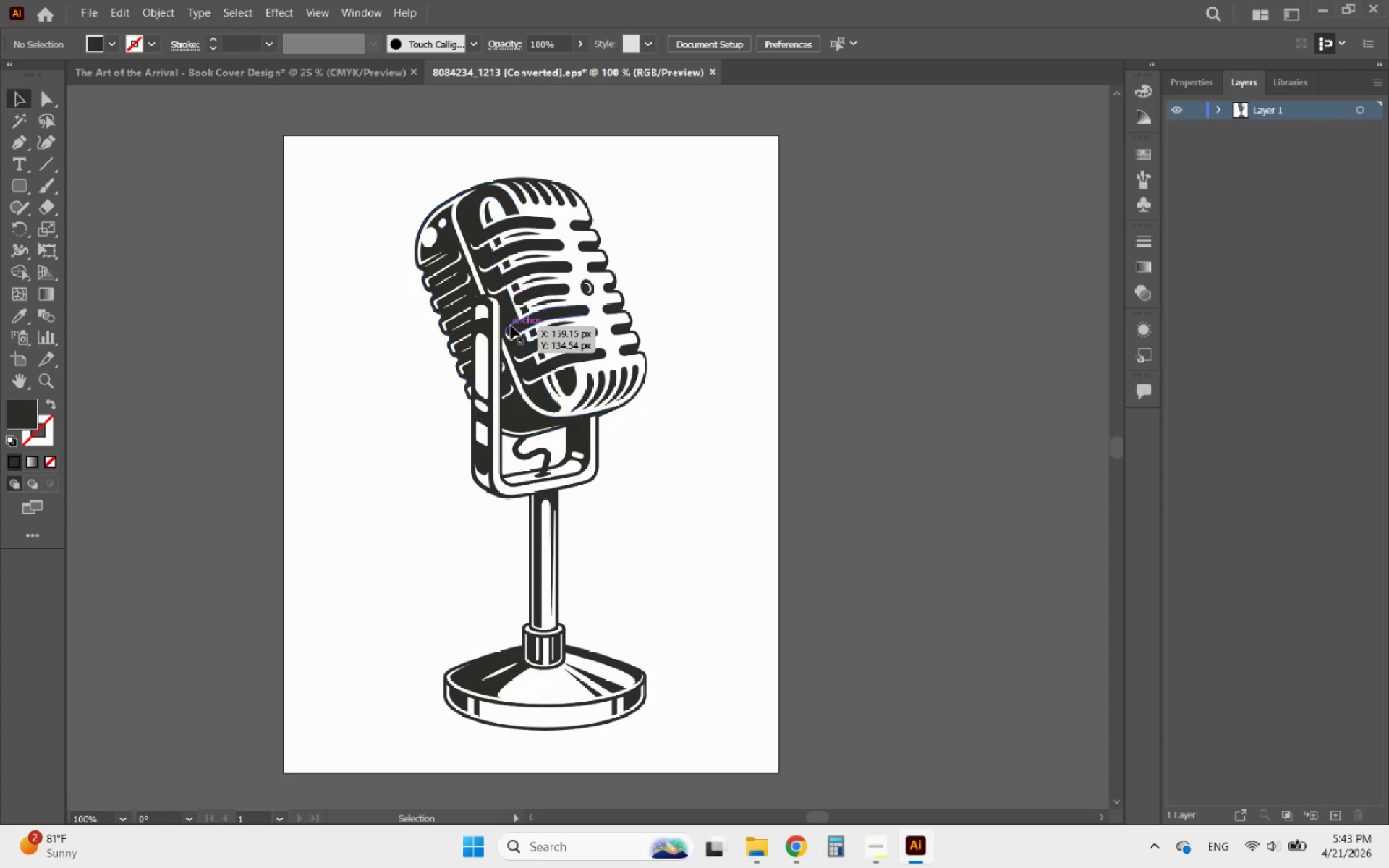 
left_click([511, 326])
 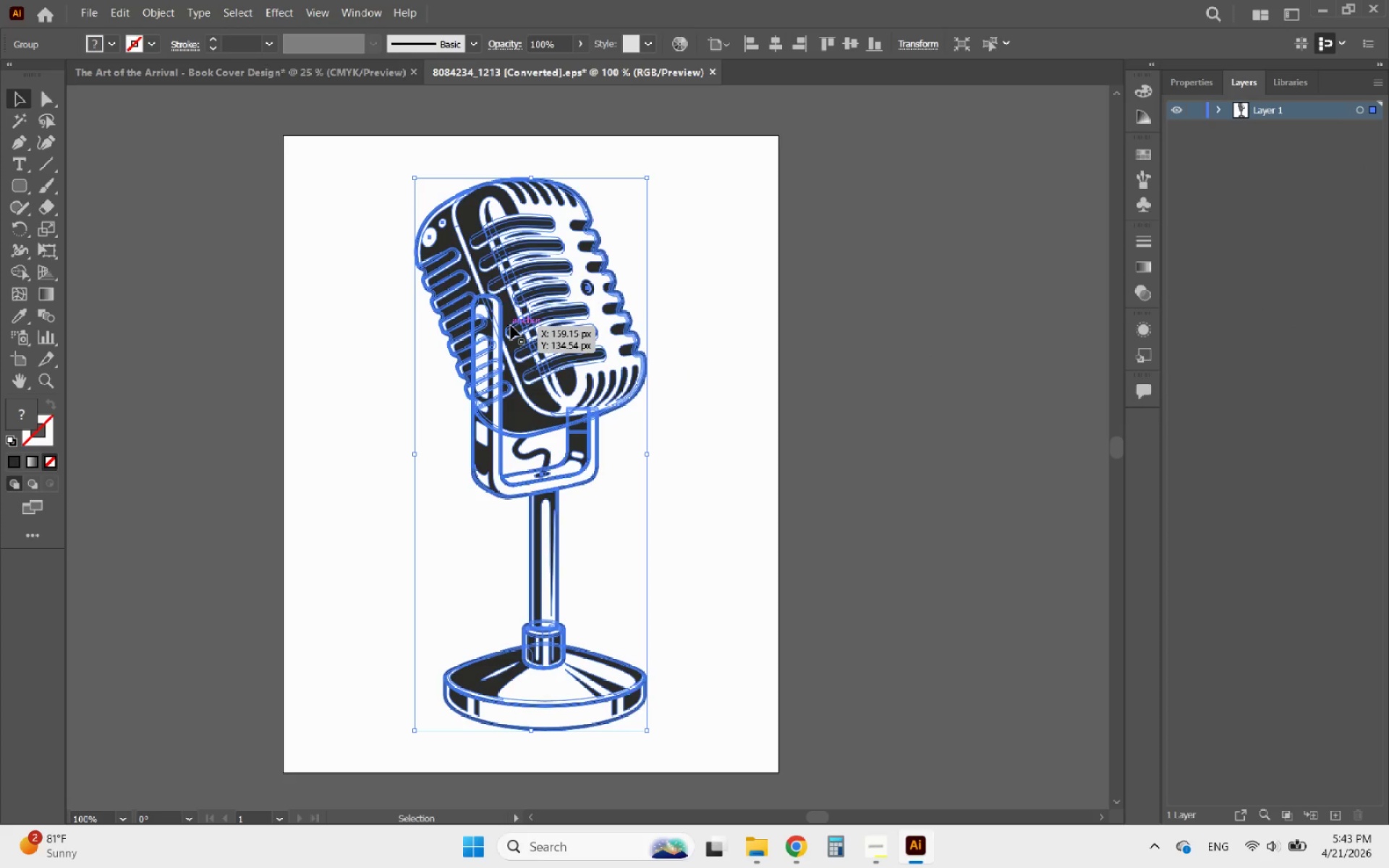 
key(Control+C)
 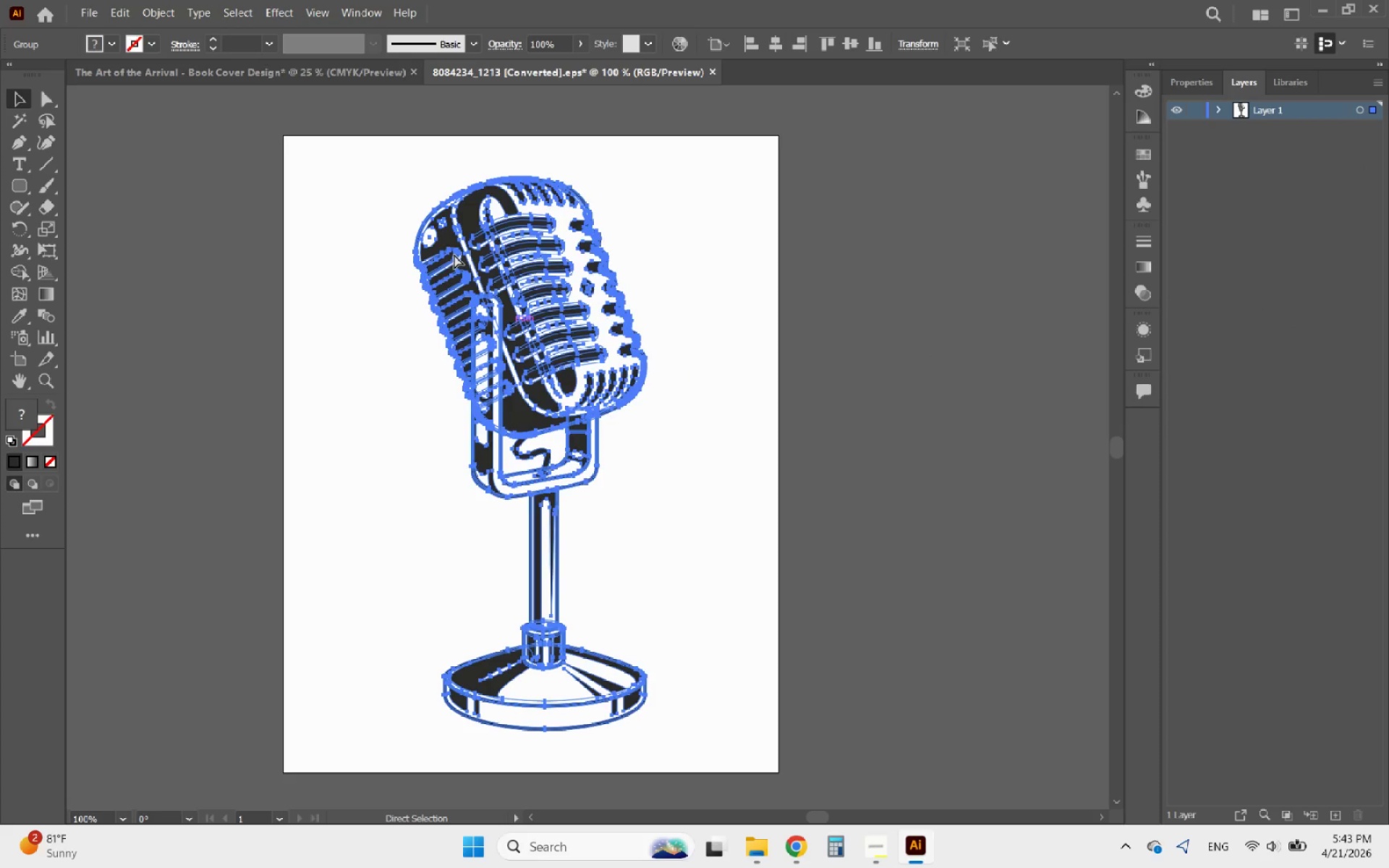 
key(Control+C)
 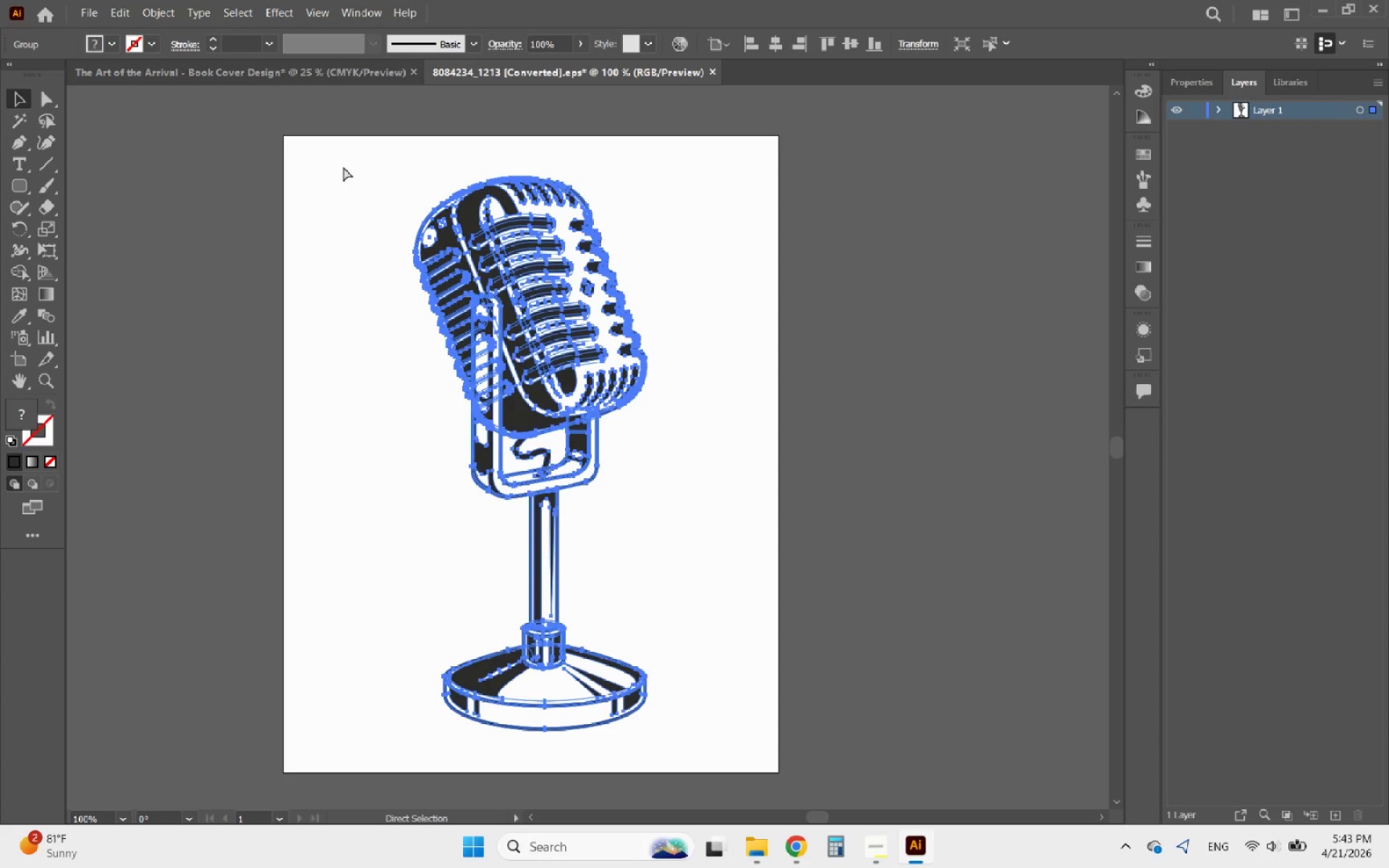 
key(Control+C)
 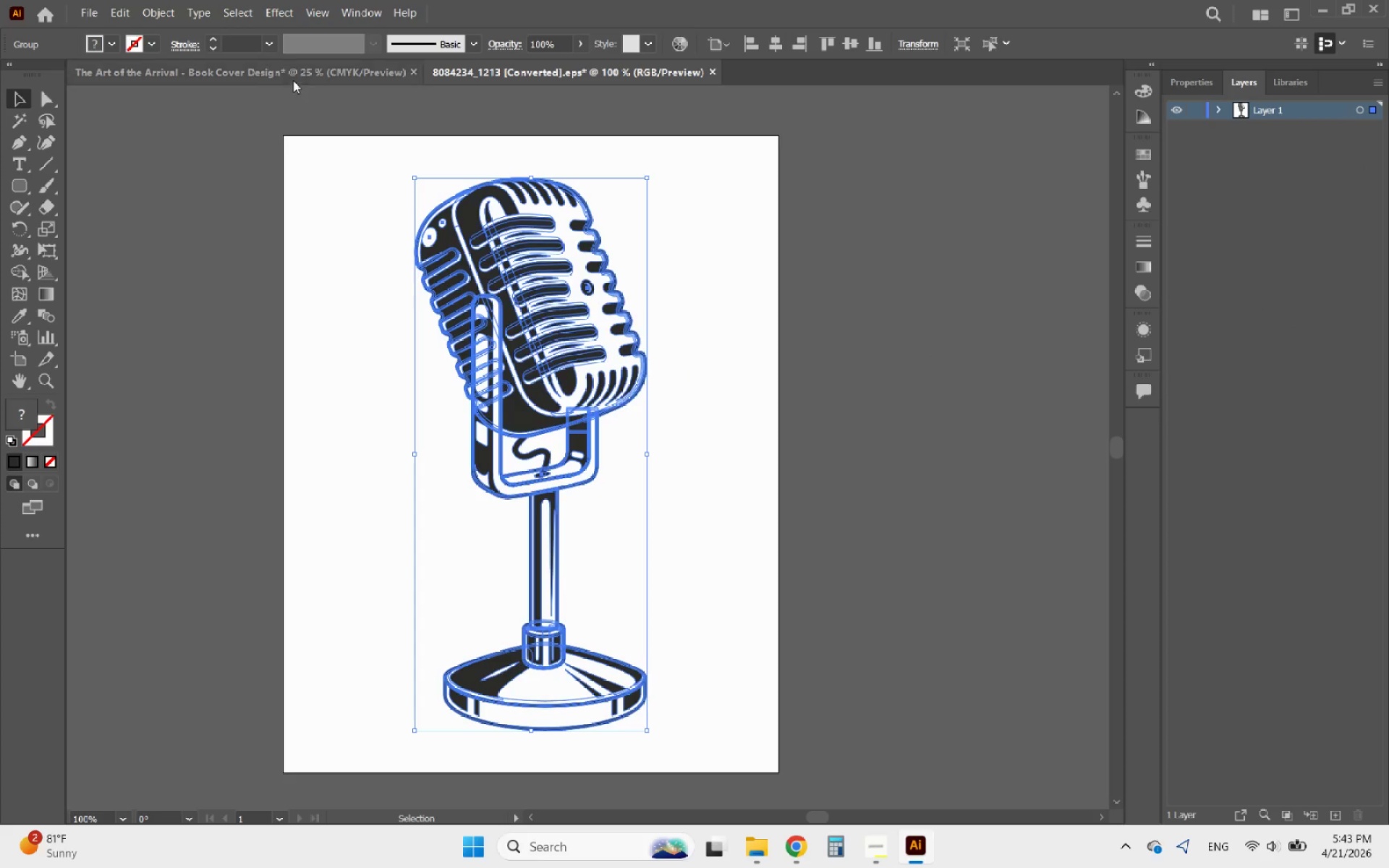 
left_click([293, 80])
 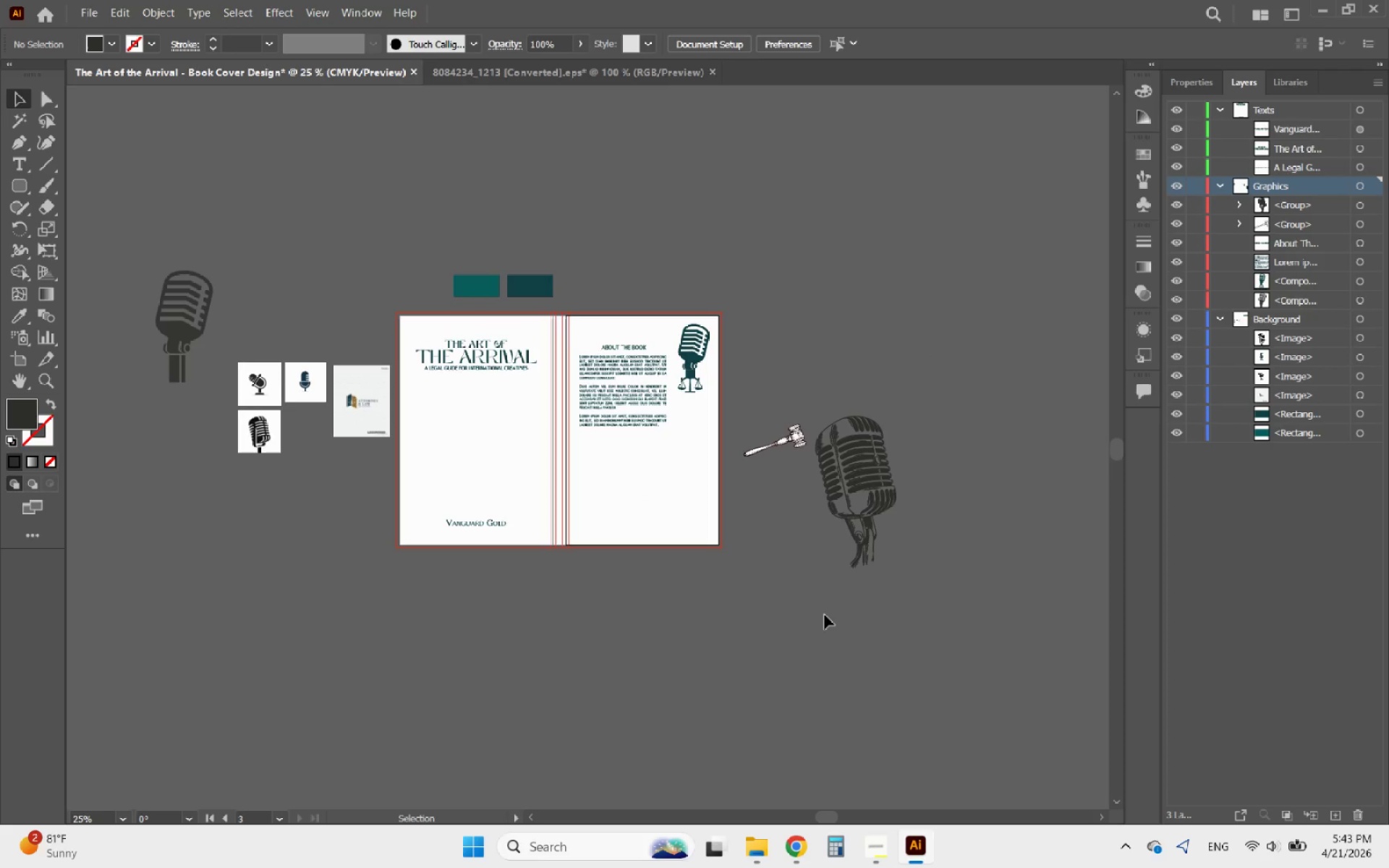 
key(Control+V)
 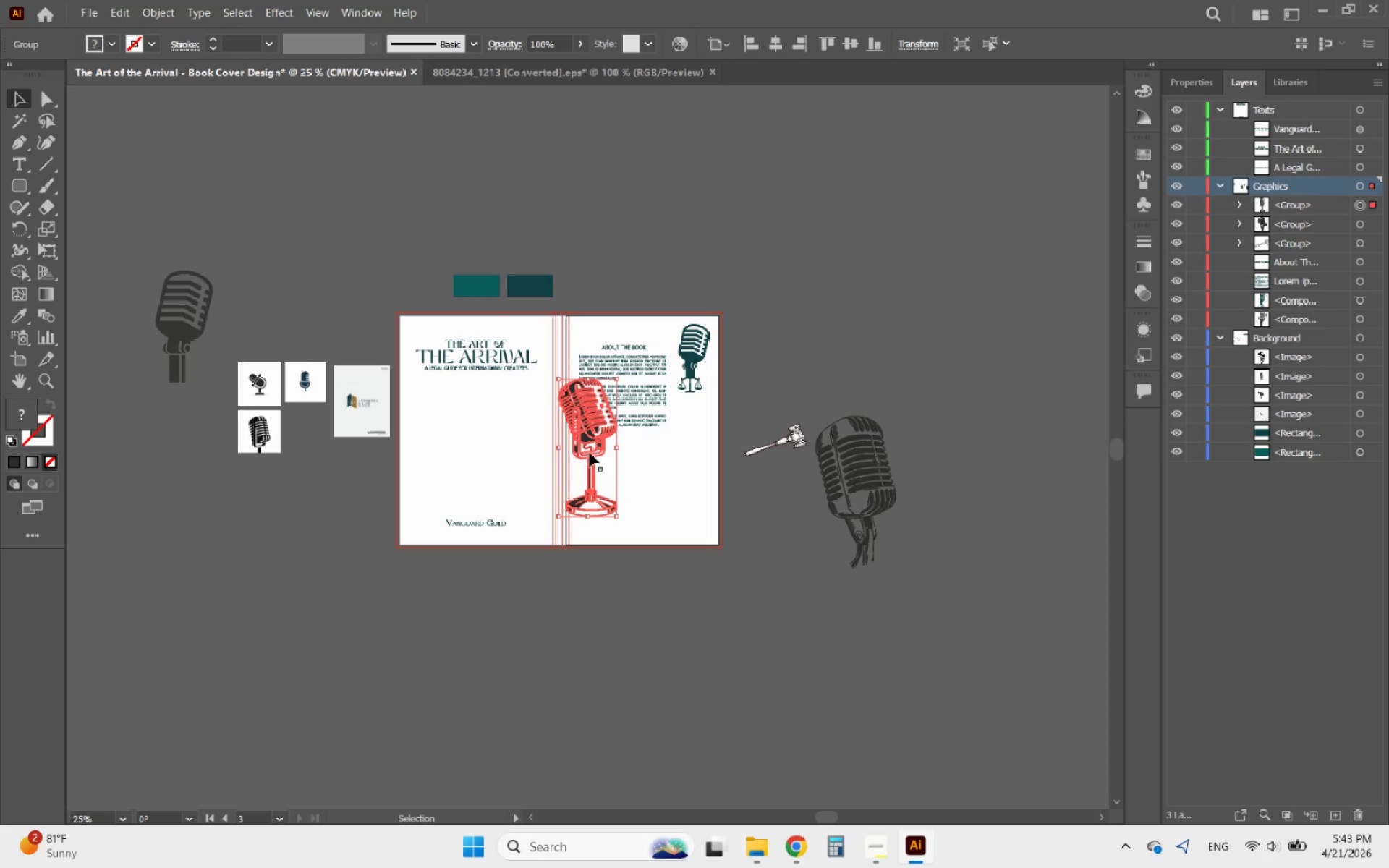 
left_click_drag(start_coordinate=[590, 452], to_coordinate=[938, 489])
 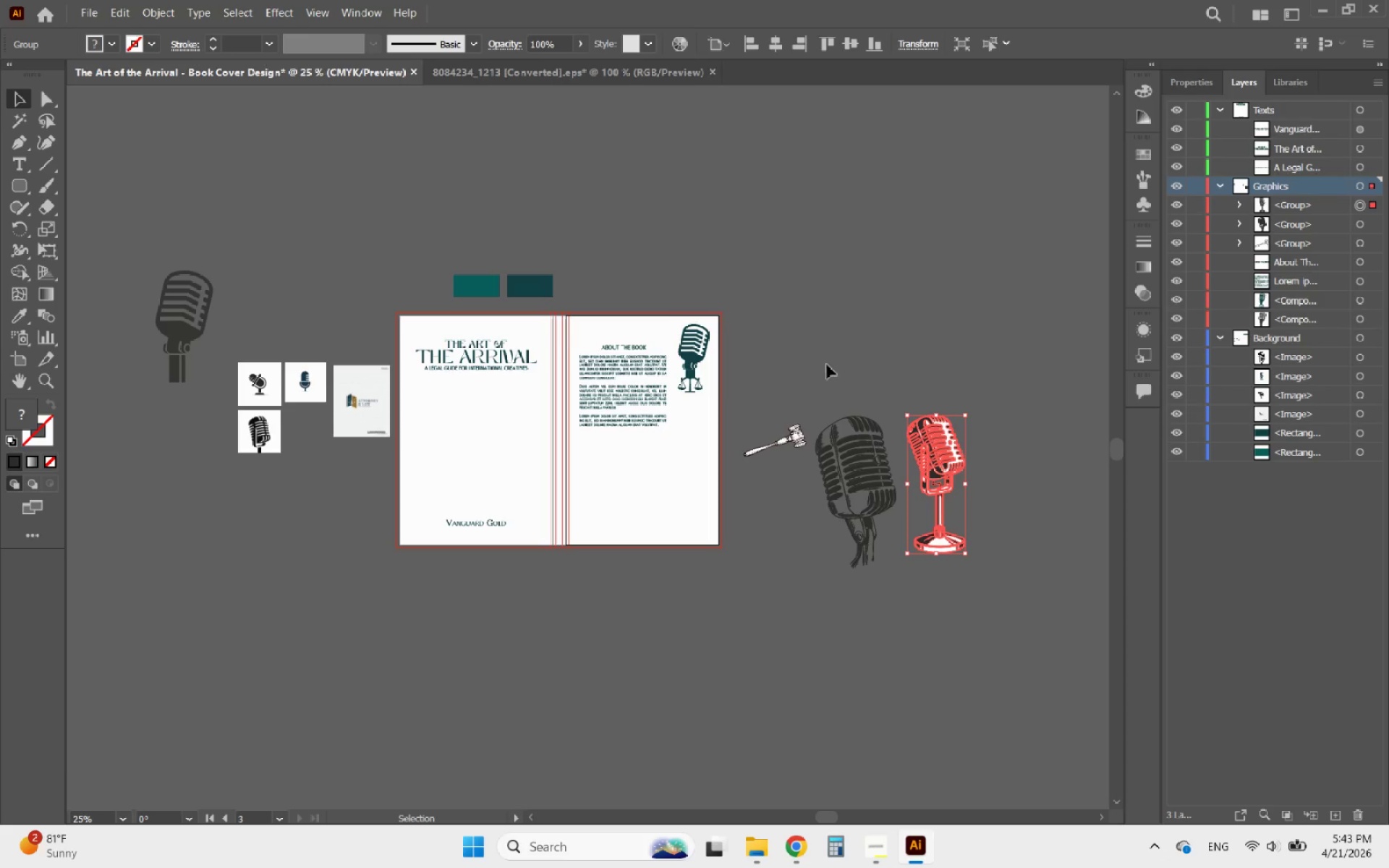 
left_click([806, 336])
 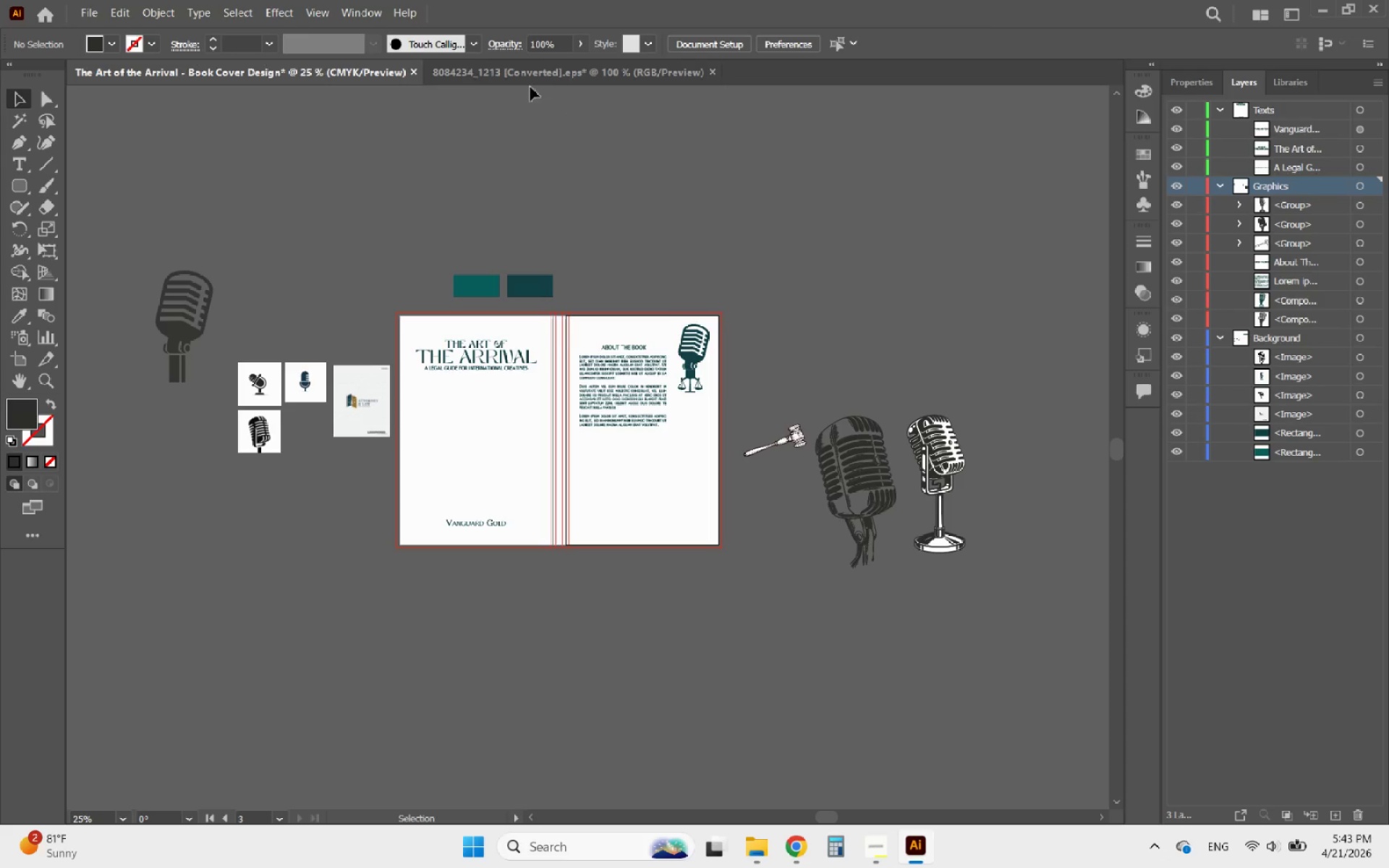 
left_click([511, 74])
 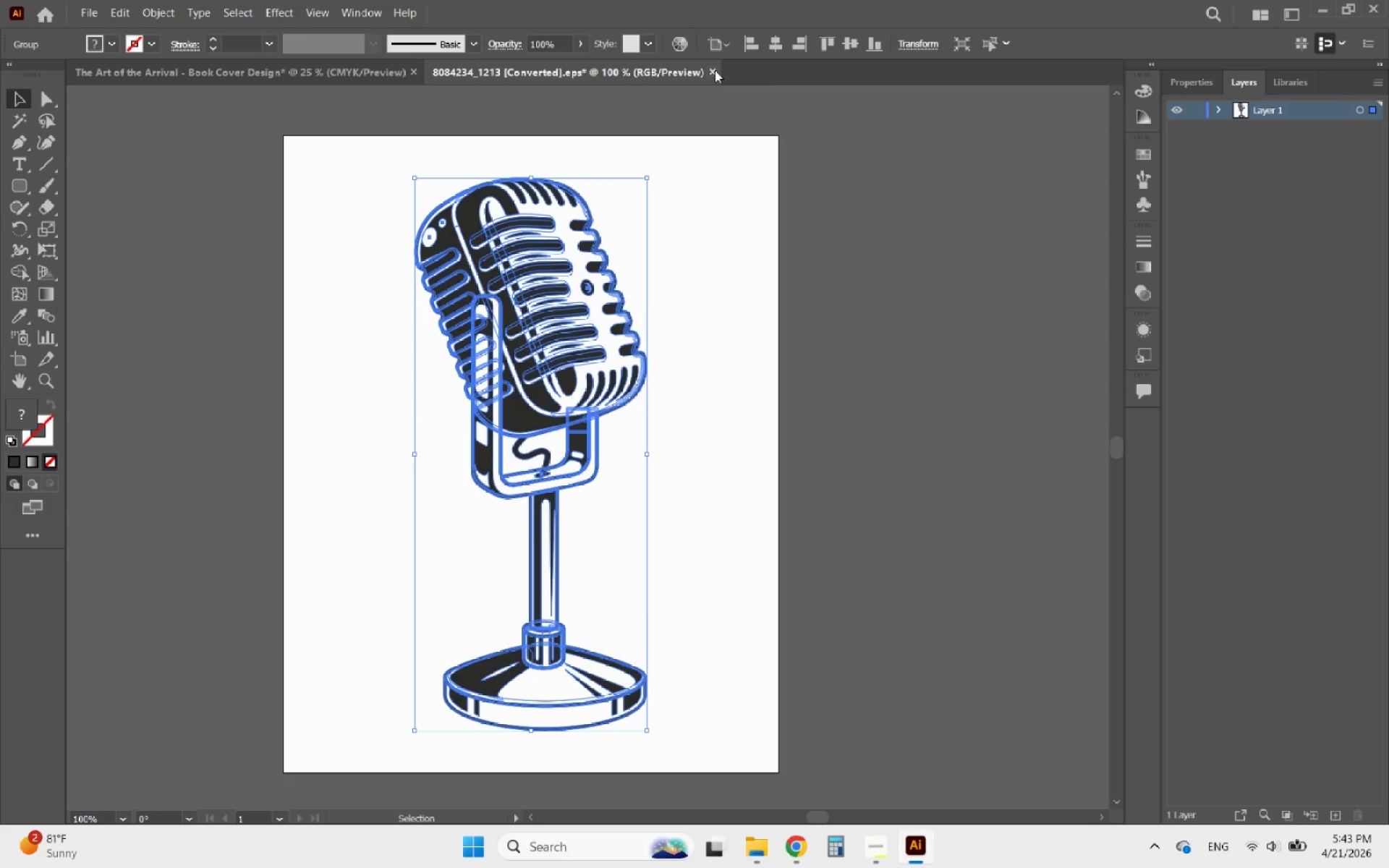 
left_click([715, 70])
 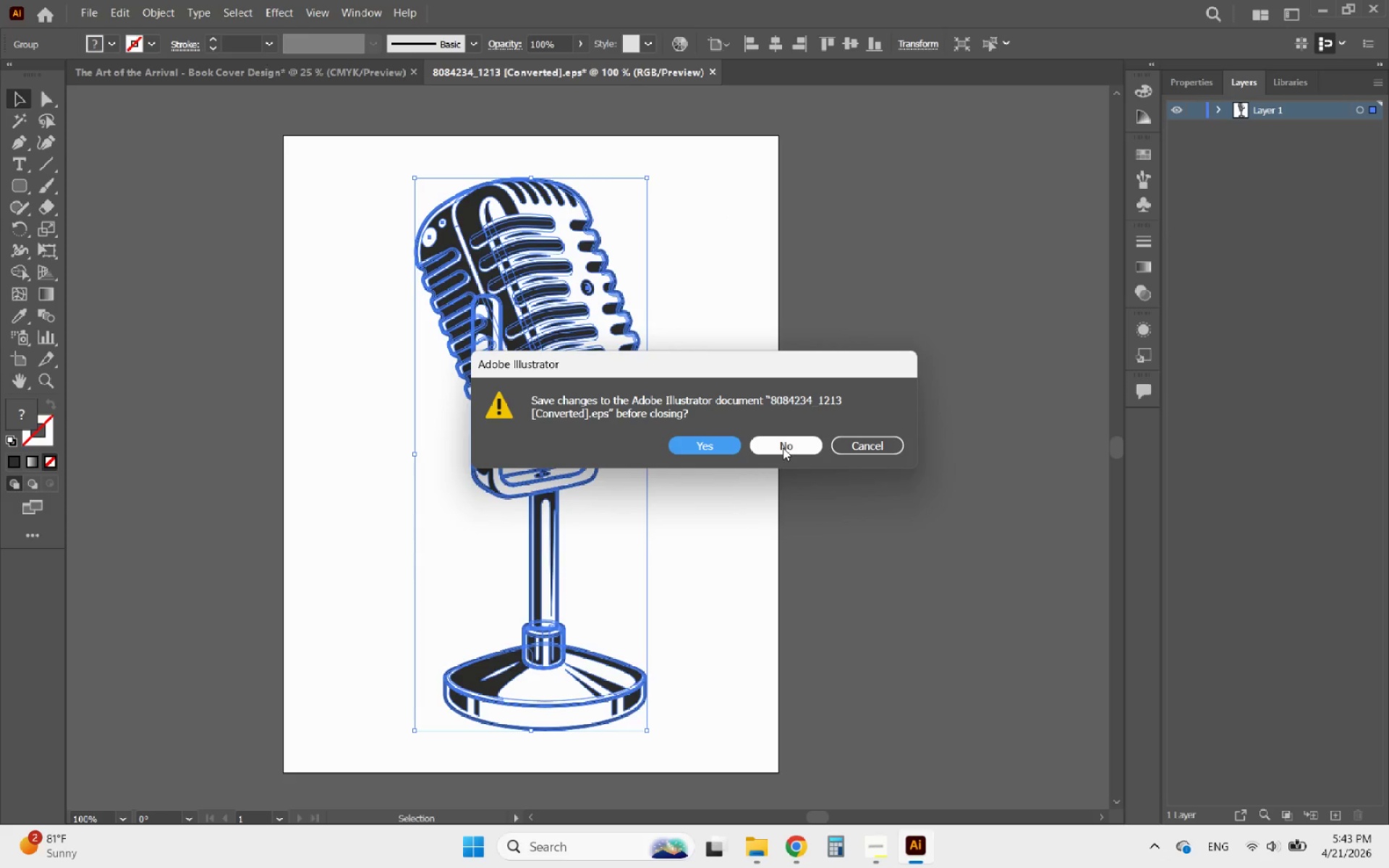 
left_click([783, 448])
 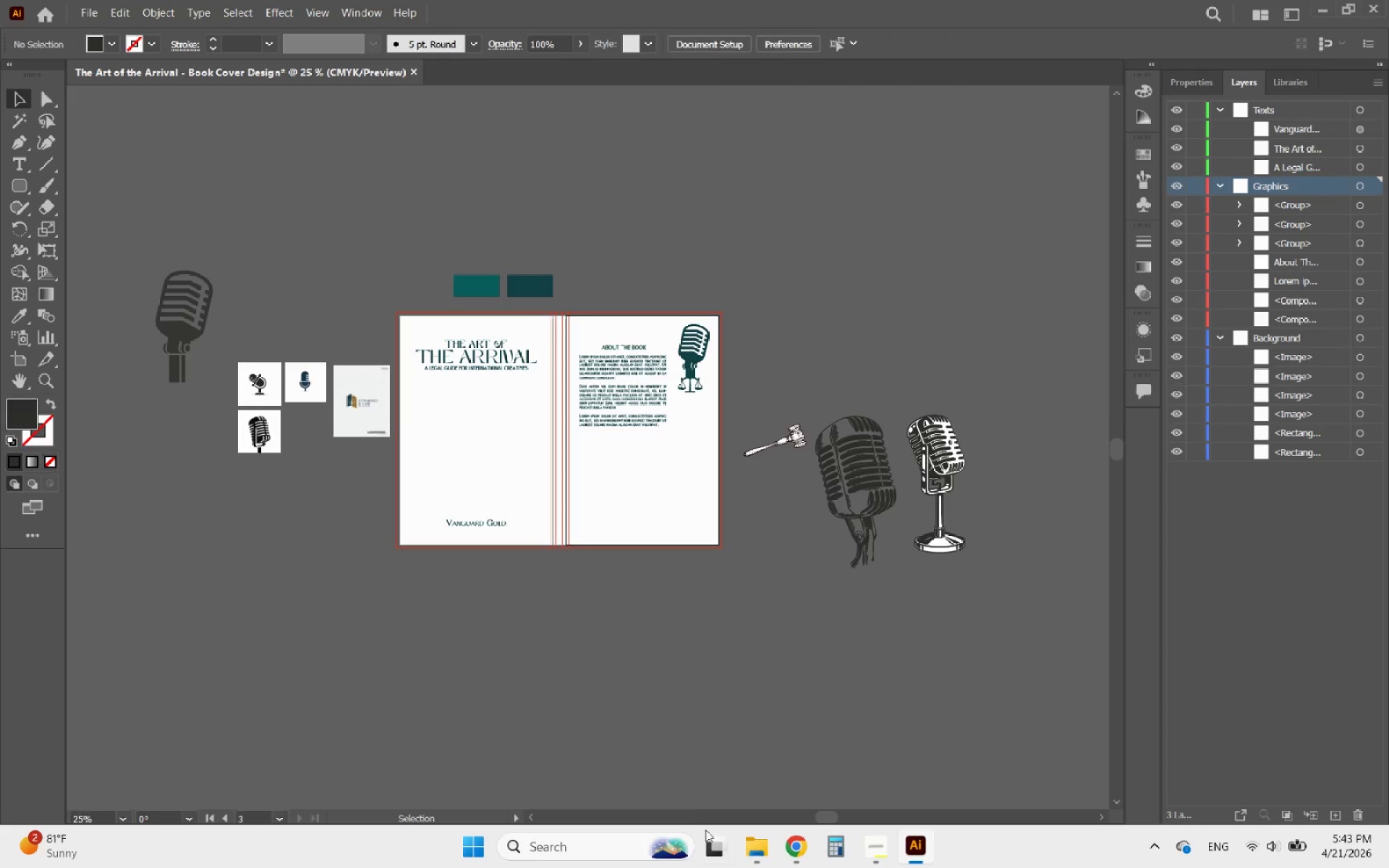 
left_click([757, 835])
 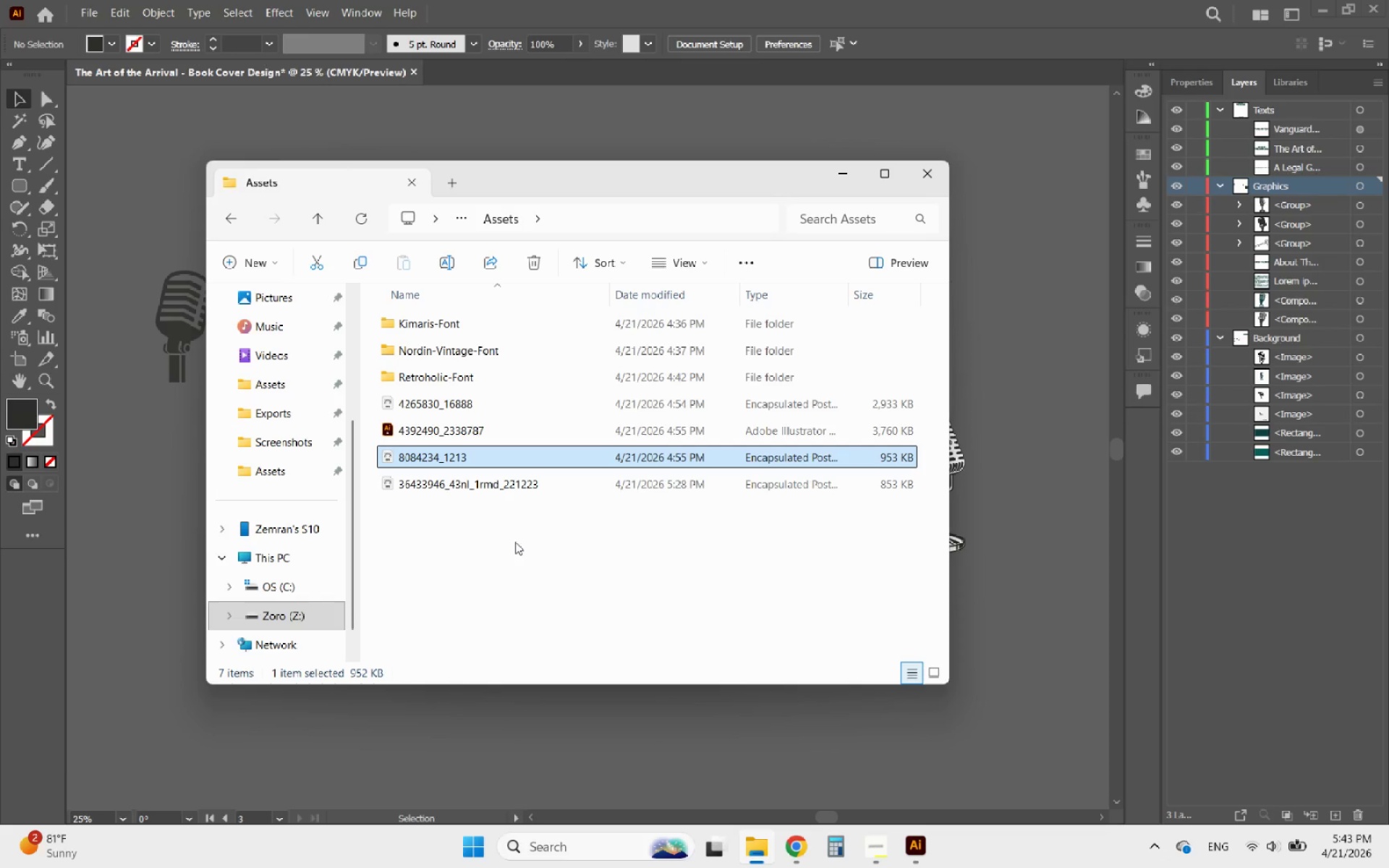 
left_click([439, 493])
 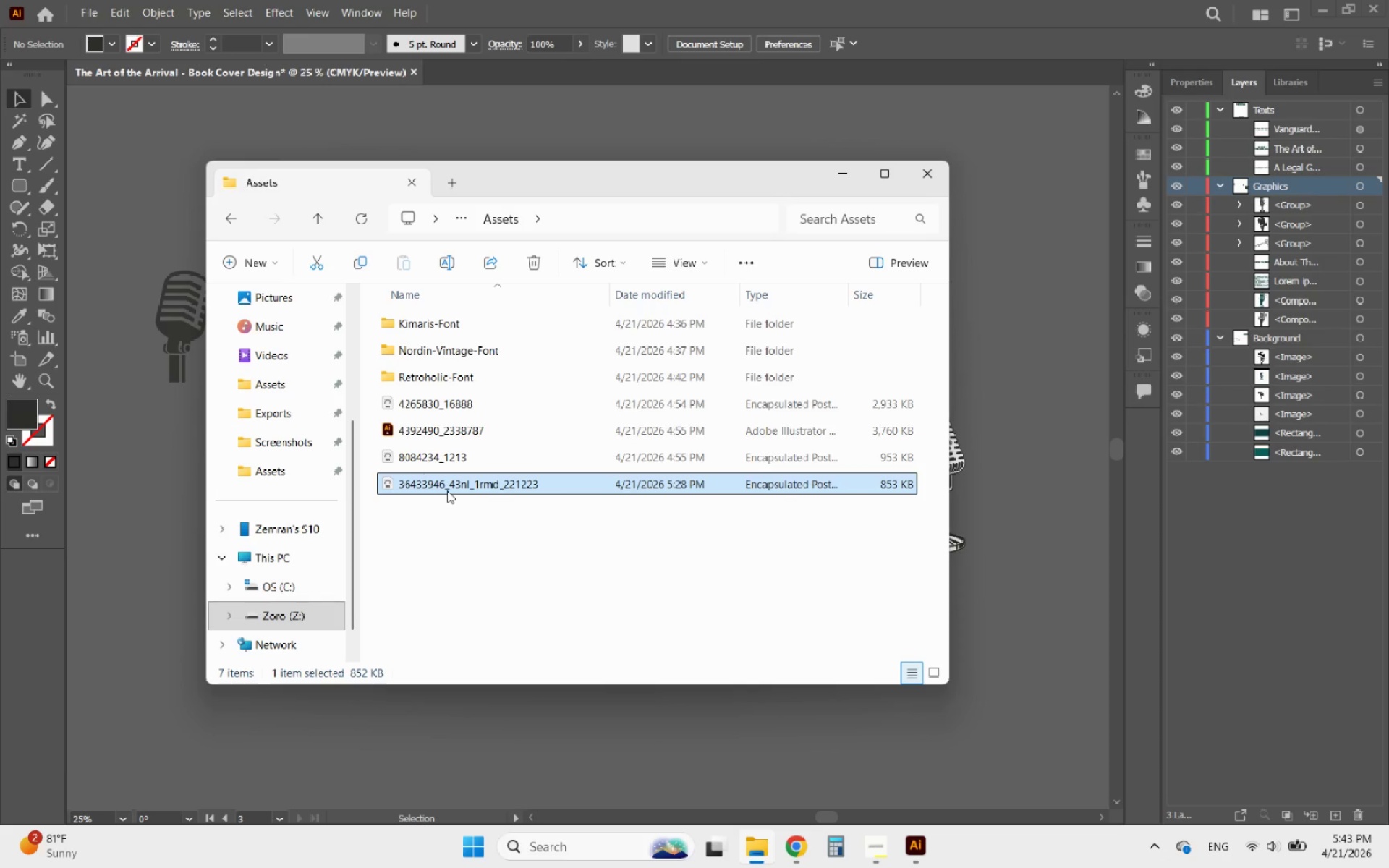 
double_click([447, 490])
 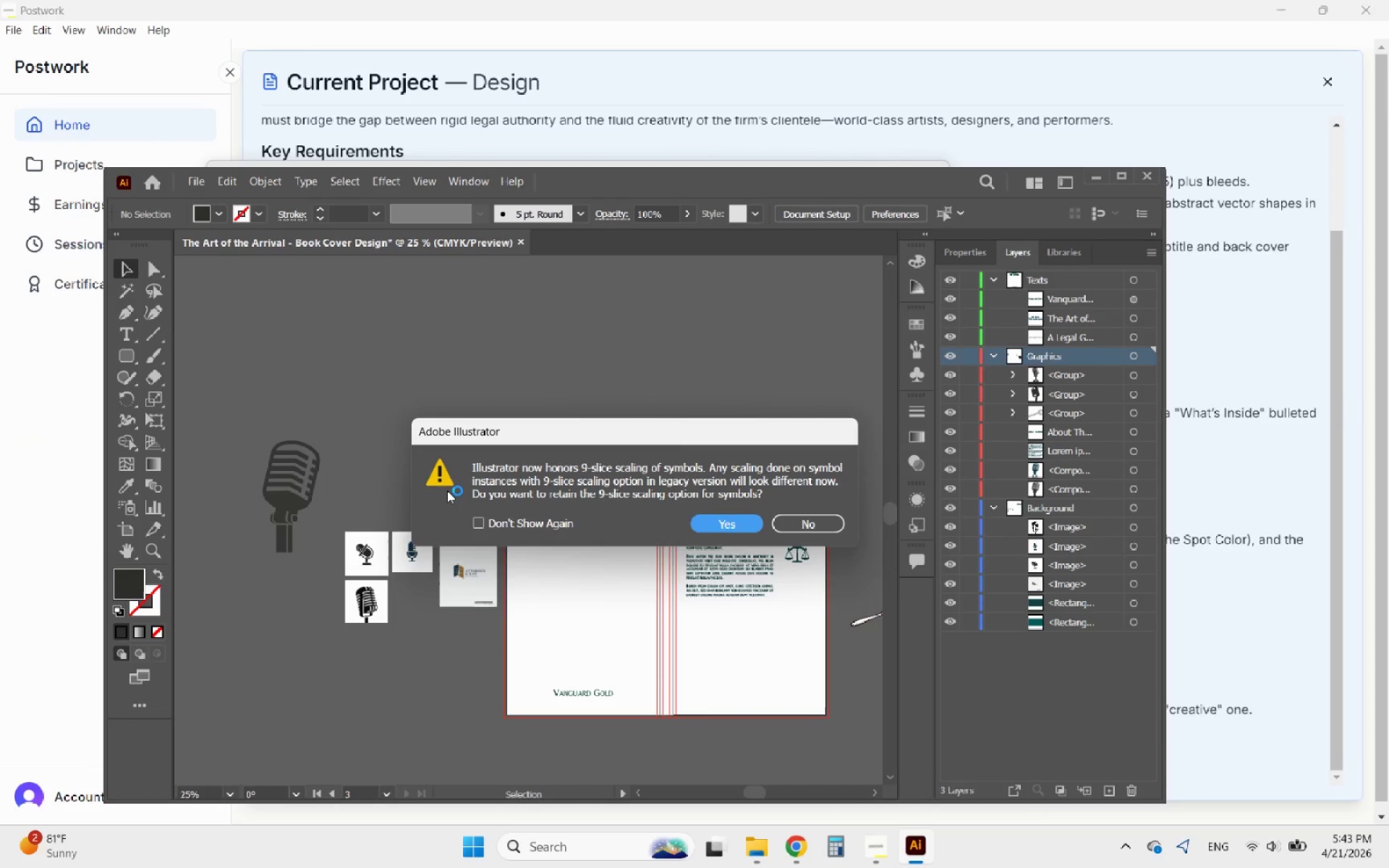 
left_click([701, 527])
 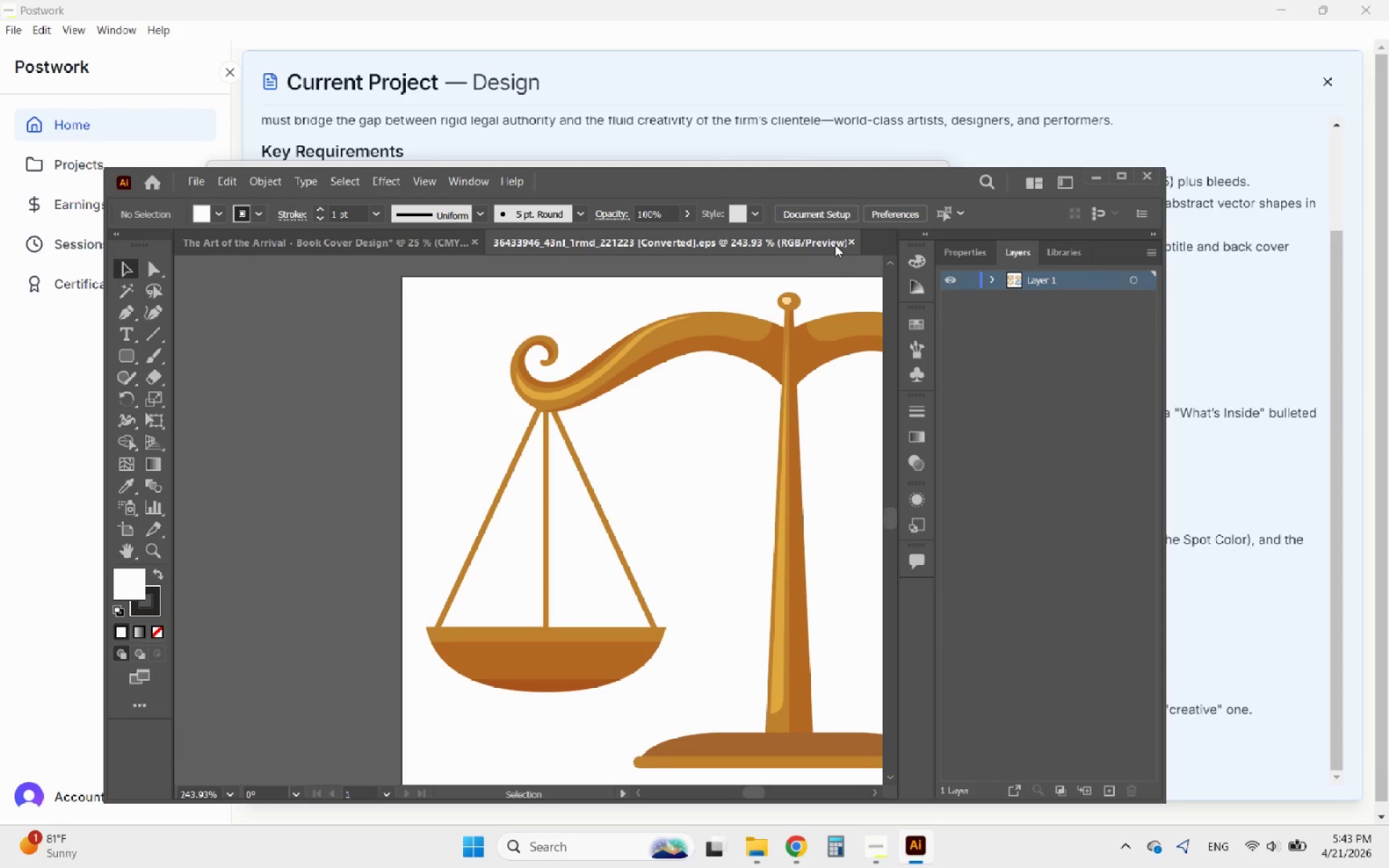 
left_click([851, 243])
 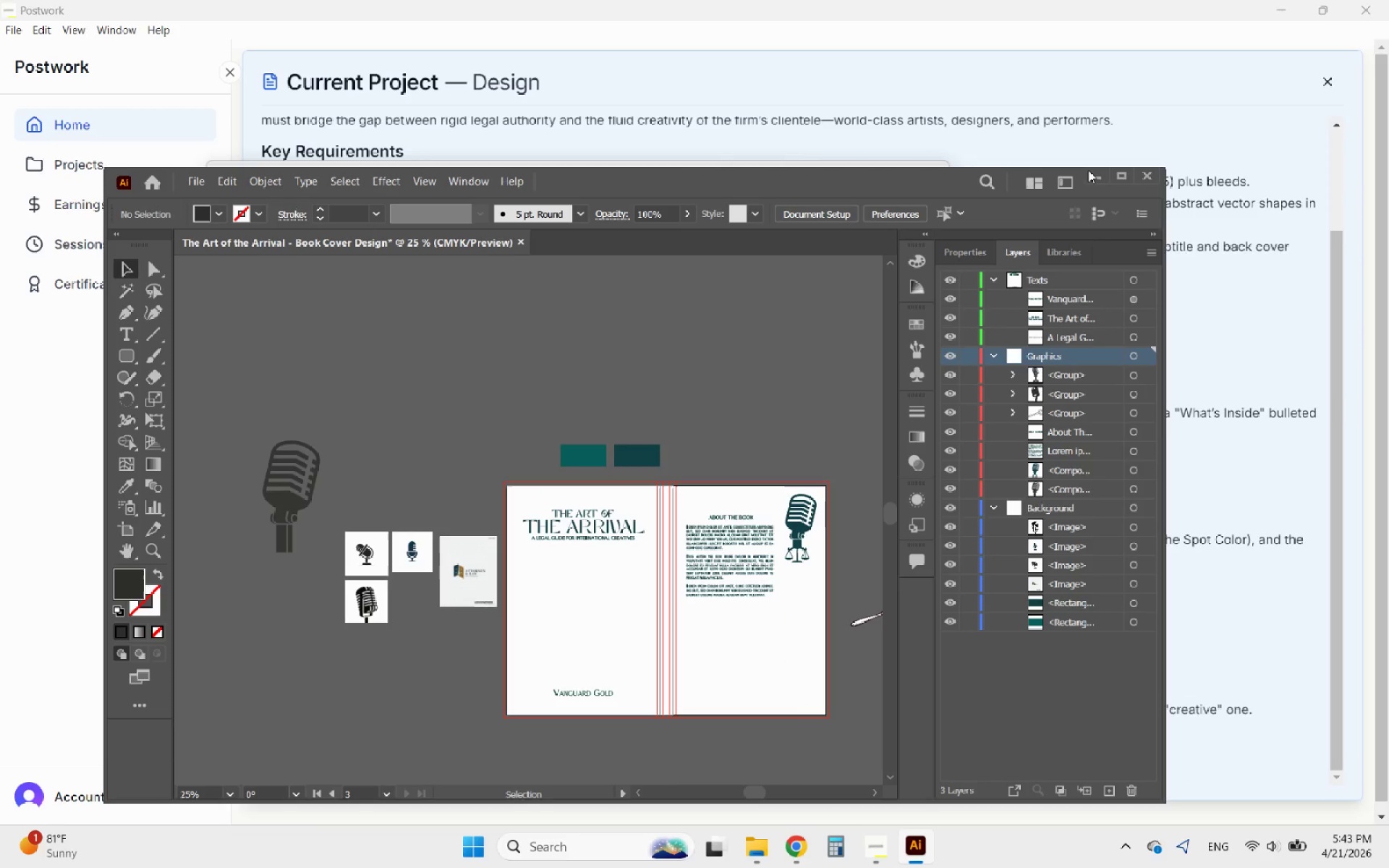 
left_click([1116, 169])
 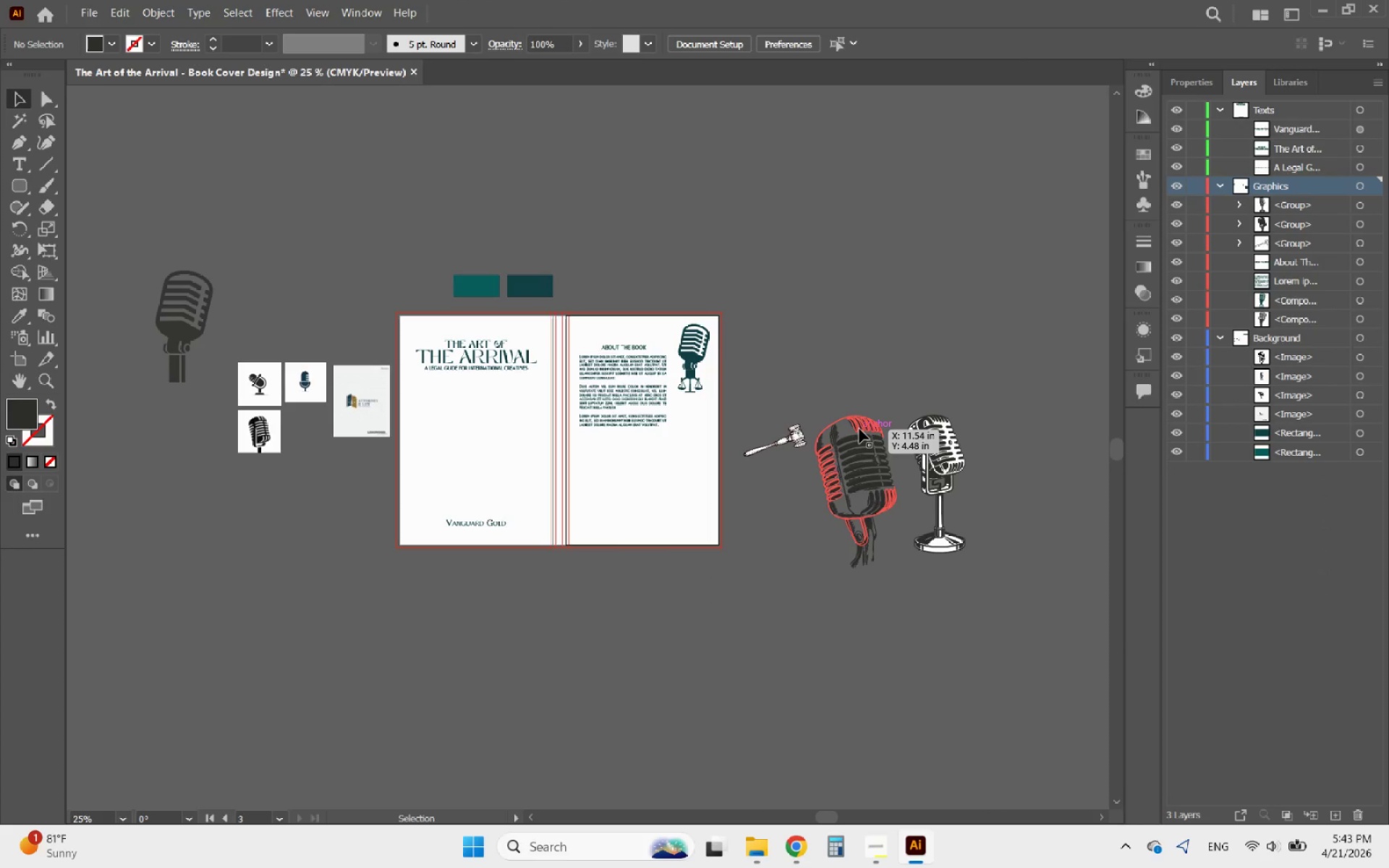 
hold_key(key=AltLeft, duration=1.02)
scroll: coordinate [918, 508], scroll_direction: up, amount: 3.0
 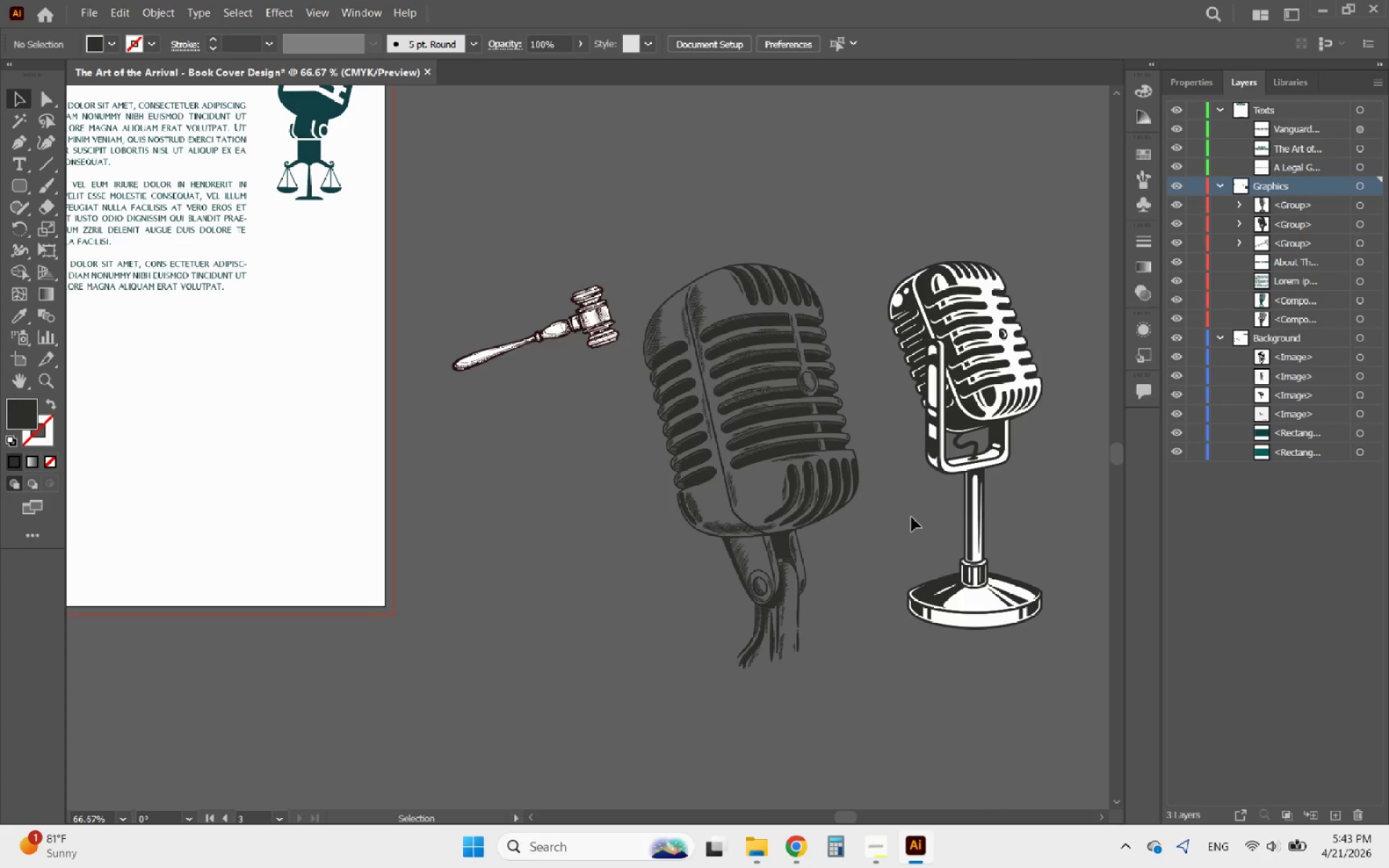 
hold_key(key=AltLeft, duration=0.97)
scroll: coordinate [752, 412], scroll_direction: up, amount: 2.0
 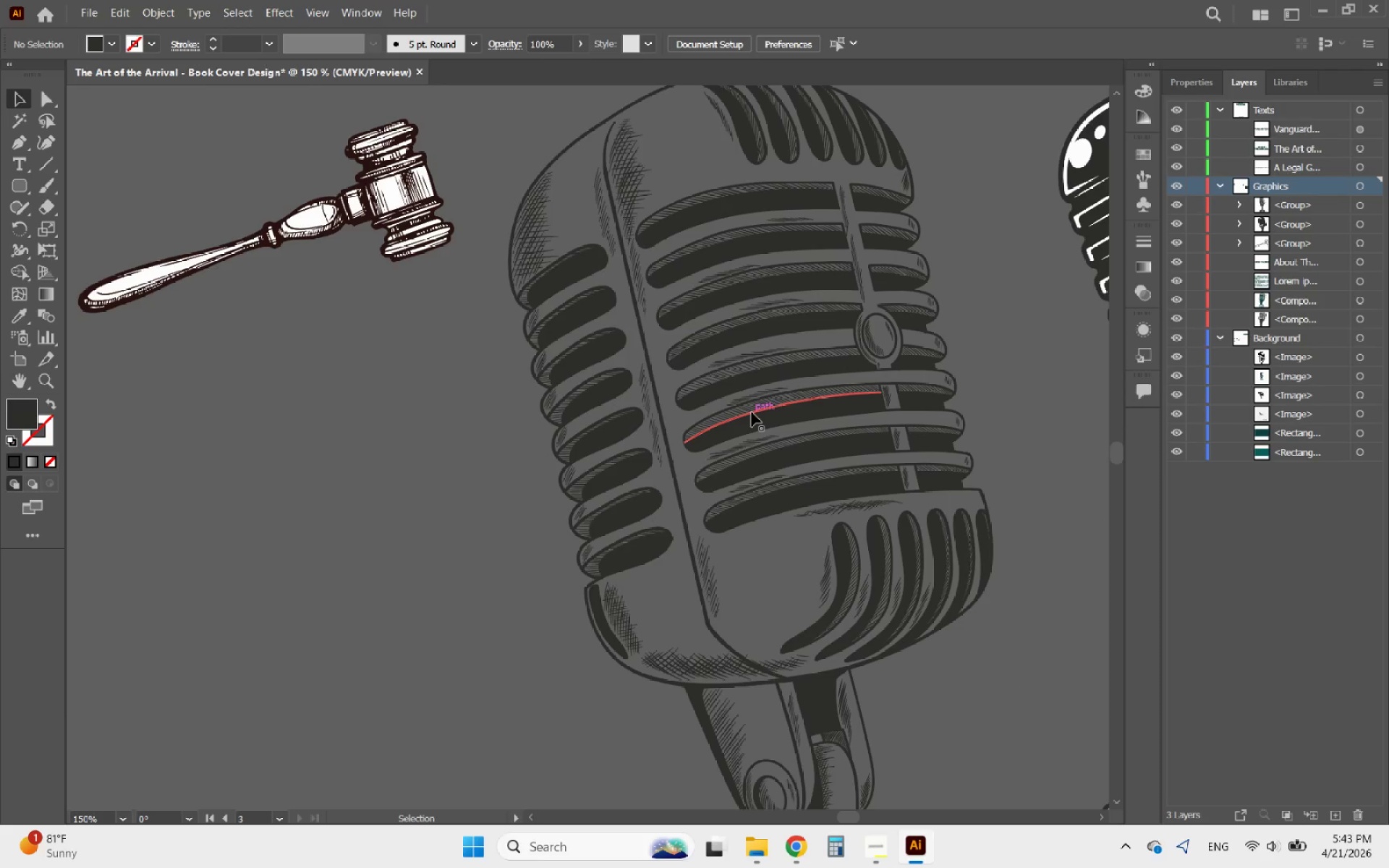 
hold_key(key=AltLeft, duration=0.61)
scroll: coordinate [895, 391], scroll_direction: down, amount: 2.0
 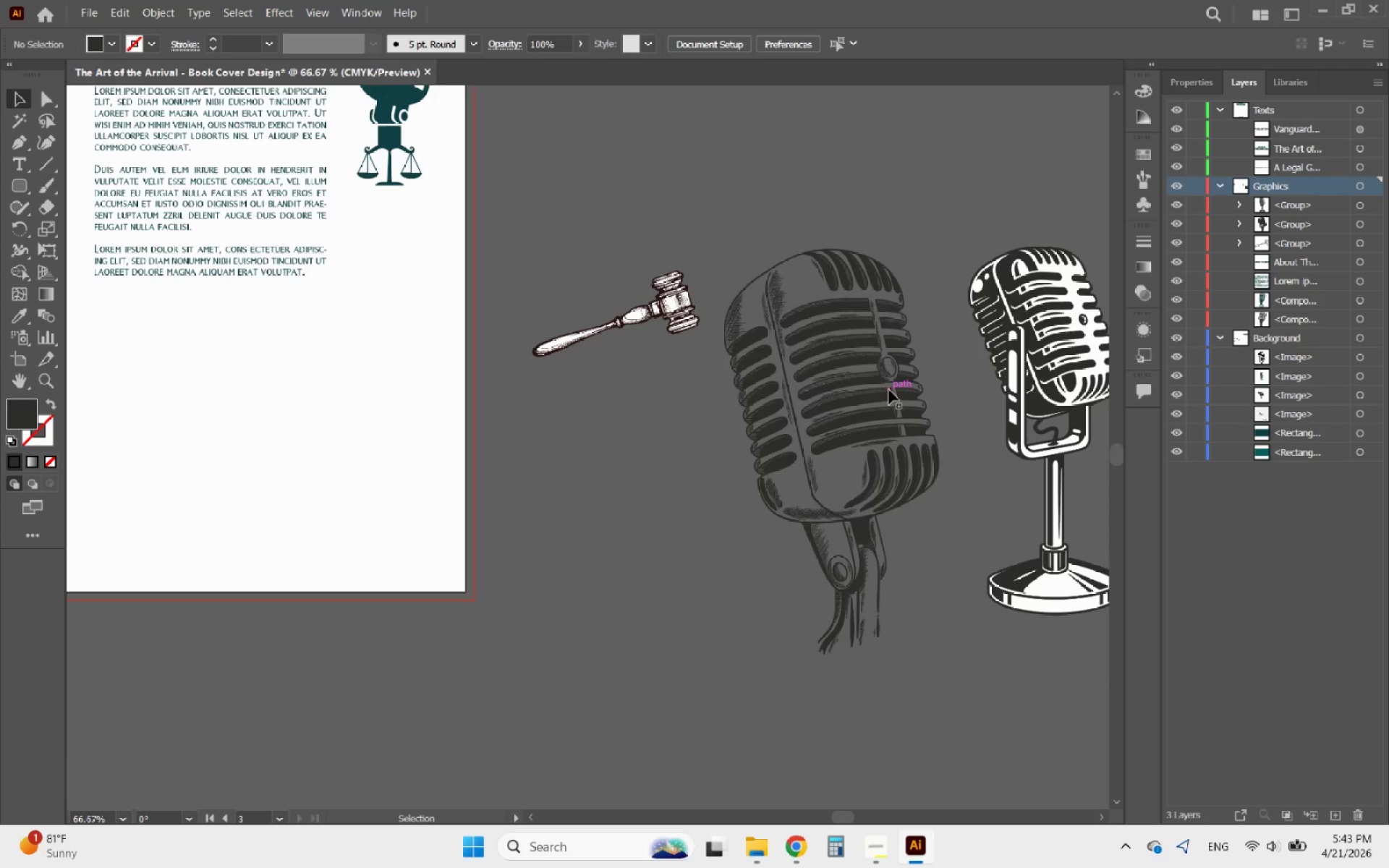 
left_click([889, 390])
 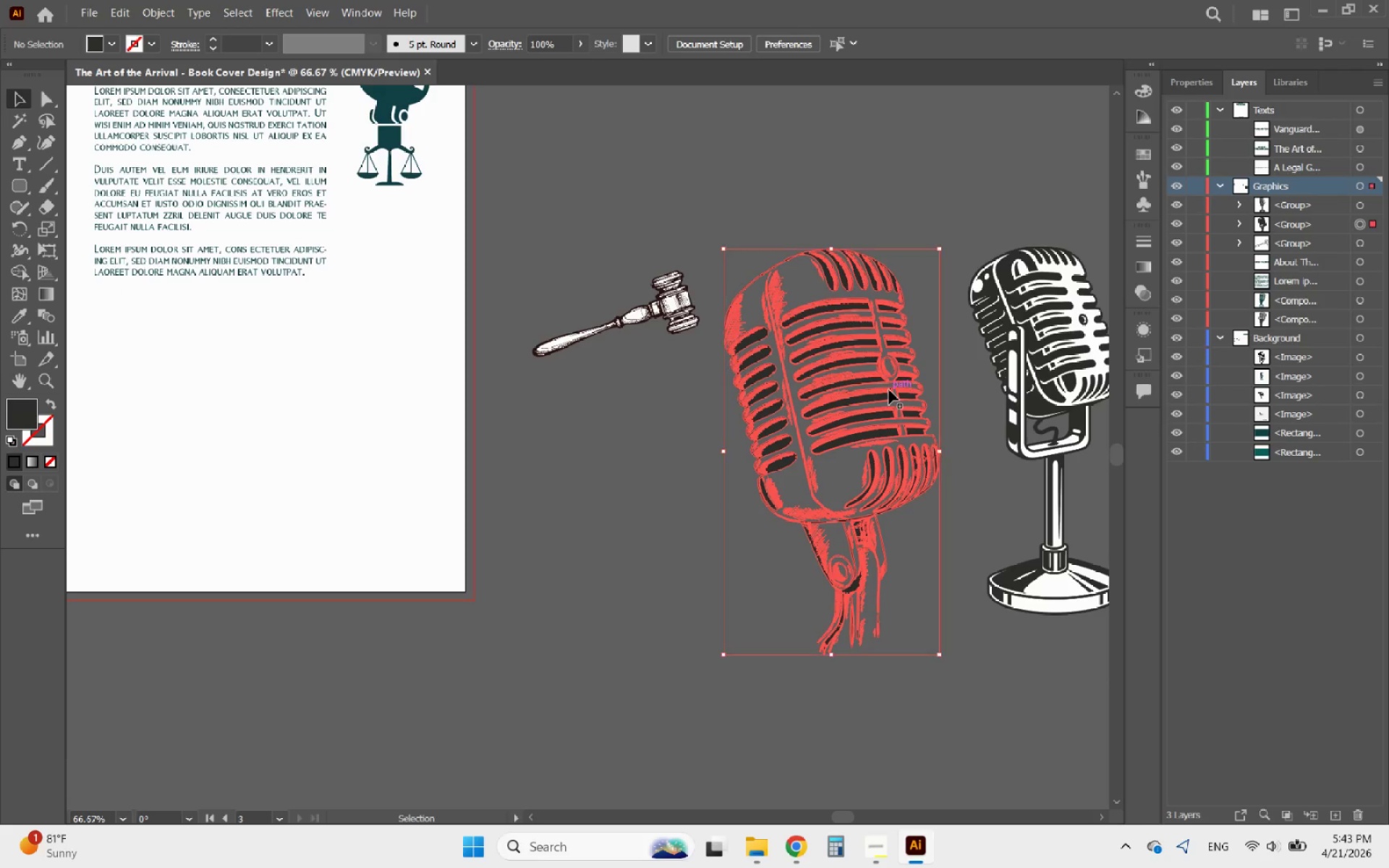 
hold_key(key=AltLeft, duration=0.42)
scroll: coordinate [892, 409], scroll_direction: down, amount: 2.0
 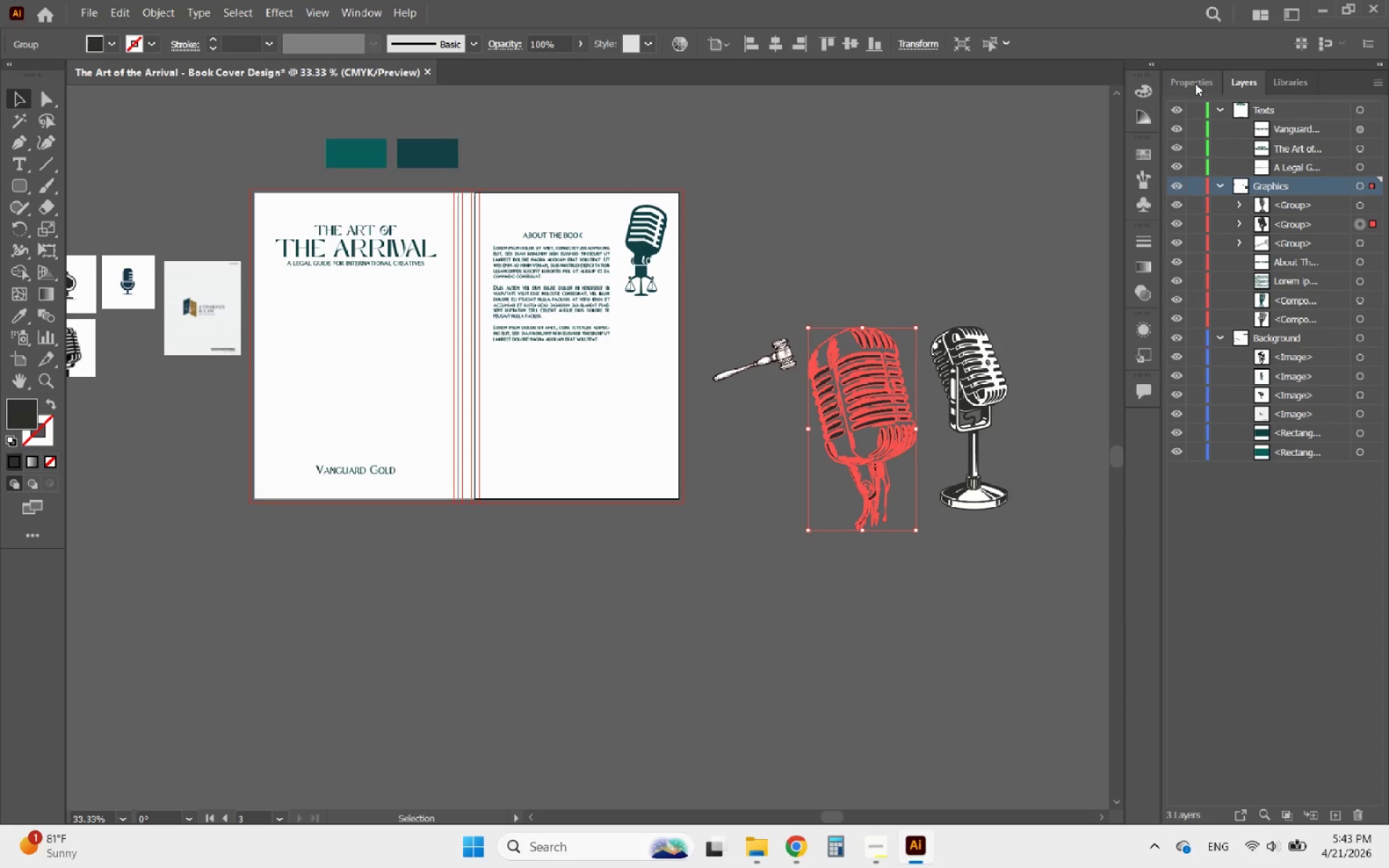 
left_click([1193, 77])
 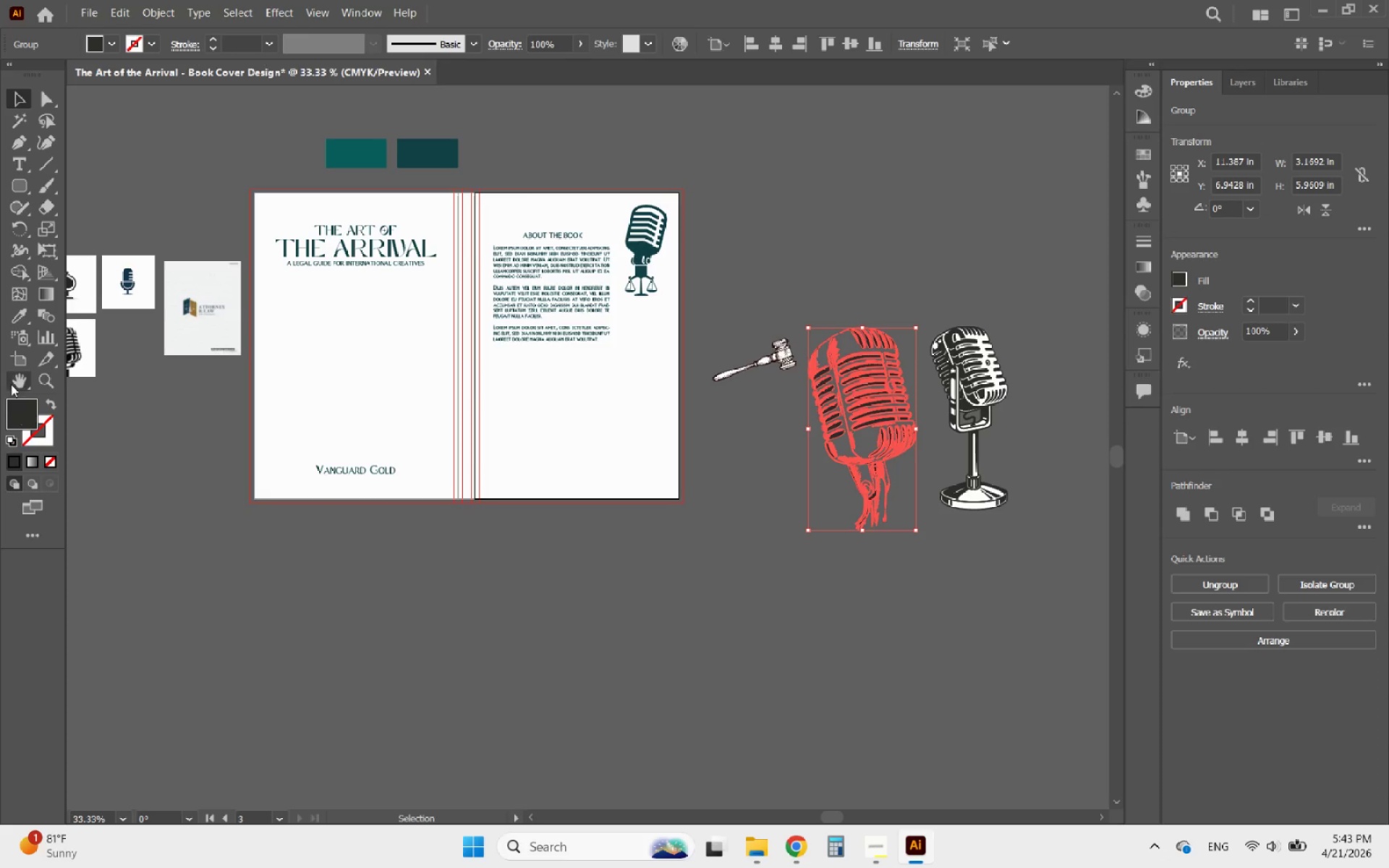 
left_click([17, 315])
 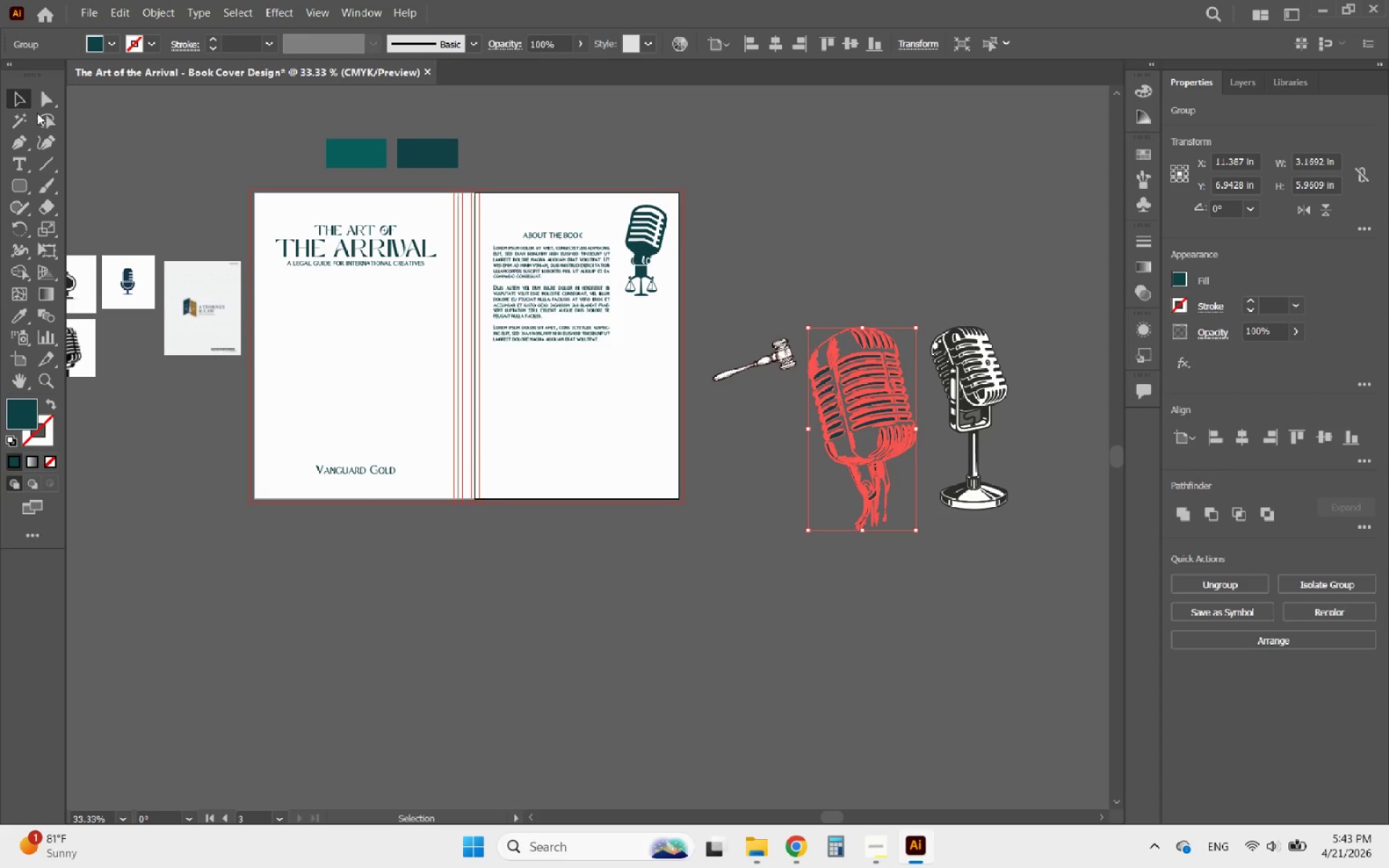 
hold_key(key=AltLeft, duration=1.64)
scroll: coordinate [890, 422], scroll_direction: up, amount: 3.0
 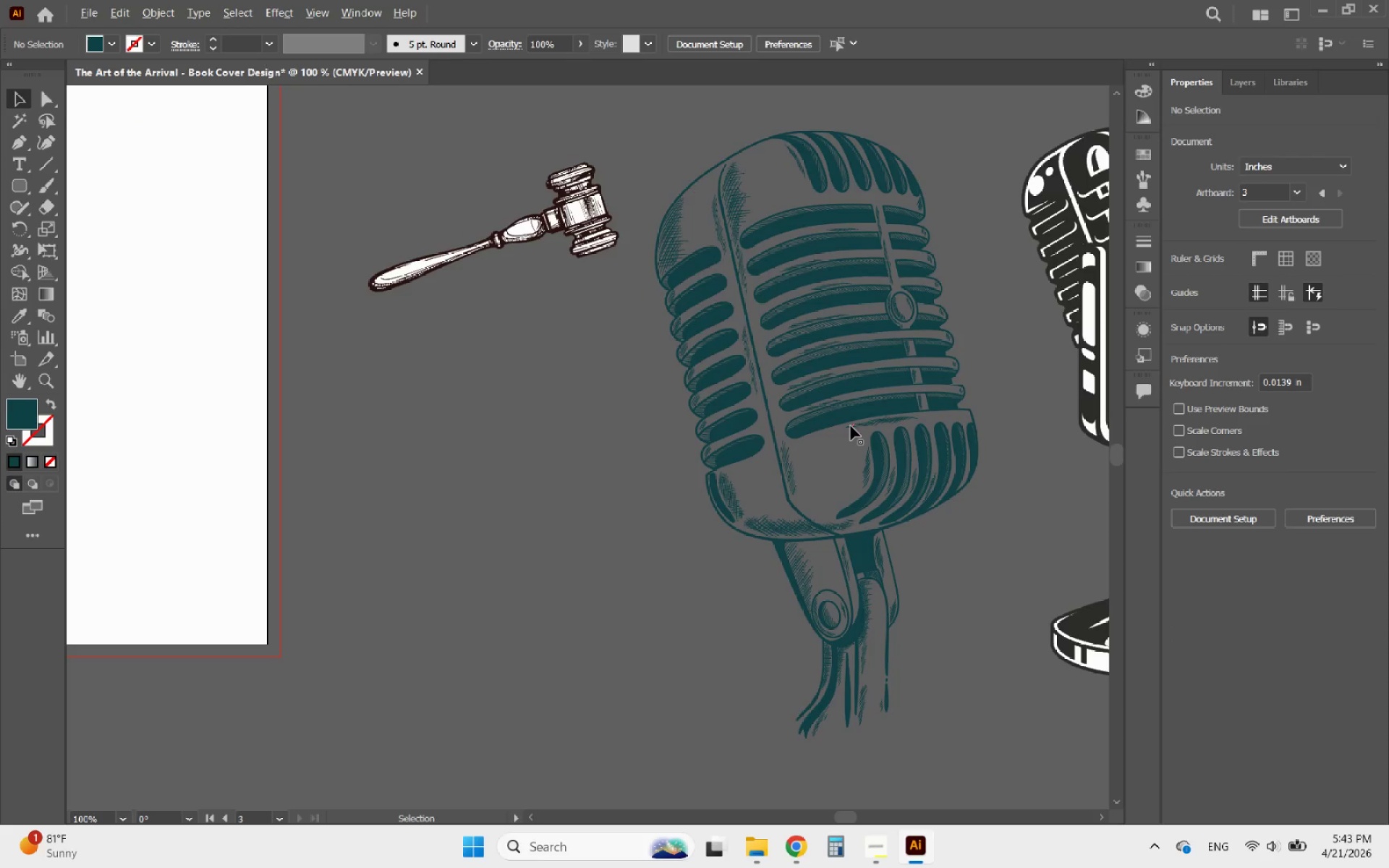 
left_click_drag(start_coordinate=[770, 437], to_coordinate=[518, 457])
 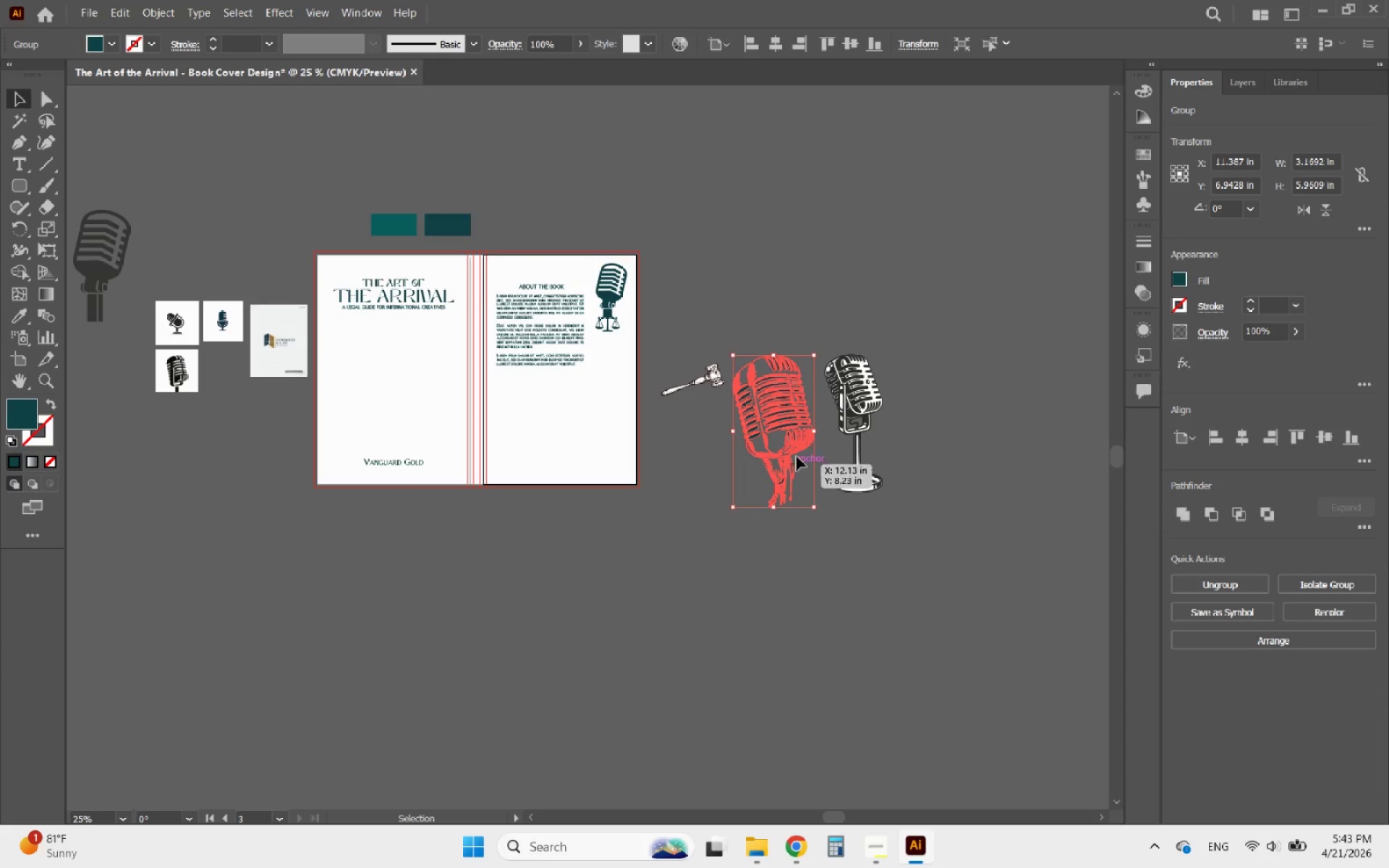 
scroll: coordinate [758, 432], scroll_direction: down, amount: 4.0
 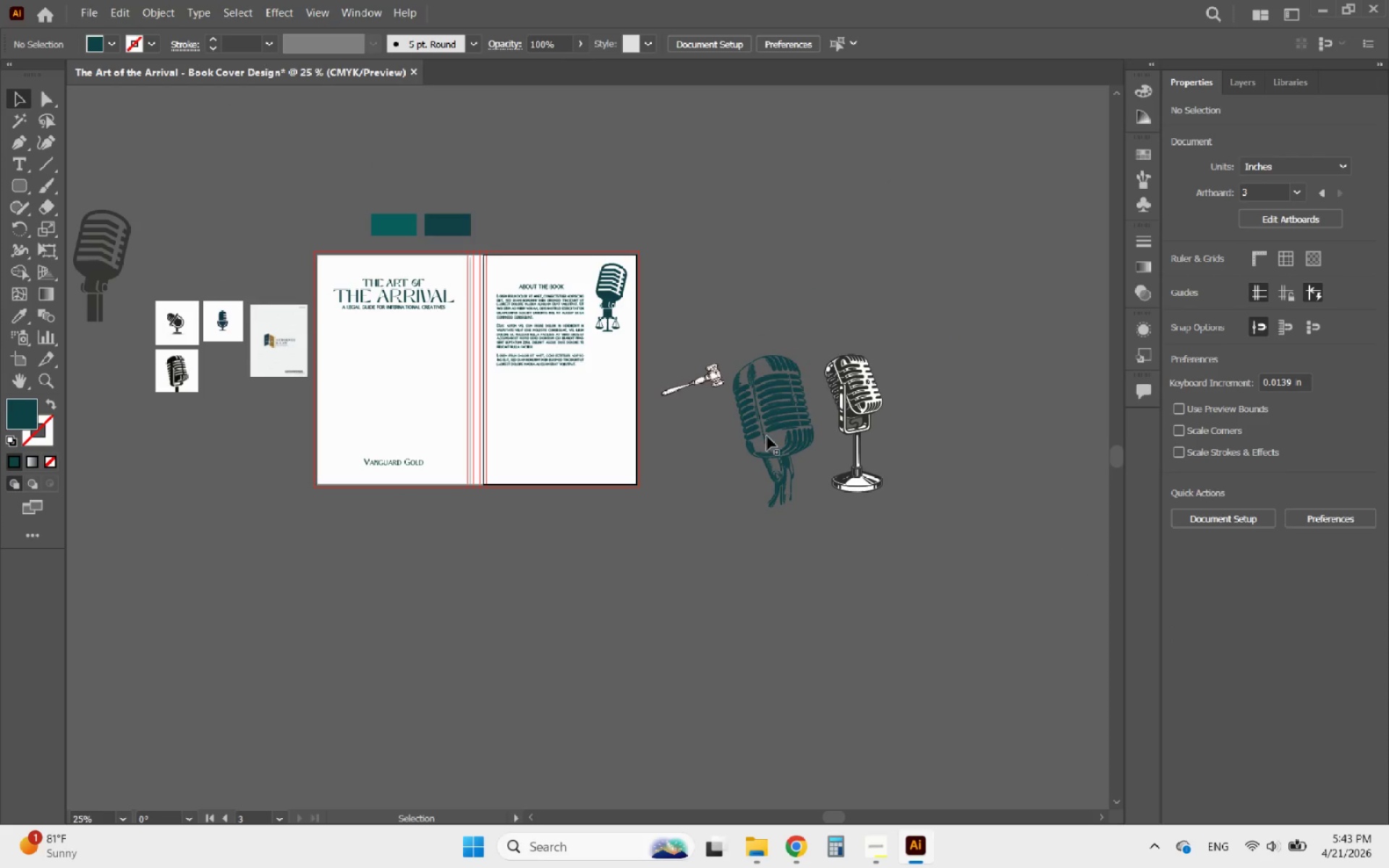 
left_click_drag(start_coordinate=[795, 441], to_coordinate=[454, 438])
 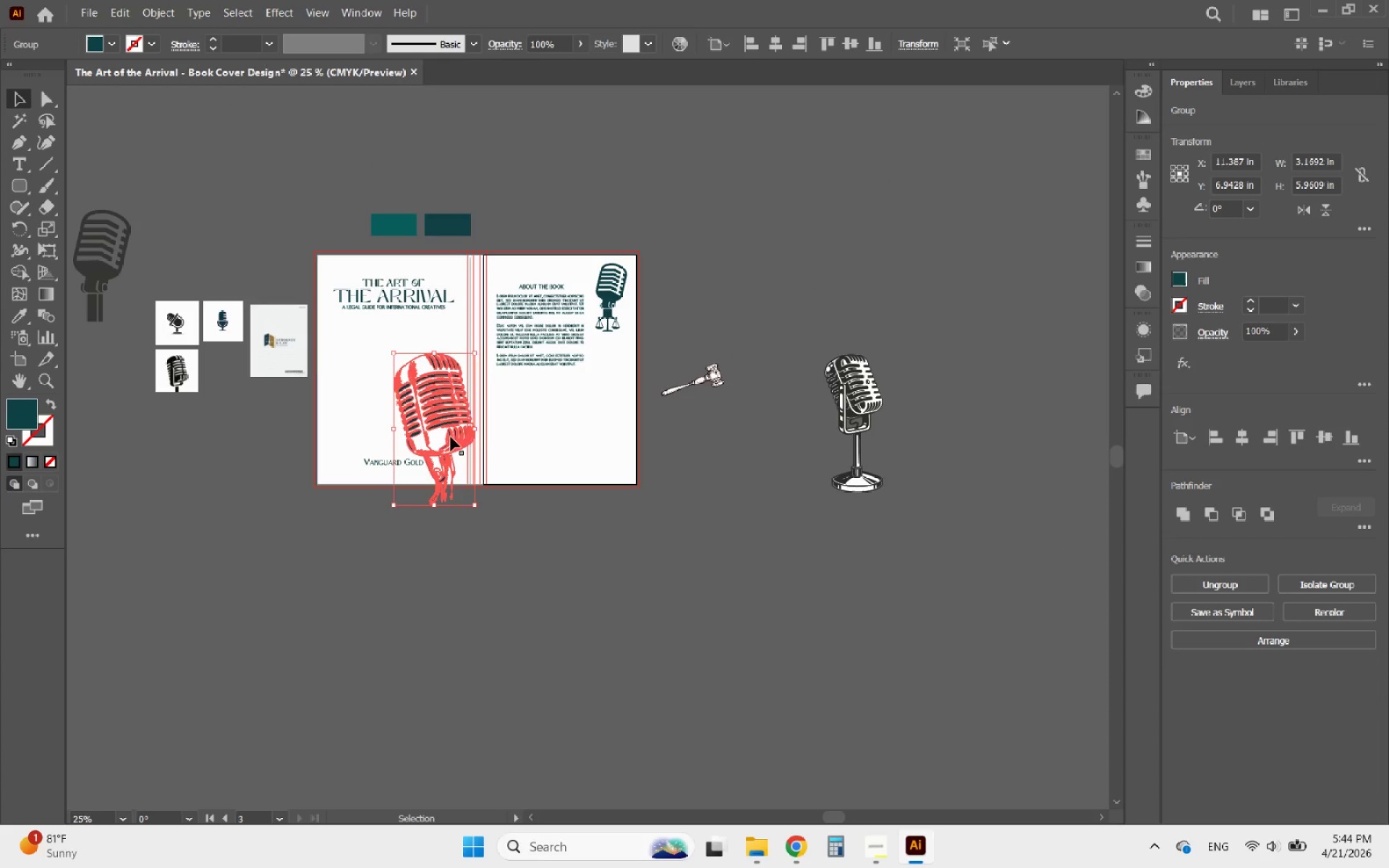 
hold_key(key=AltLeft, duration=0.7)
scroll: coordinate [396, 417], scroll_direction: up, amount: 3.0
 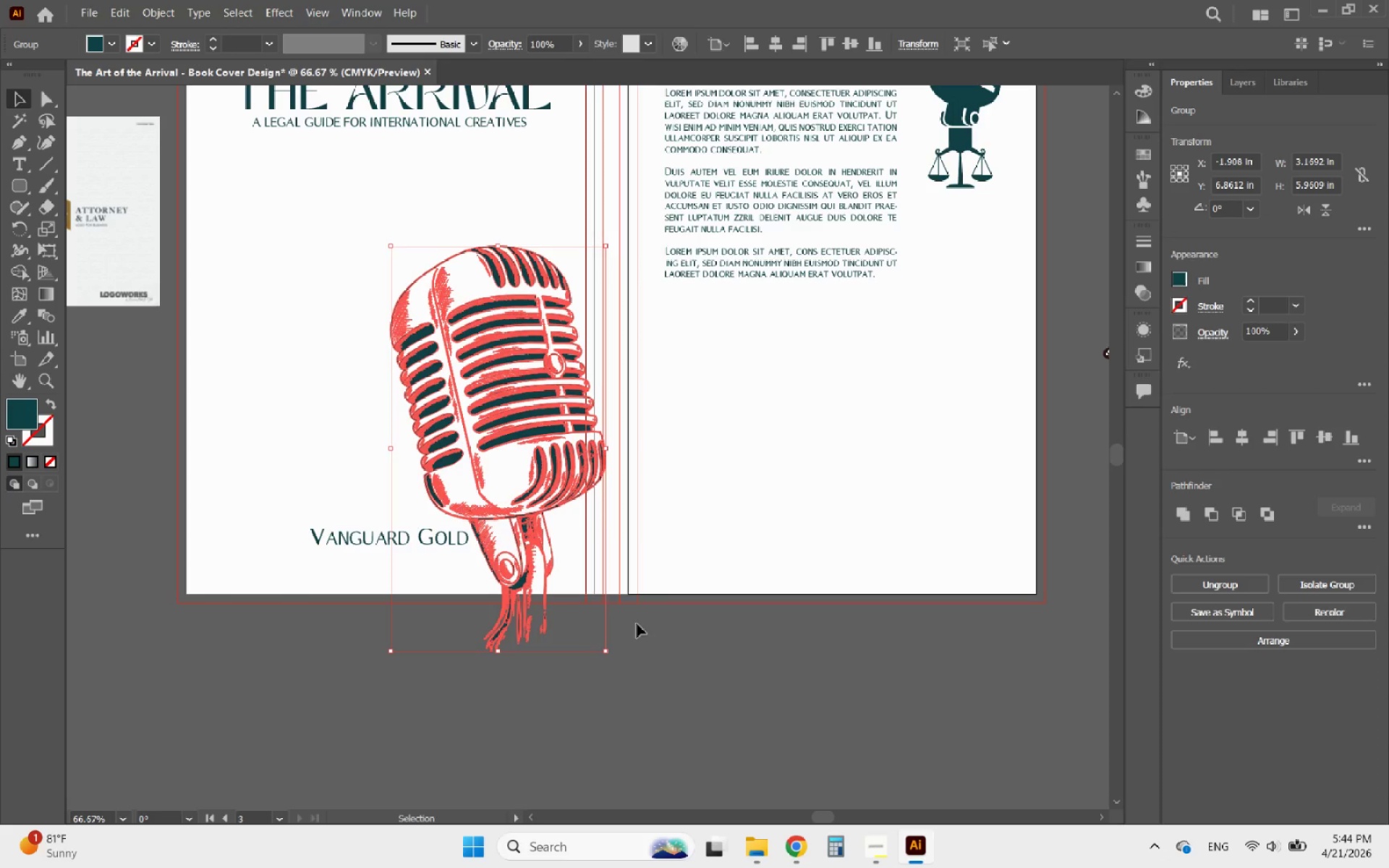 
left_click([661, 656])
 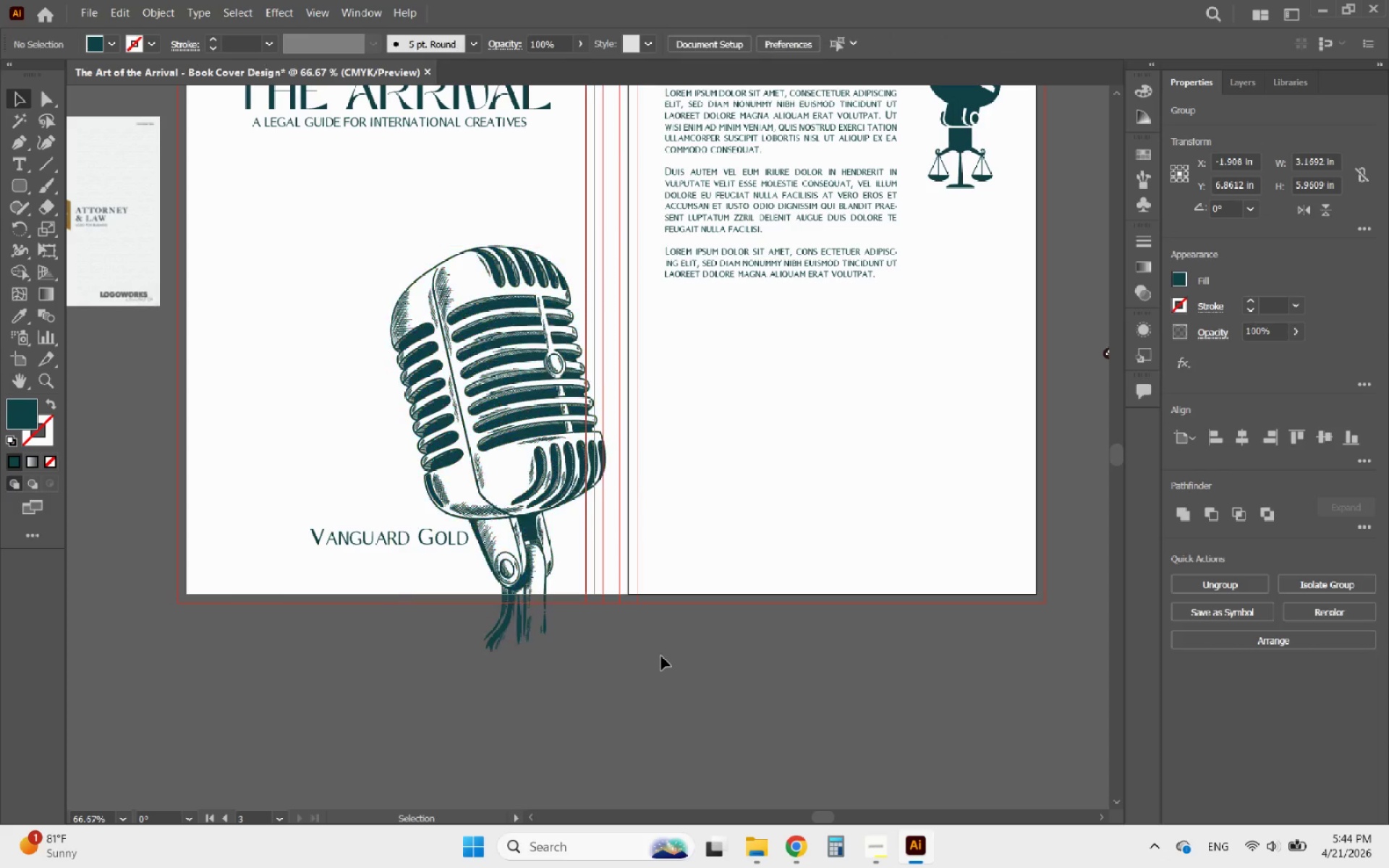 
hold_key(key=AltLeft, duration=1.69)
scroll: coordinate [354, 614], scroll_direction: down, amount: 2.0
 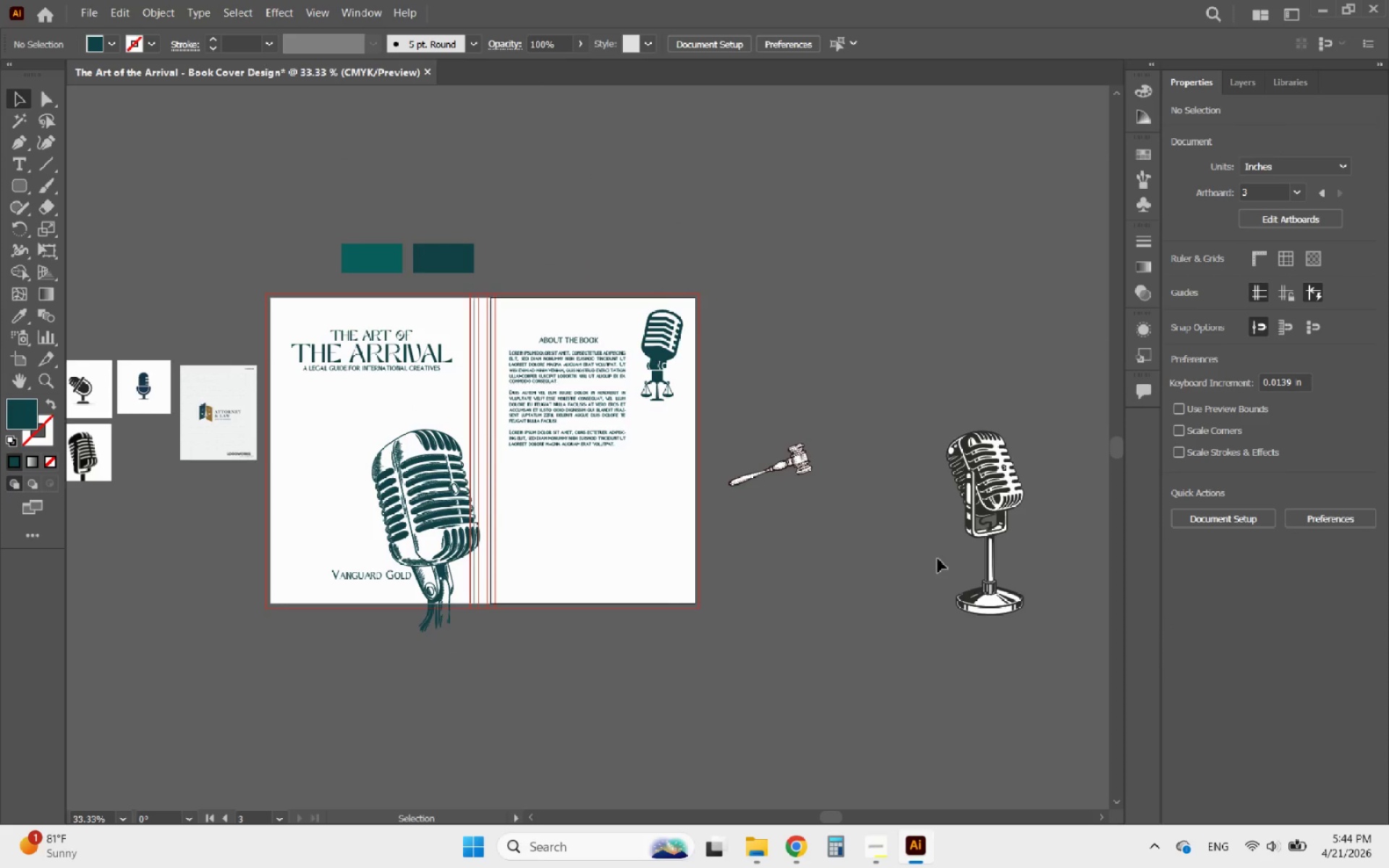 
hold_key(key=AltLeft, duration=0.53)
scroll: coordinate [817, 478], scroll_direction: up, amount: 1.0
 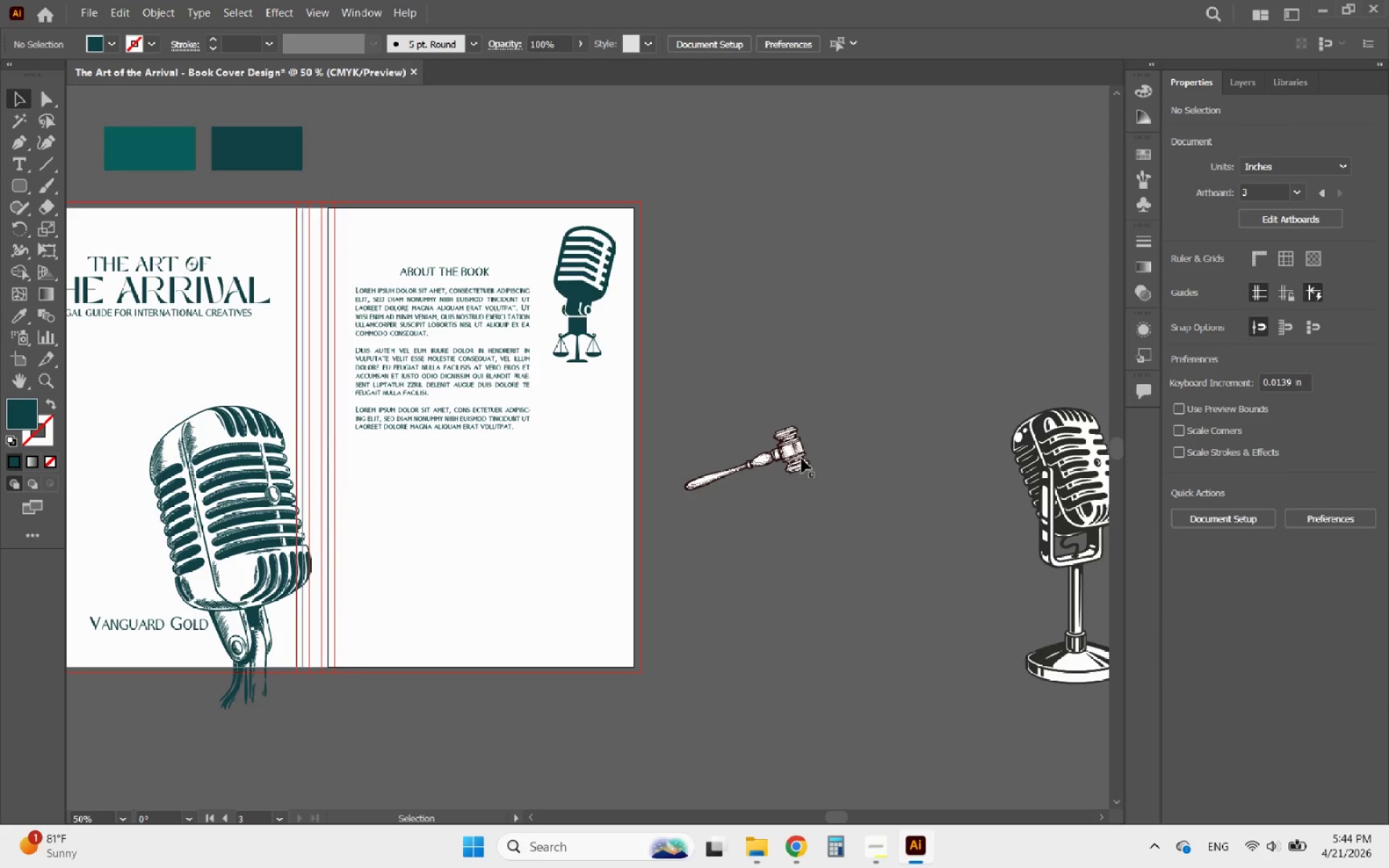 
hold_key(key=AltLeft, duration=0.52)
 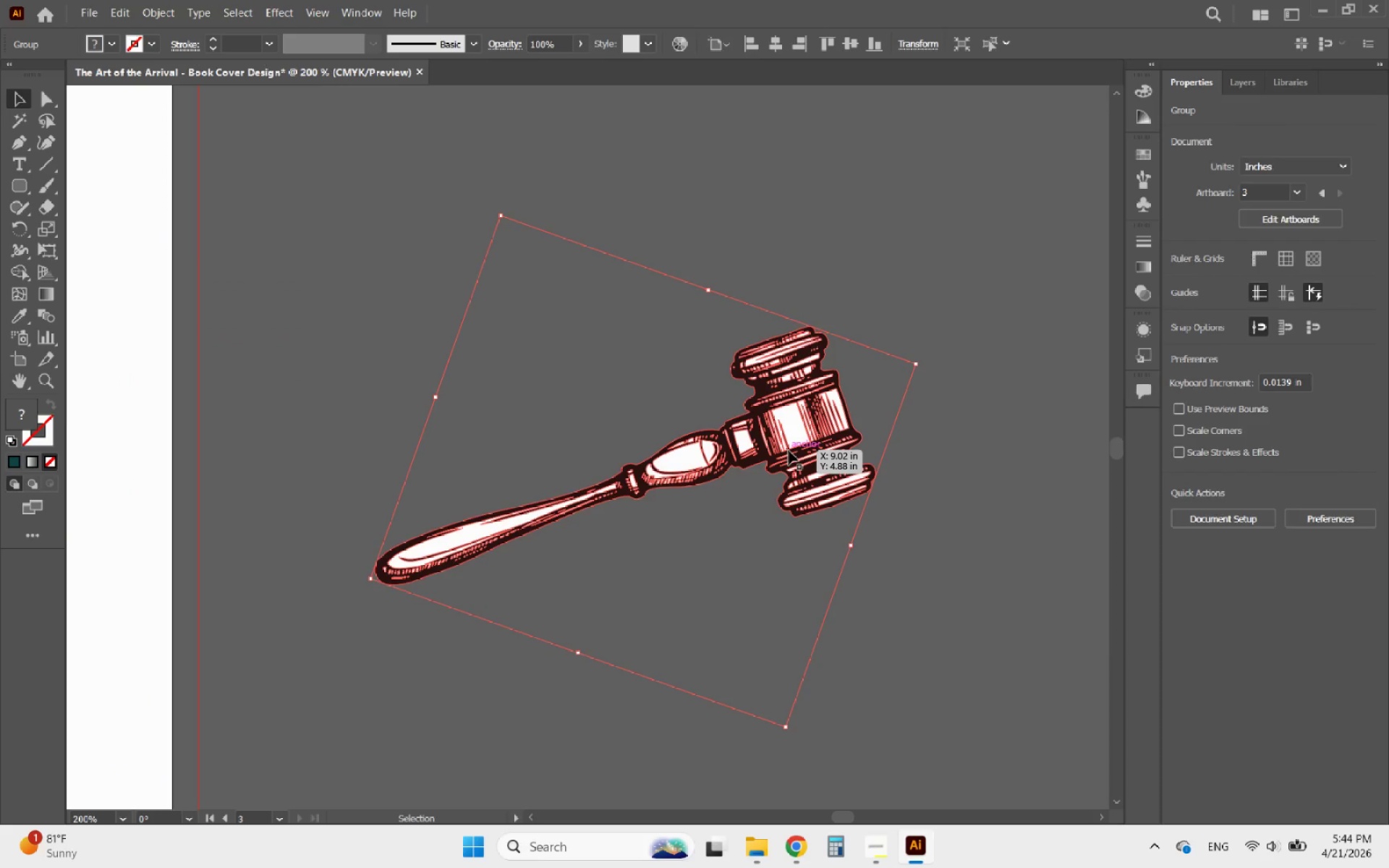 
left_click([789, 451])
 